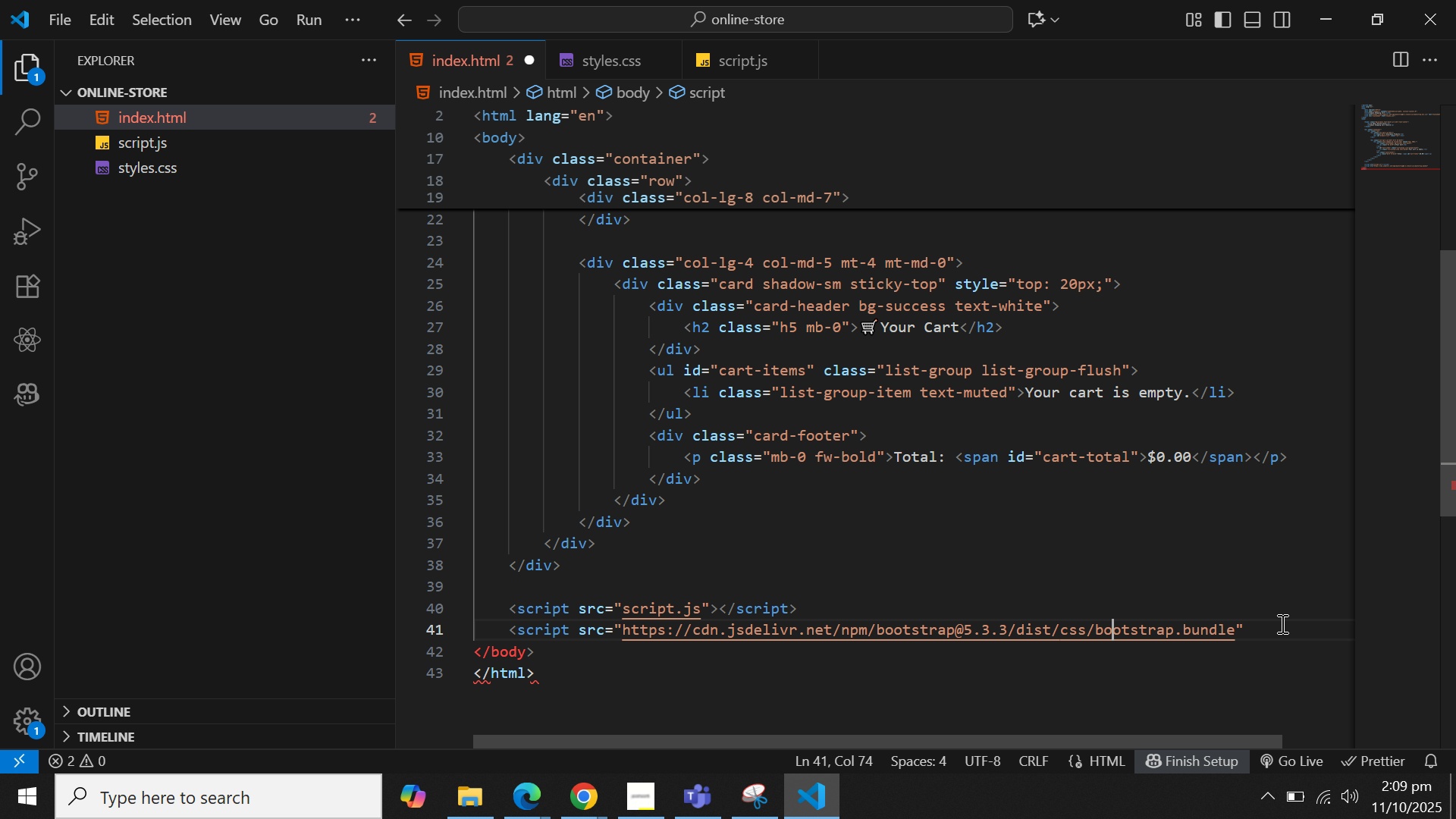 
key(ArrowLeft)
 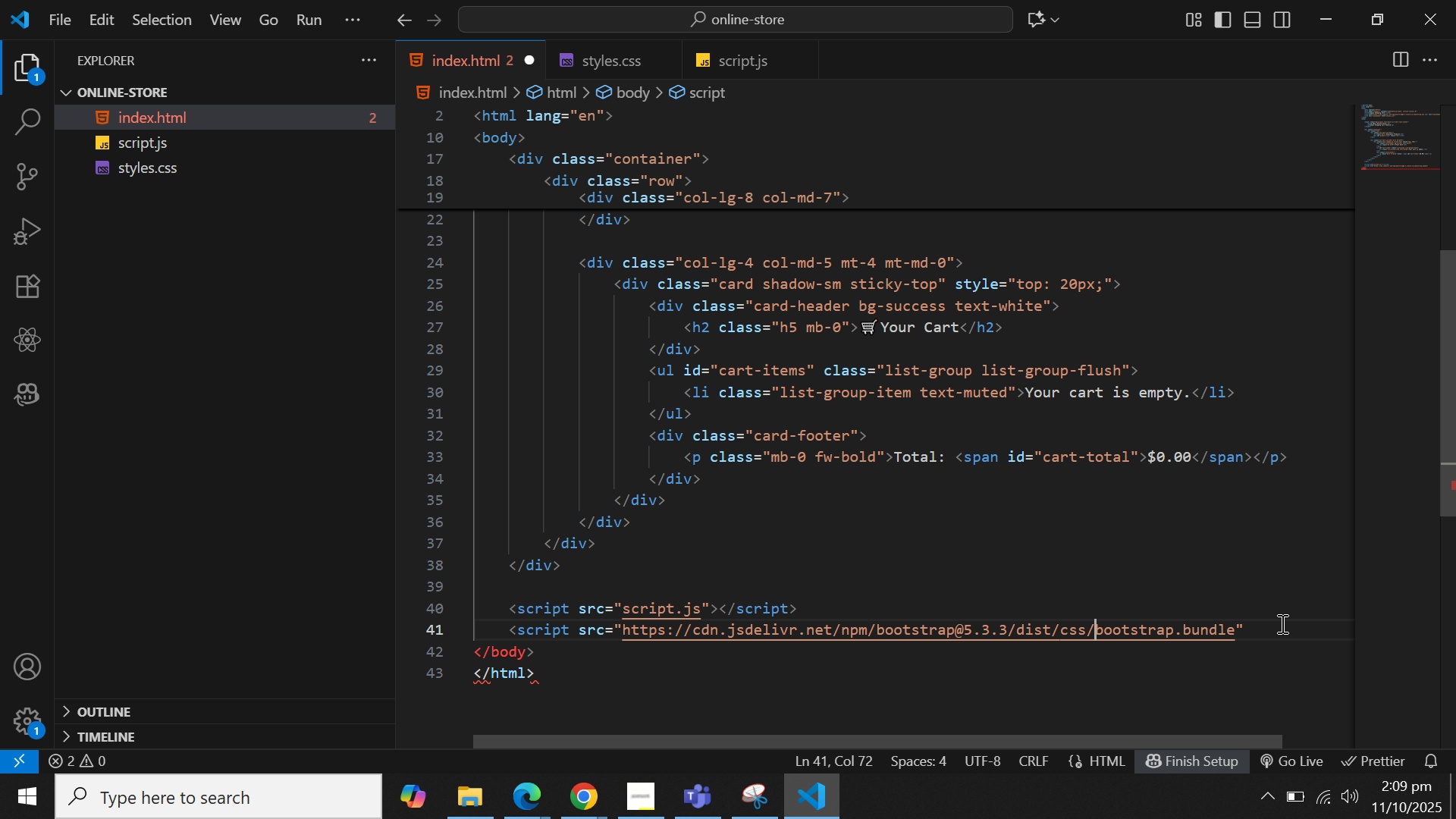 
key(ArrowLeft)
 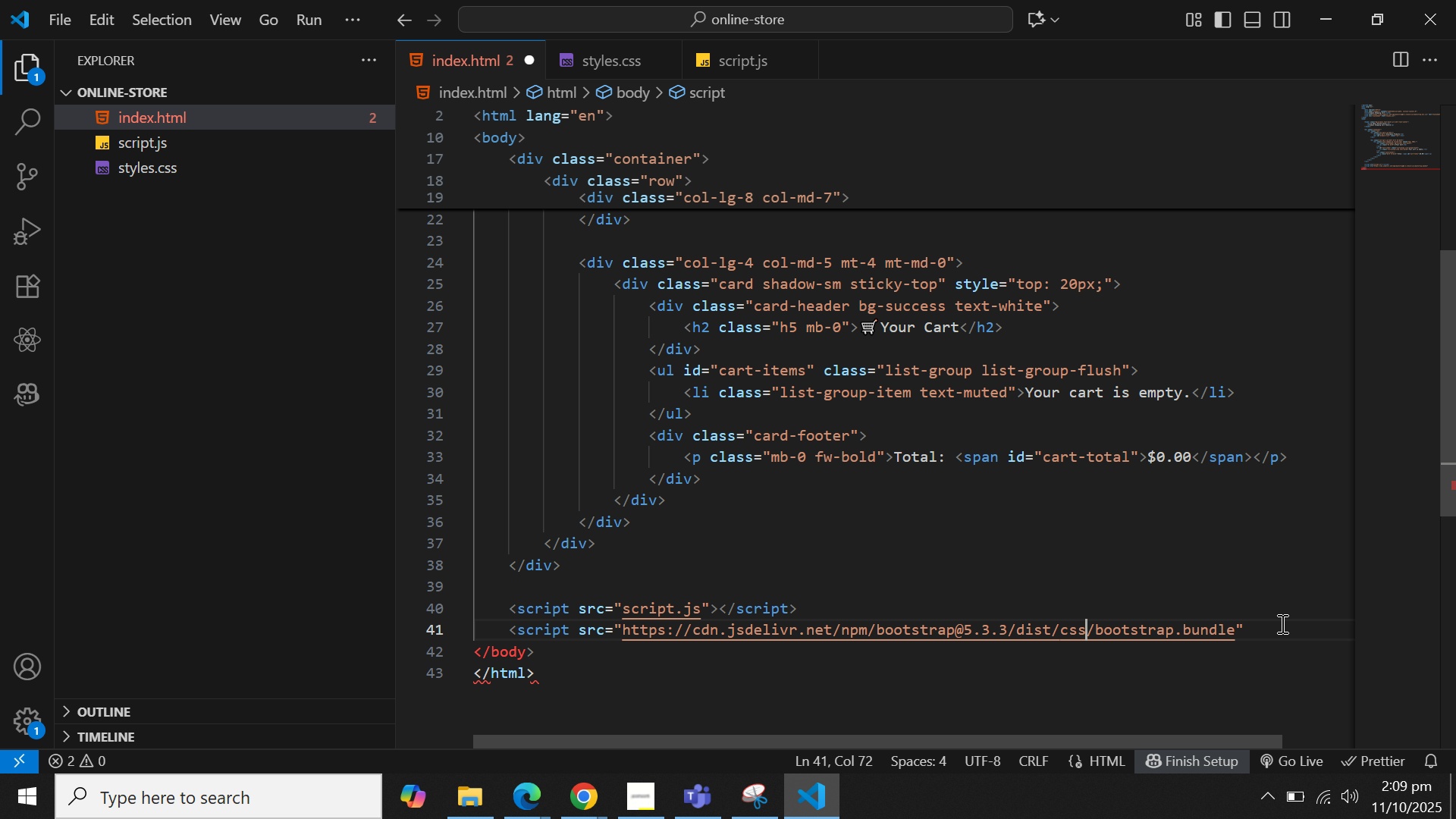 
key(ArrowLeft)
 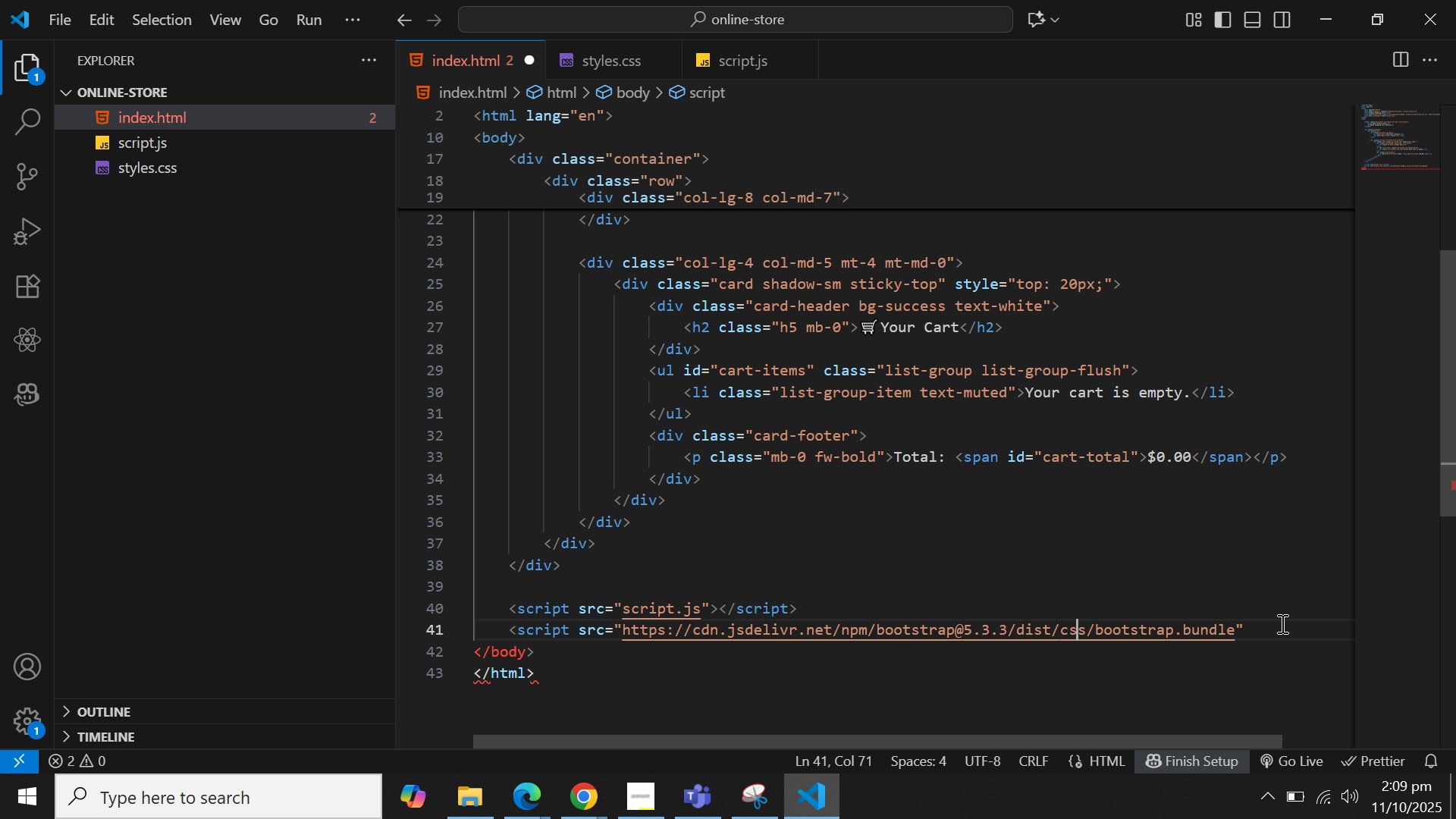 
key(ArrowLeft)
 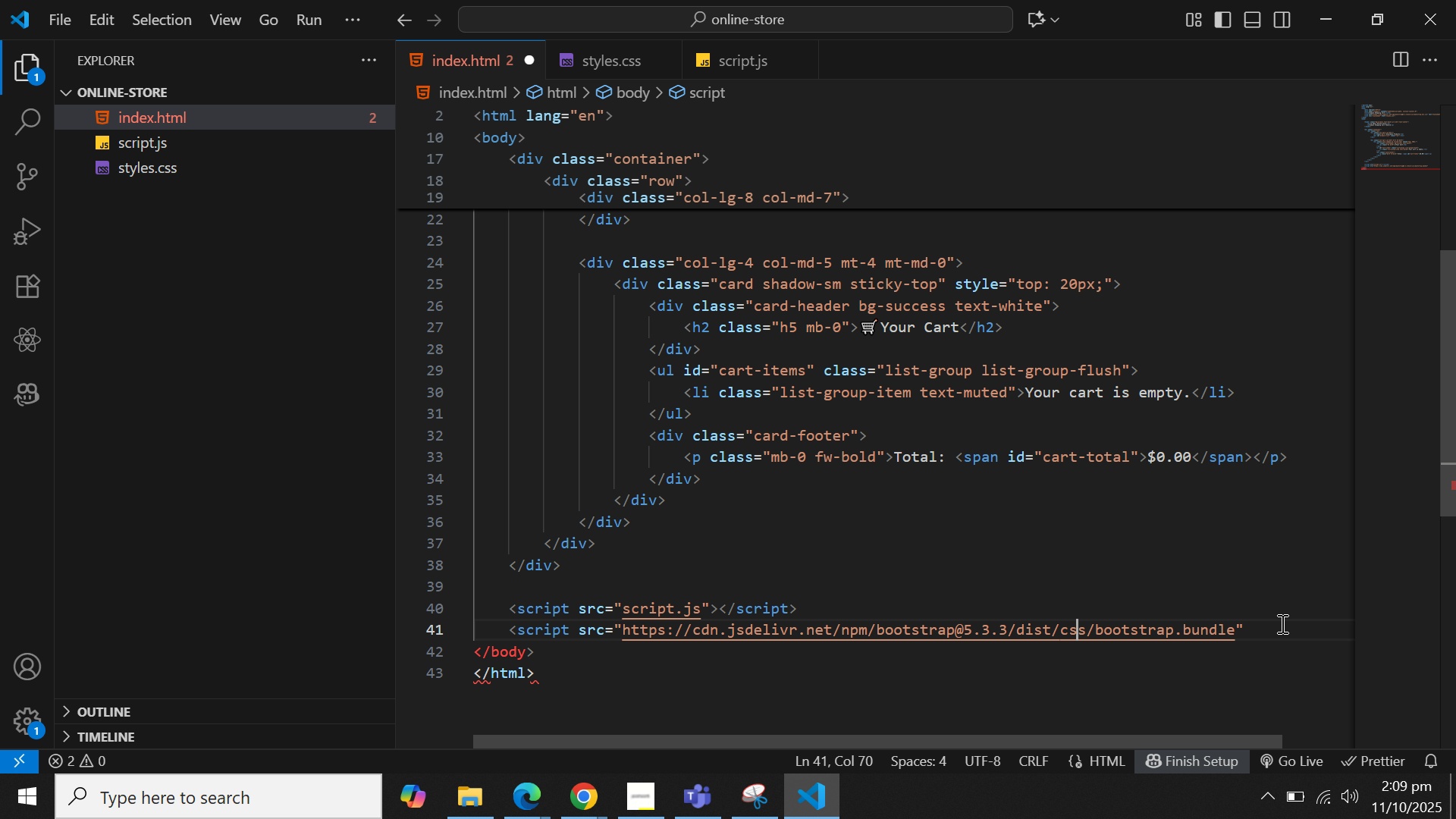 
key(Backspace)
 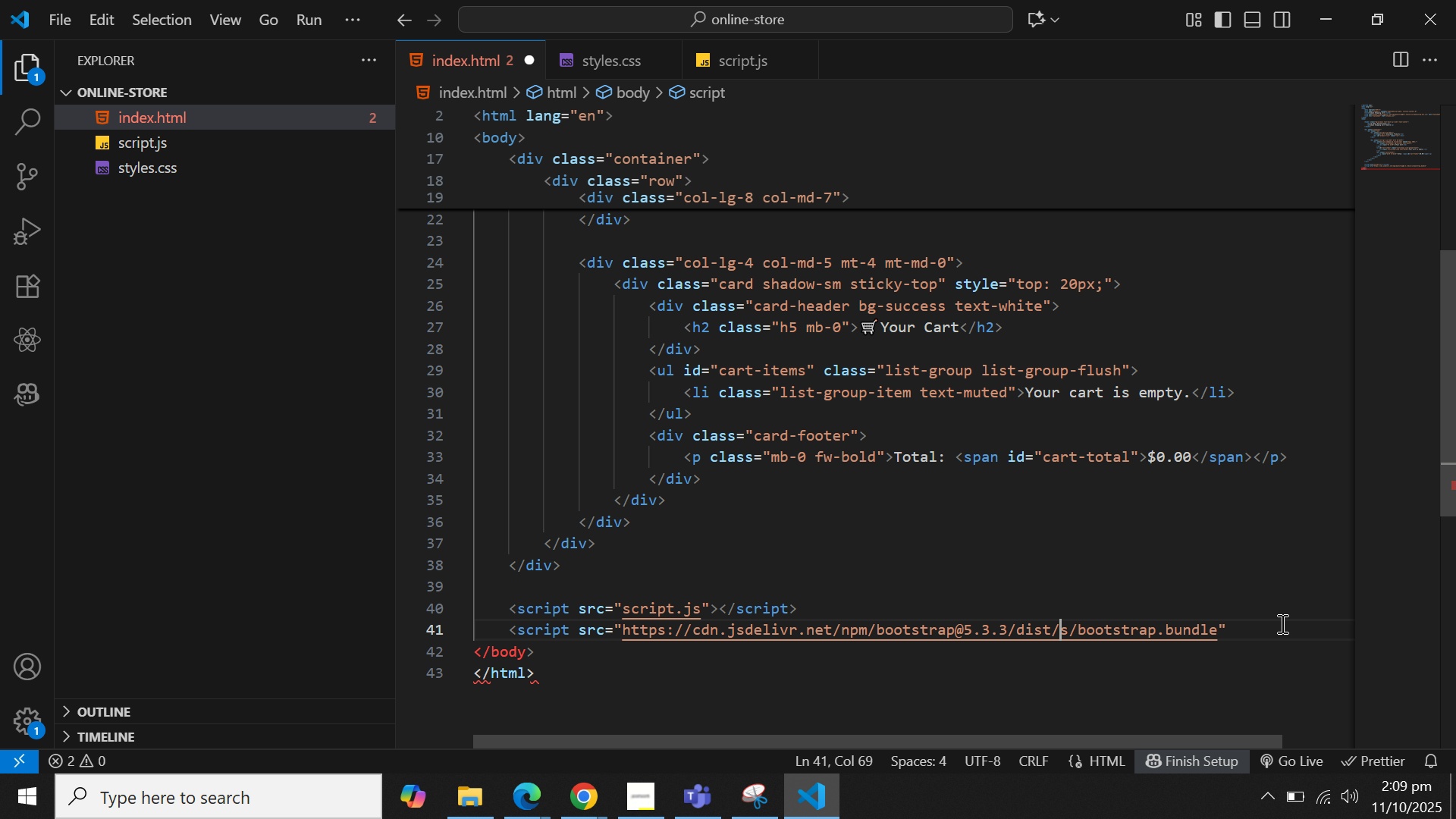 
key(Backspace)
 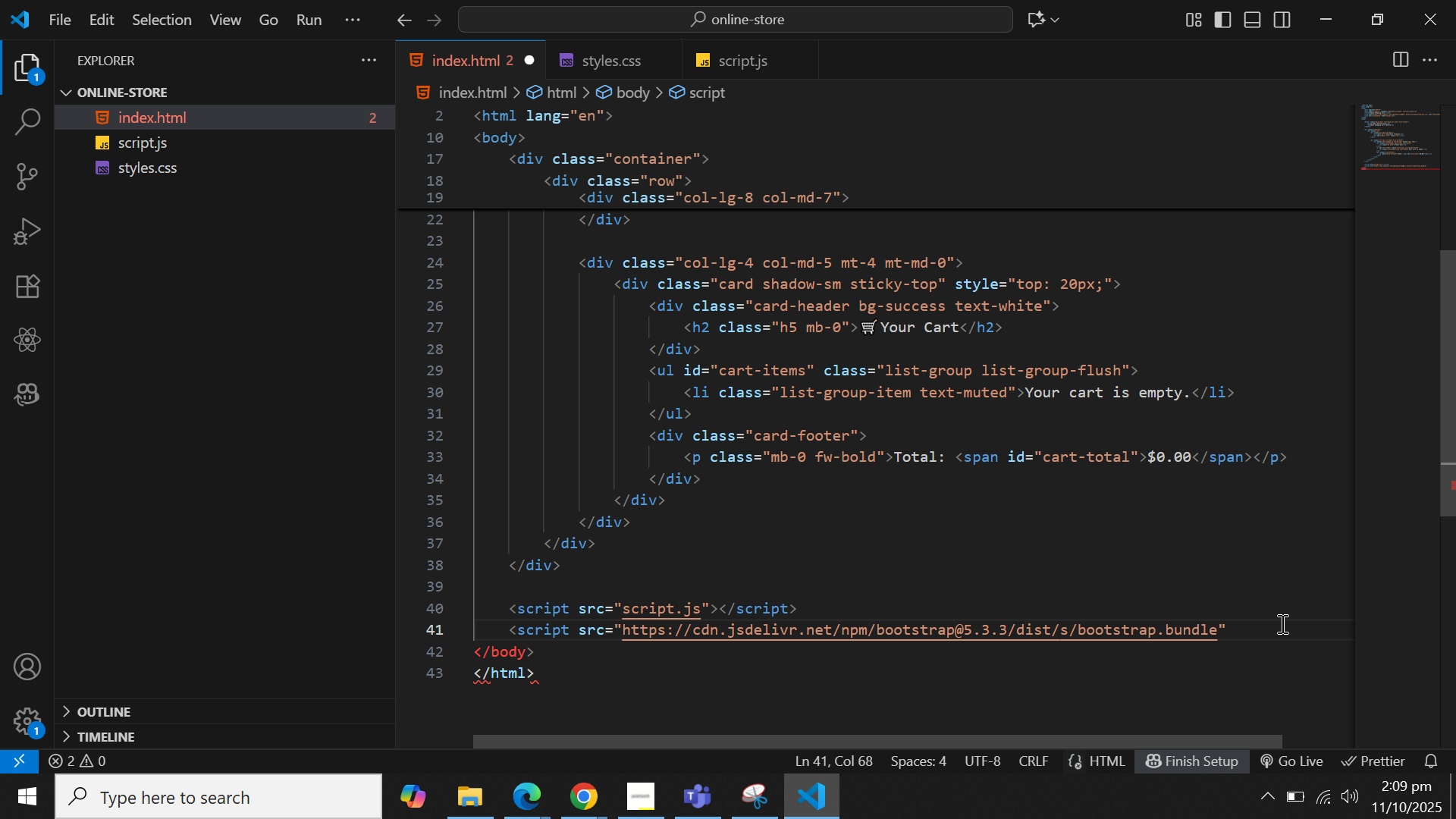 
key(J)
 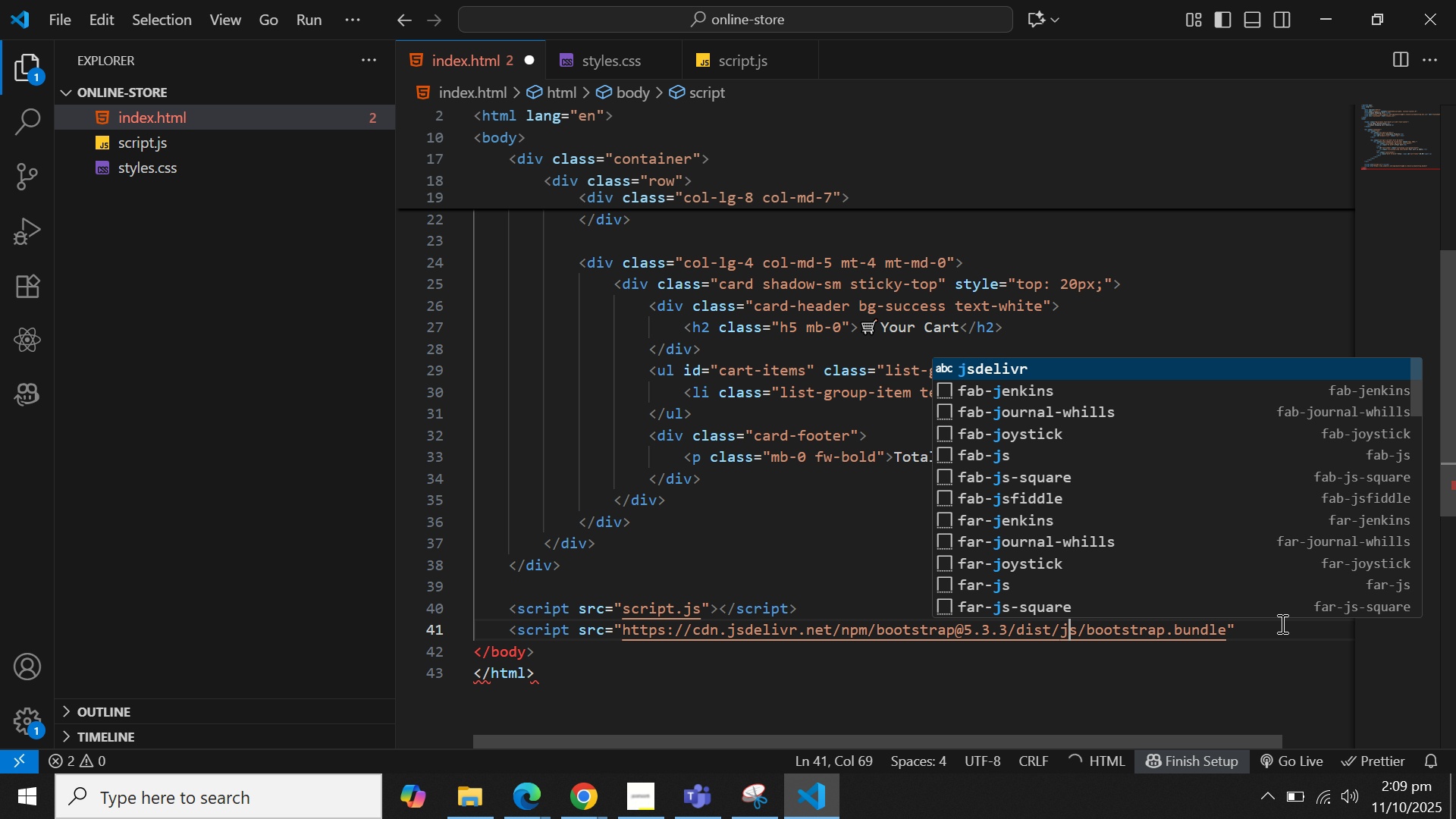 
hold_key(key=ControlLeft, duration=0.94)
 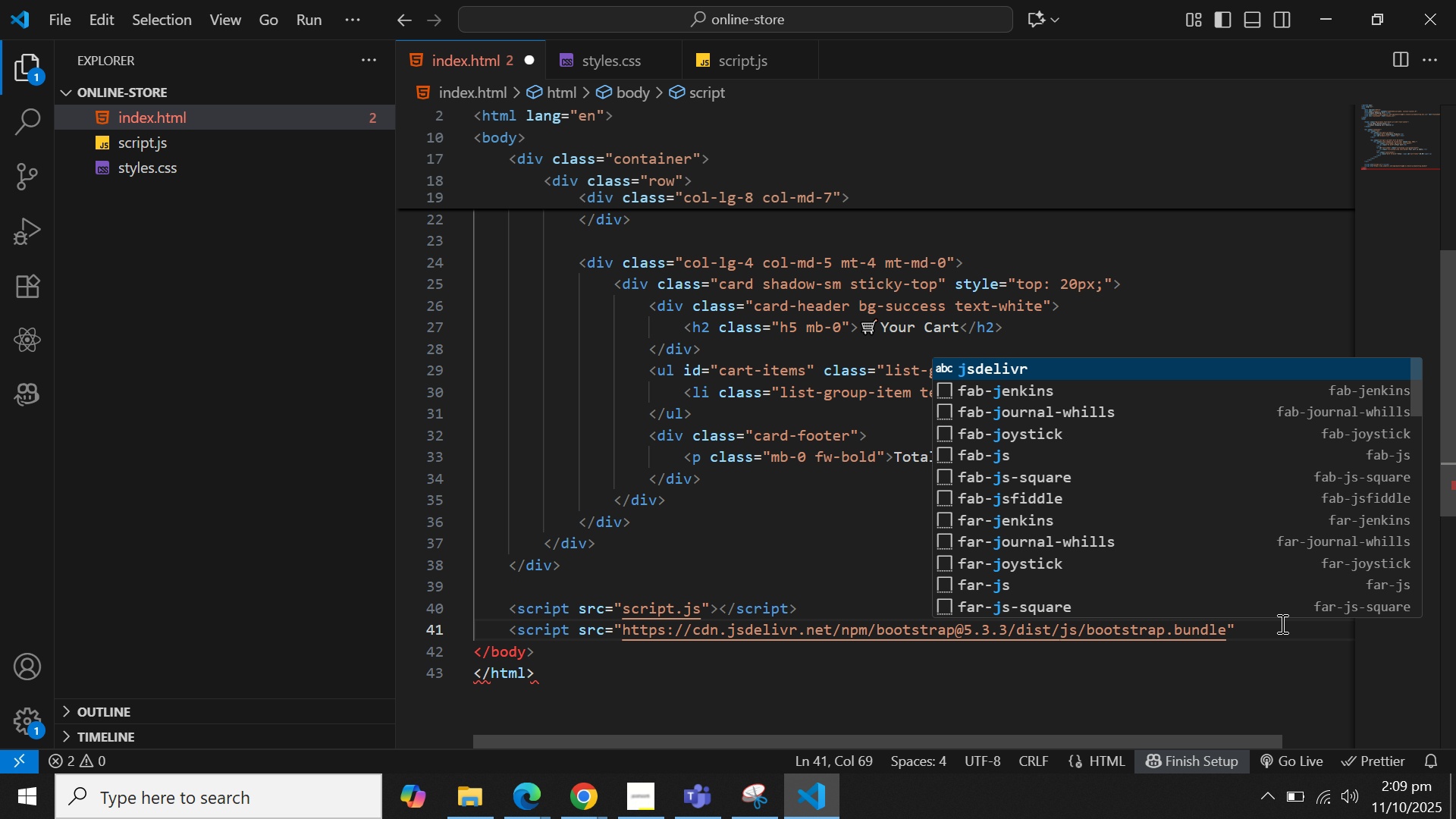 
key(ArrowRight)
 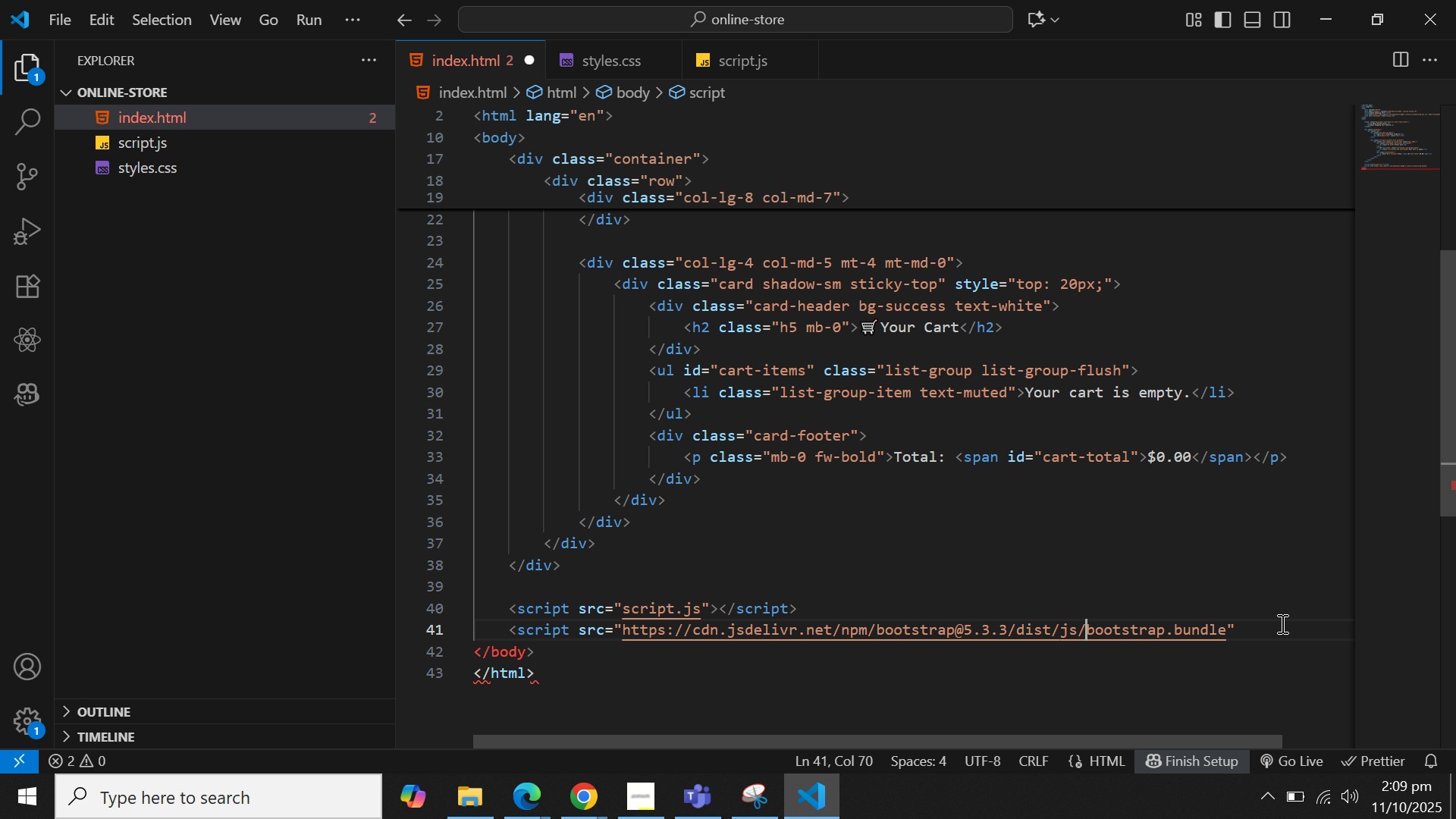 
key(ArrowRight)
 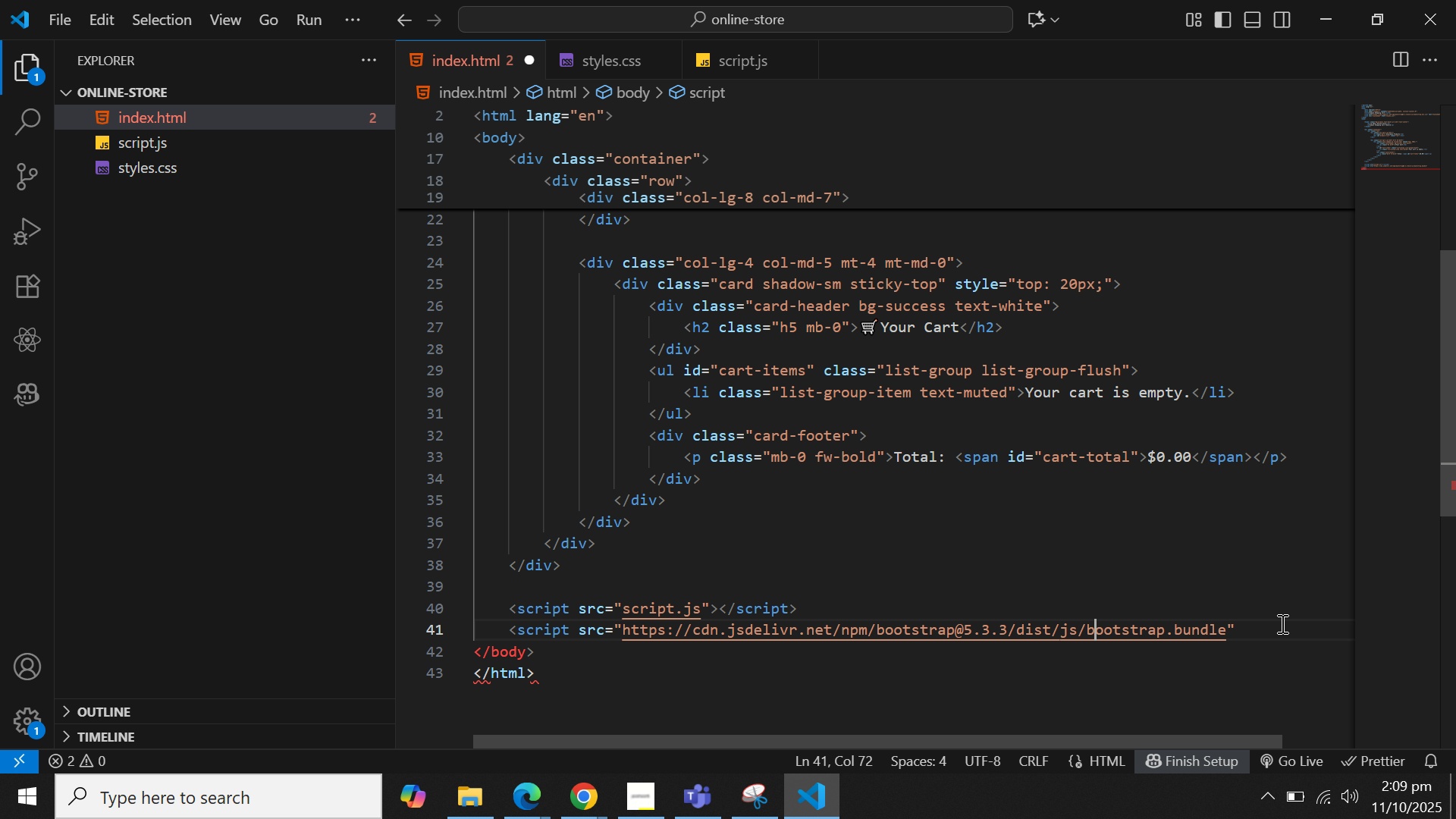 
key(ArrowRight)
 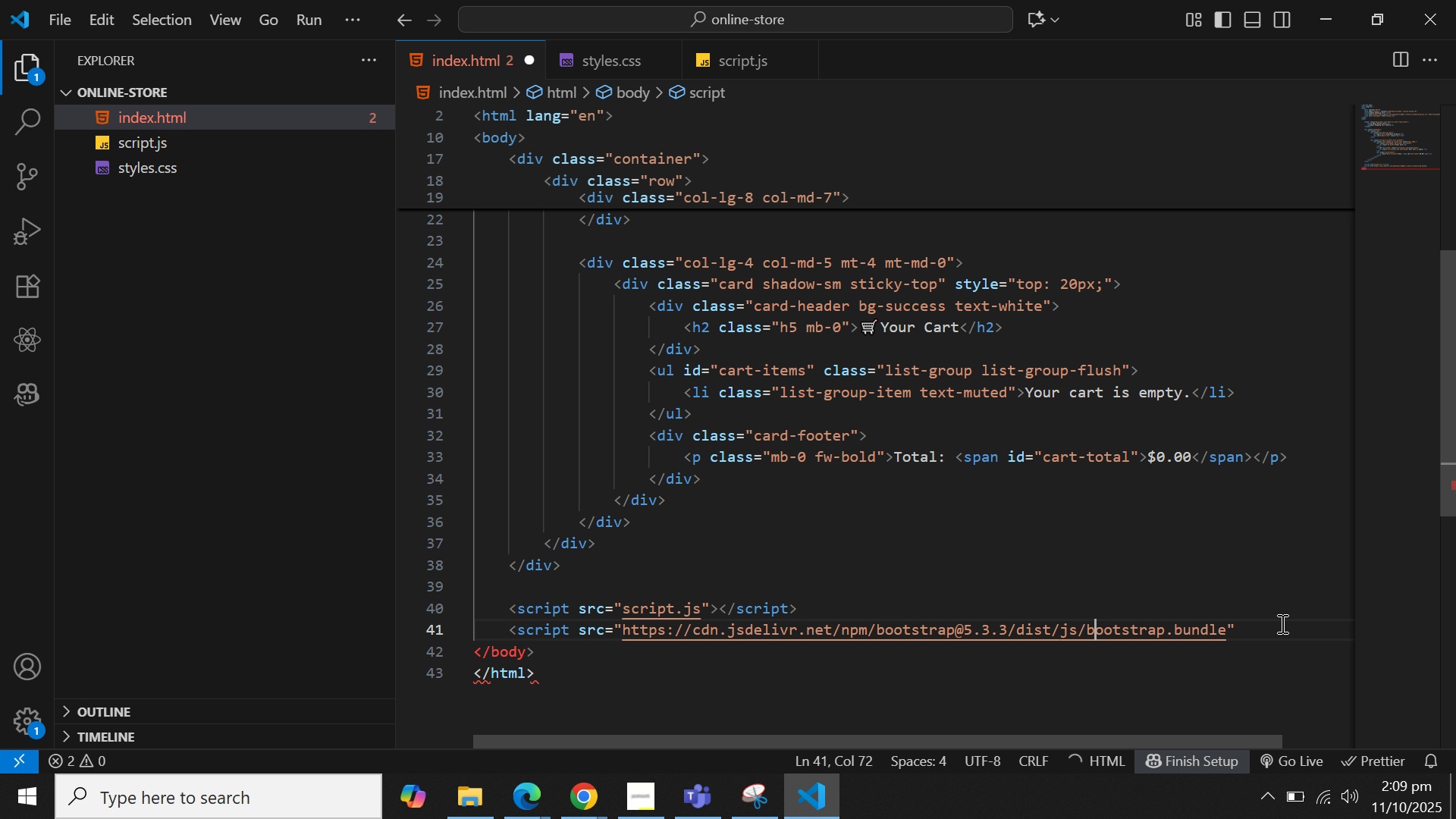 
key(ArrowRight)
 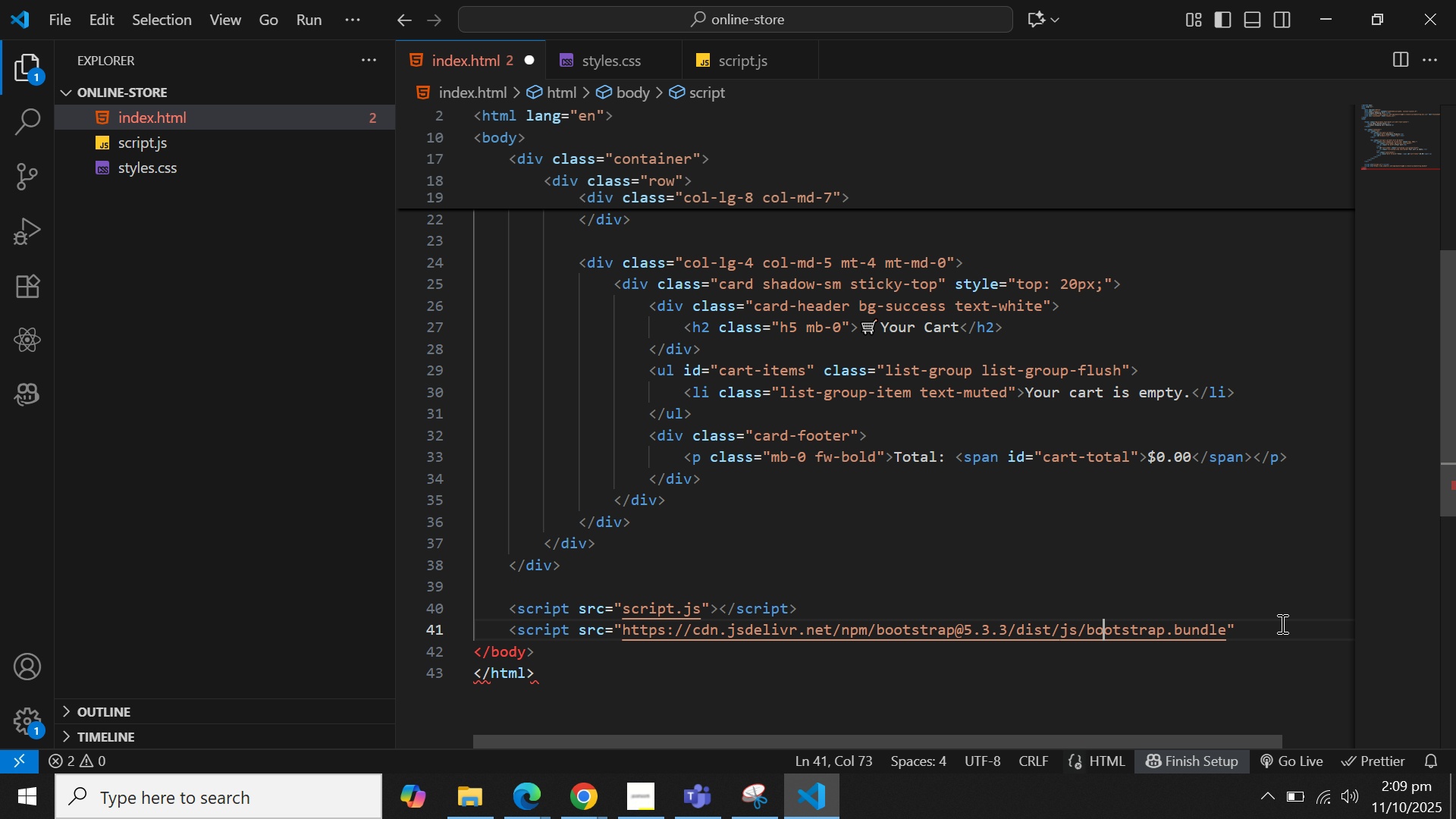 
hold_key(key=ArrowRight, duration=0.87)
 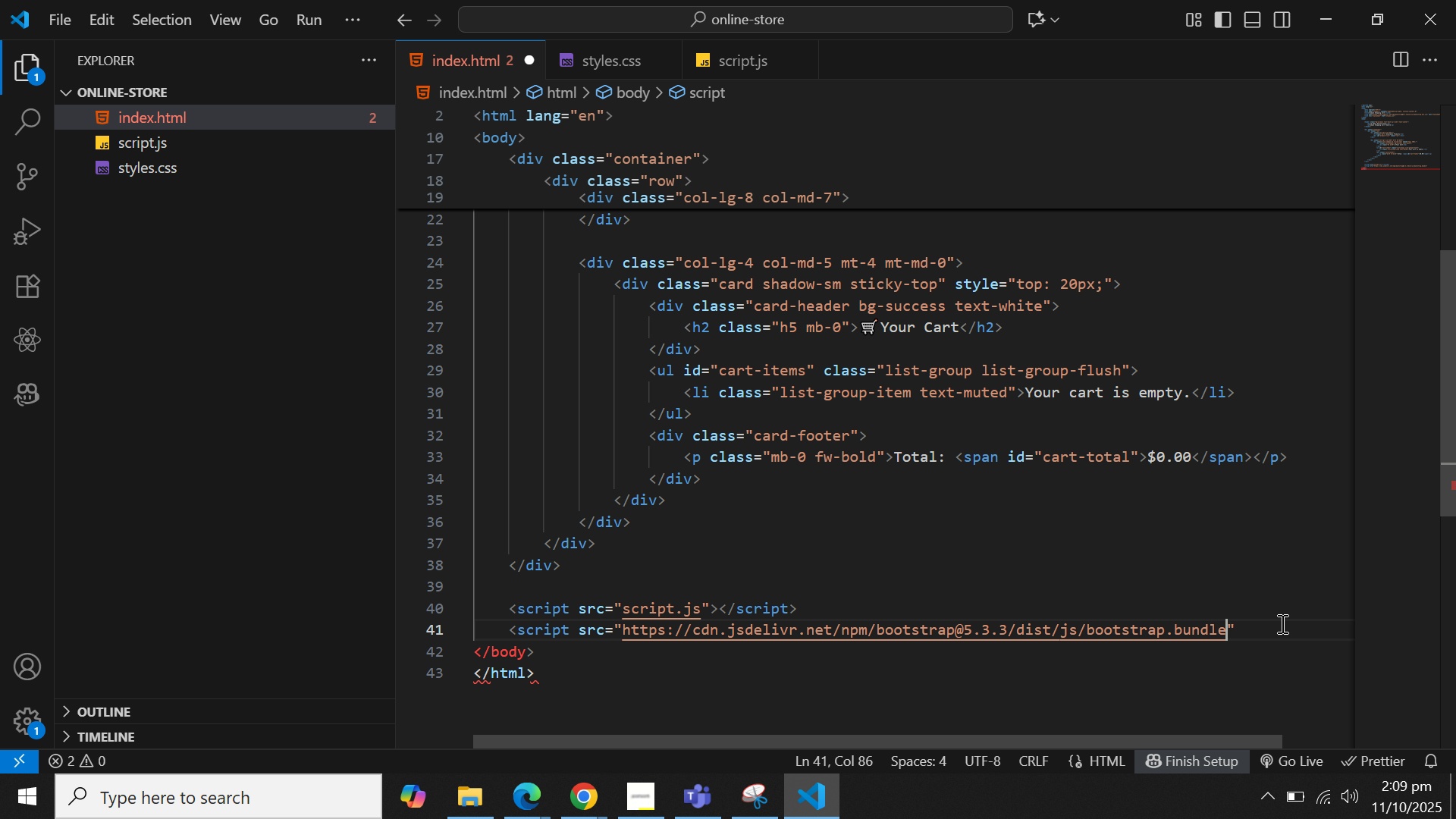 
key(ArrowRight)
 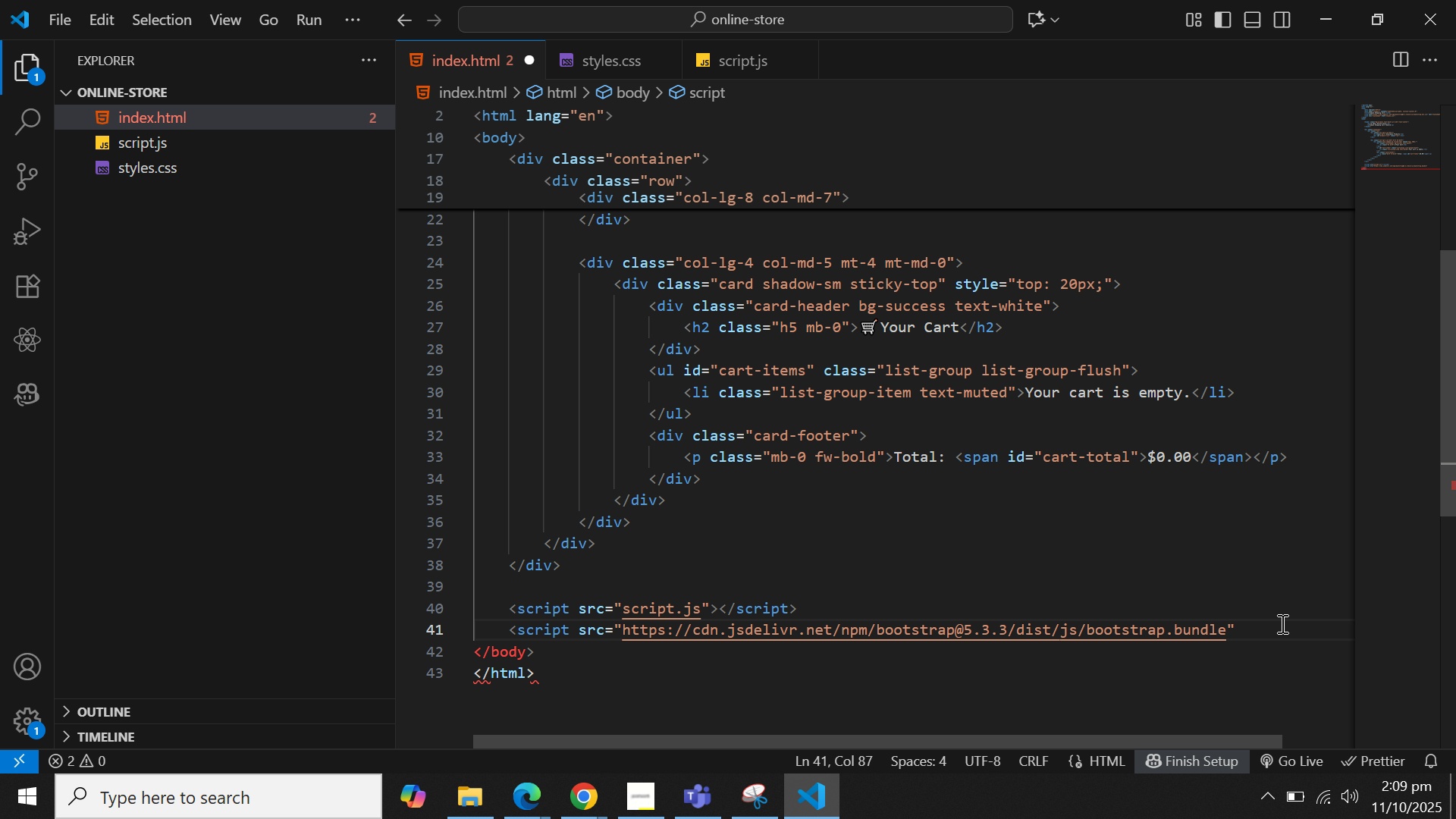 
type(.min.jd)
key(Backspace)
type(s)
 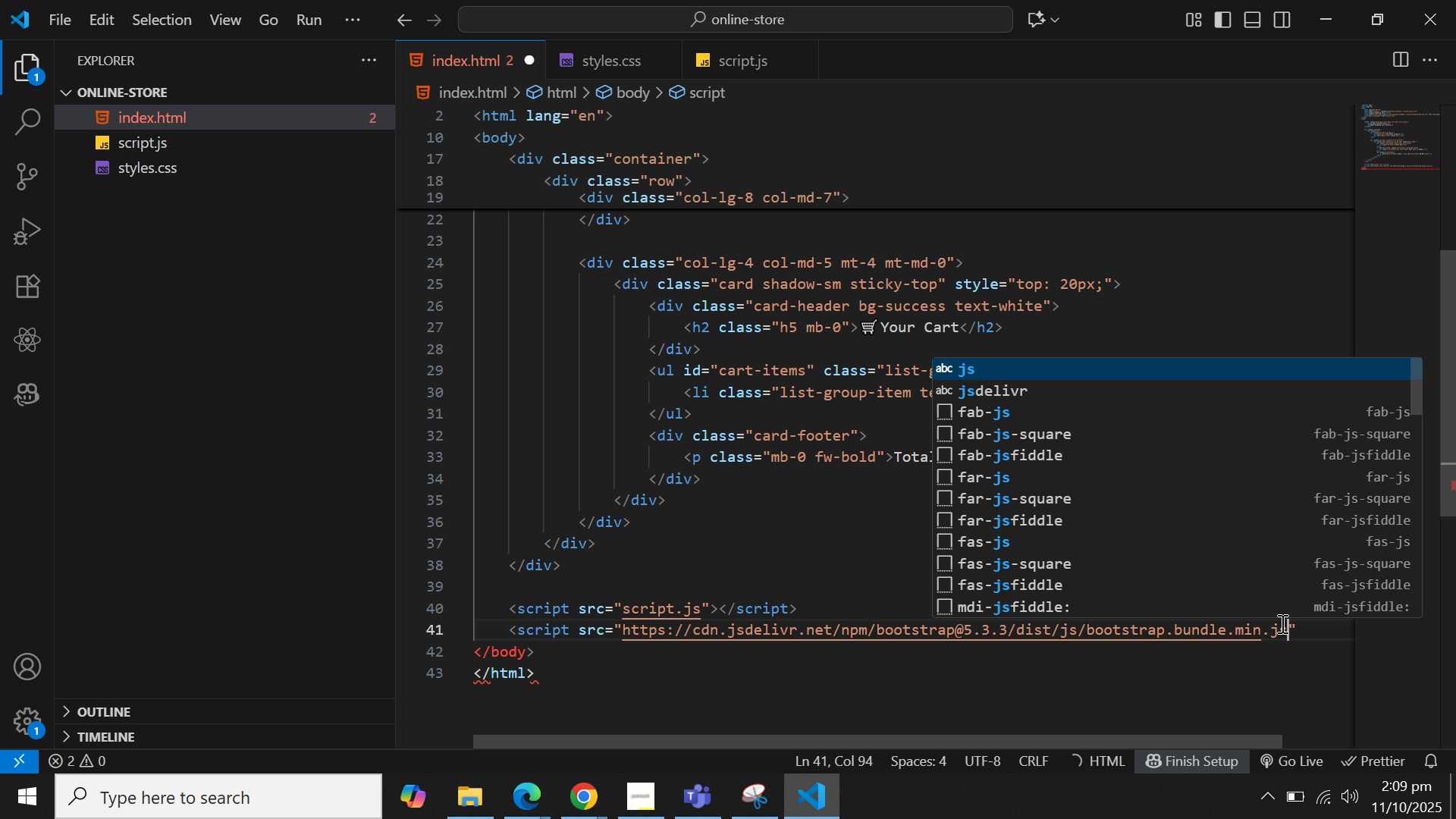 
key(ArrowRight)
 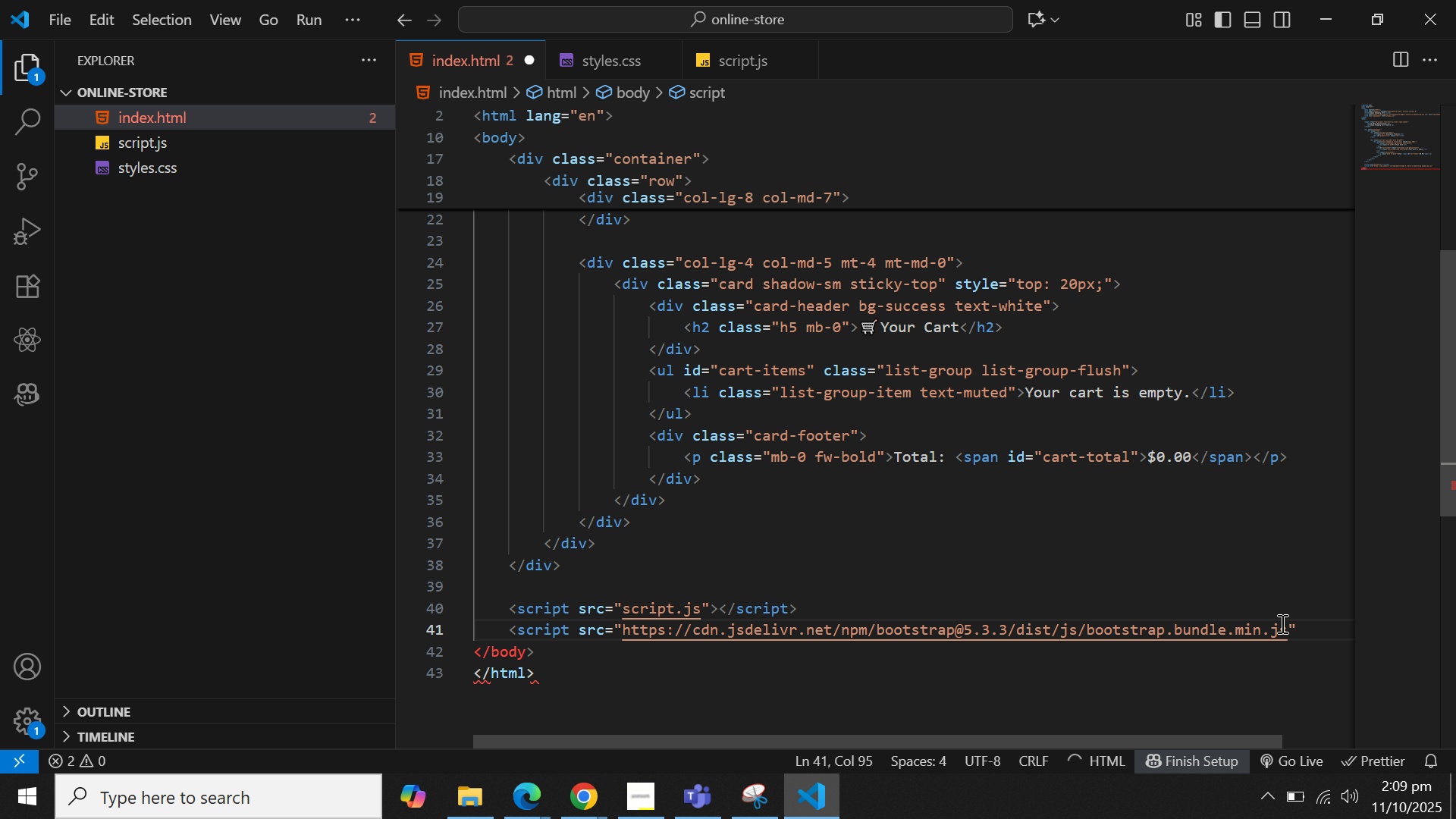 
key(Shift+Period)
 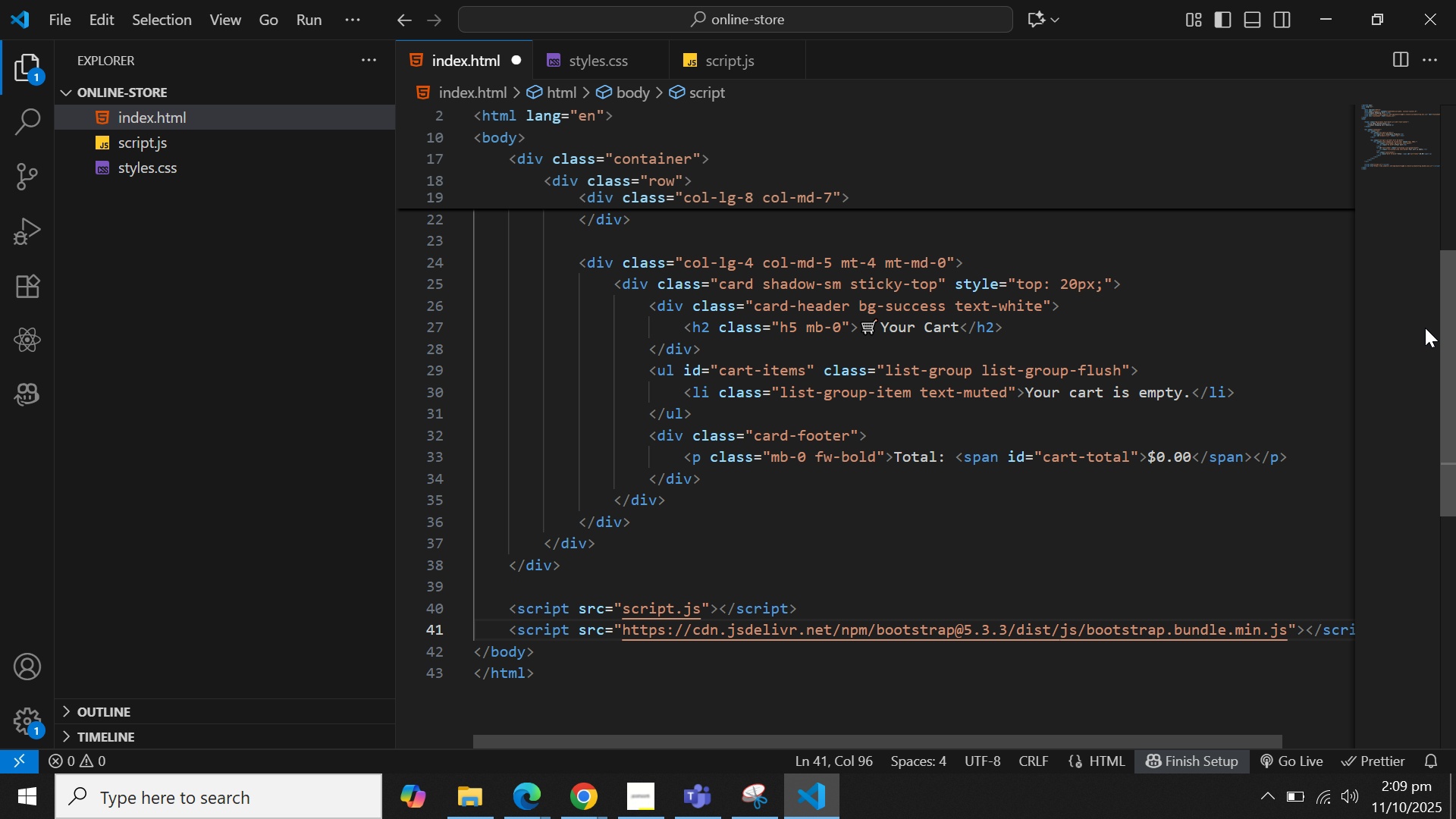 
scroll: coordinate [817, 333], scroll_direction: up, amount: 15.0
 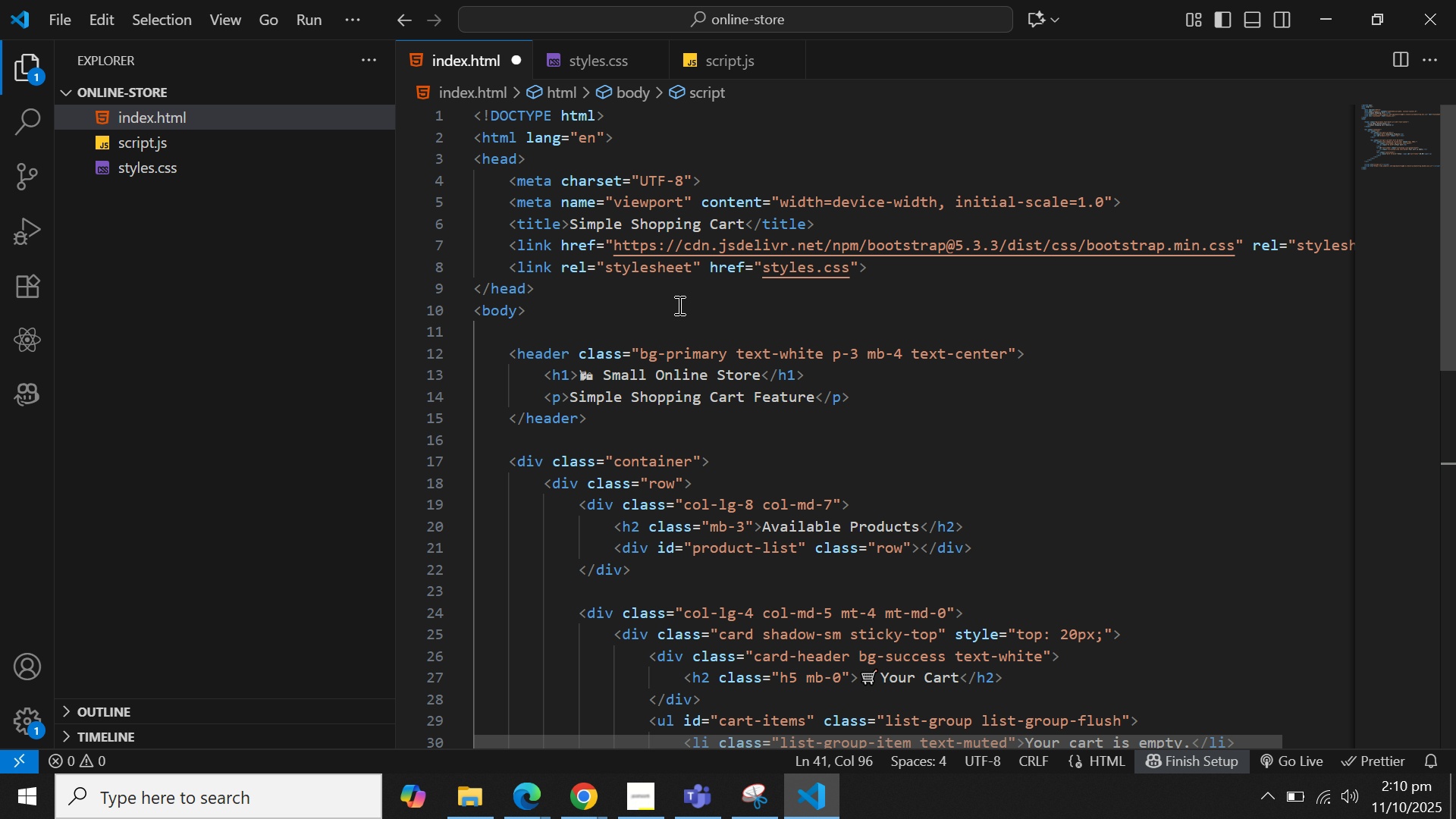 
scroll: coordinate [662, 253], scroll_direction: down, amount: 5.0
 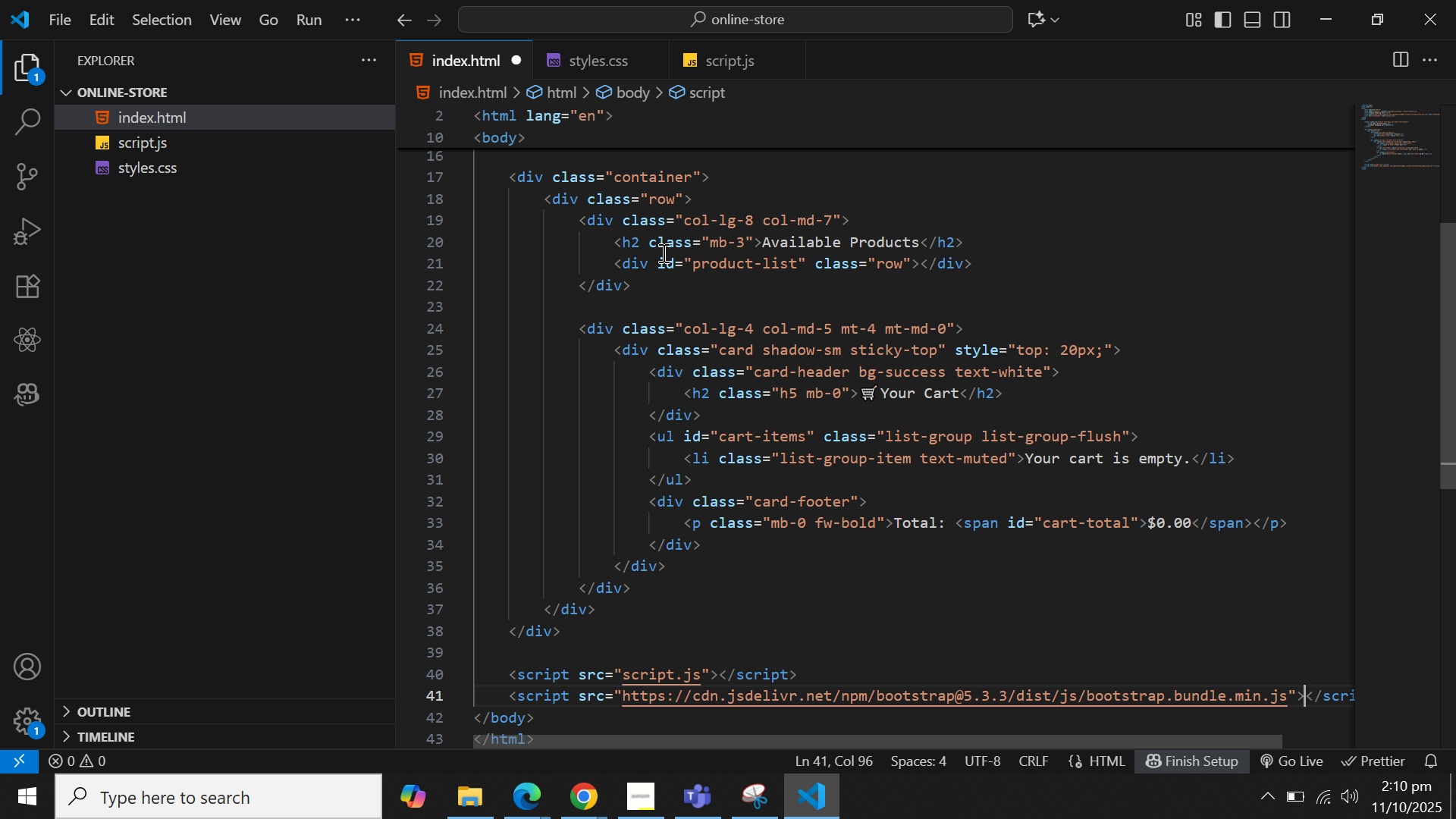 
scroll: coordinate [662, 253], scroll_direction: up, amount: 6.0
 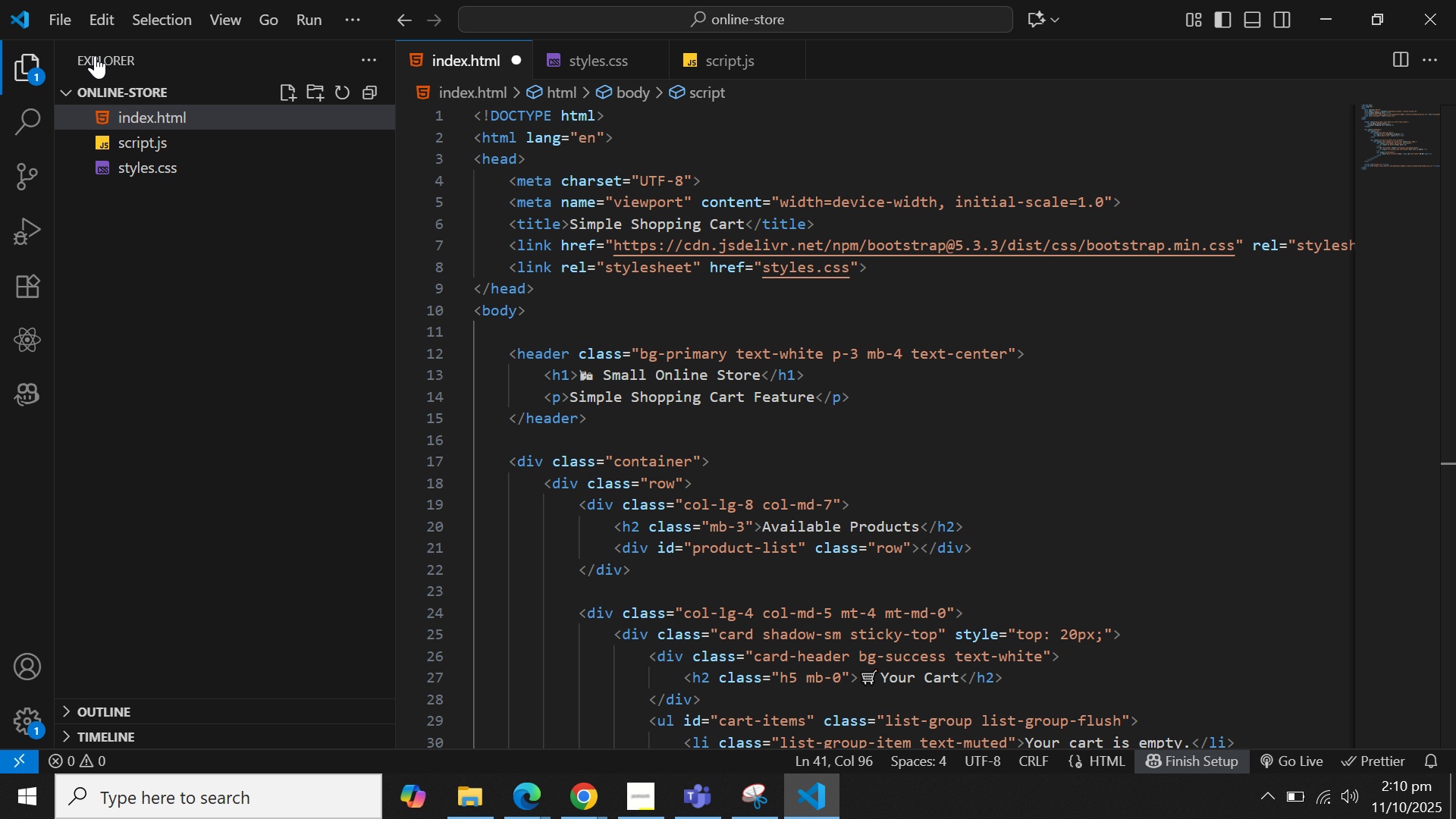 
wait(6.38)
 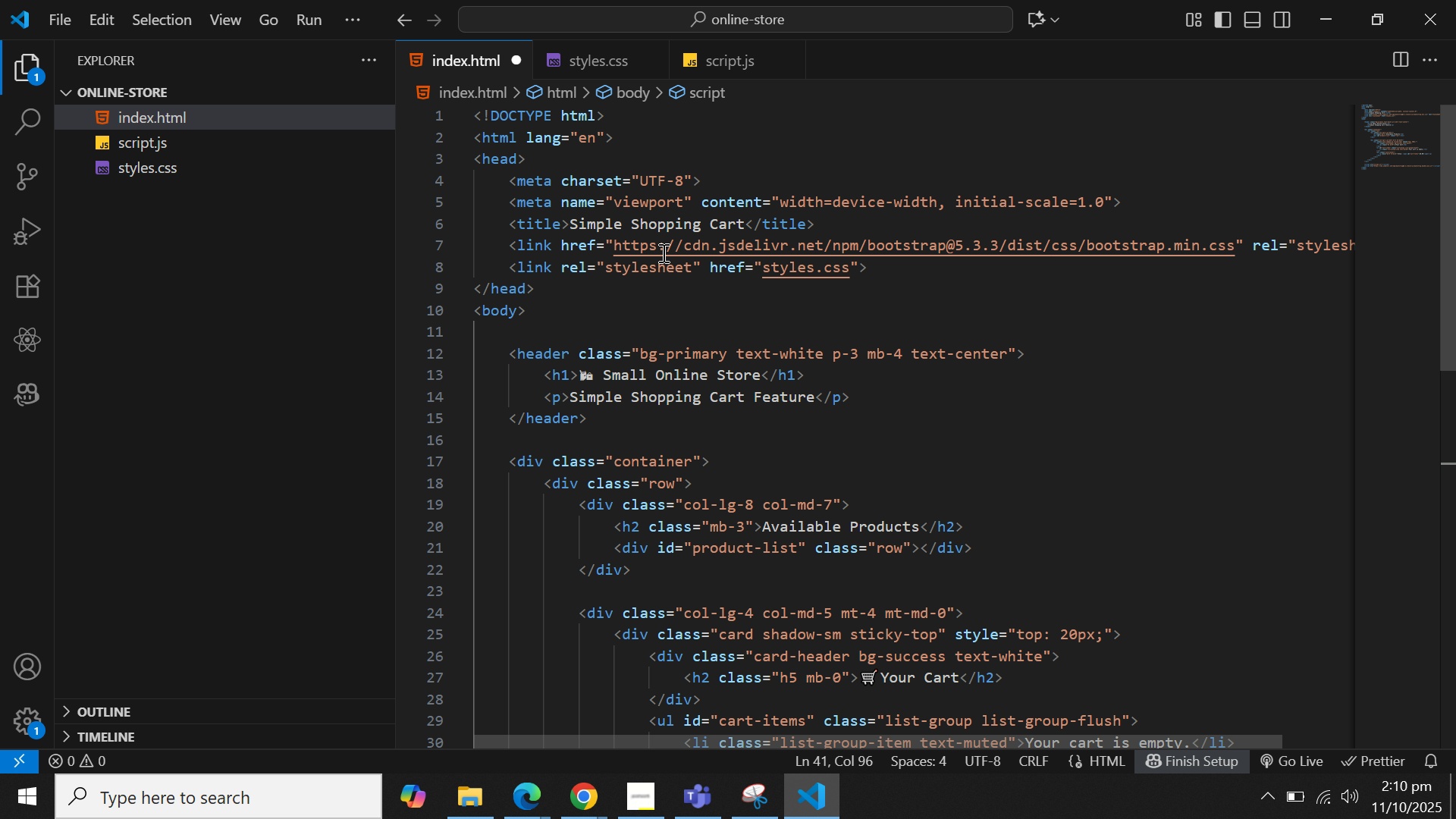 
key(Control+S)
 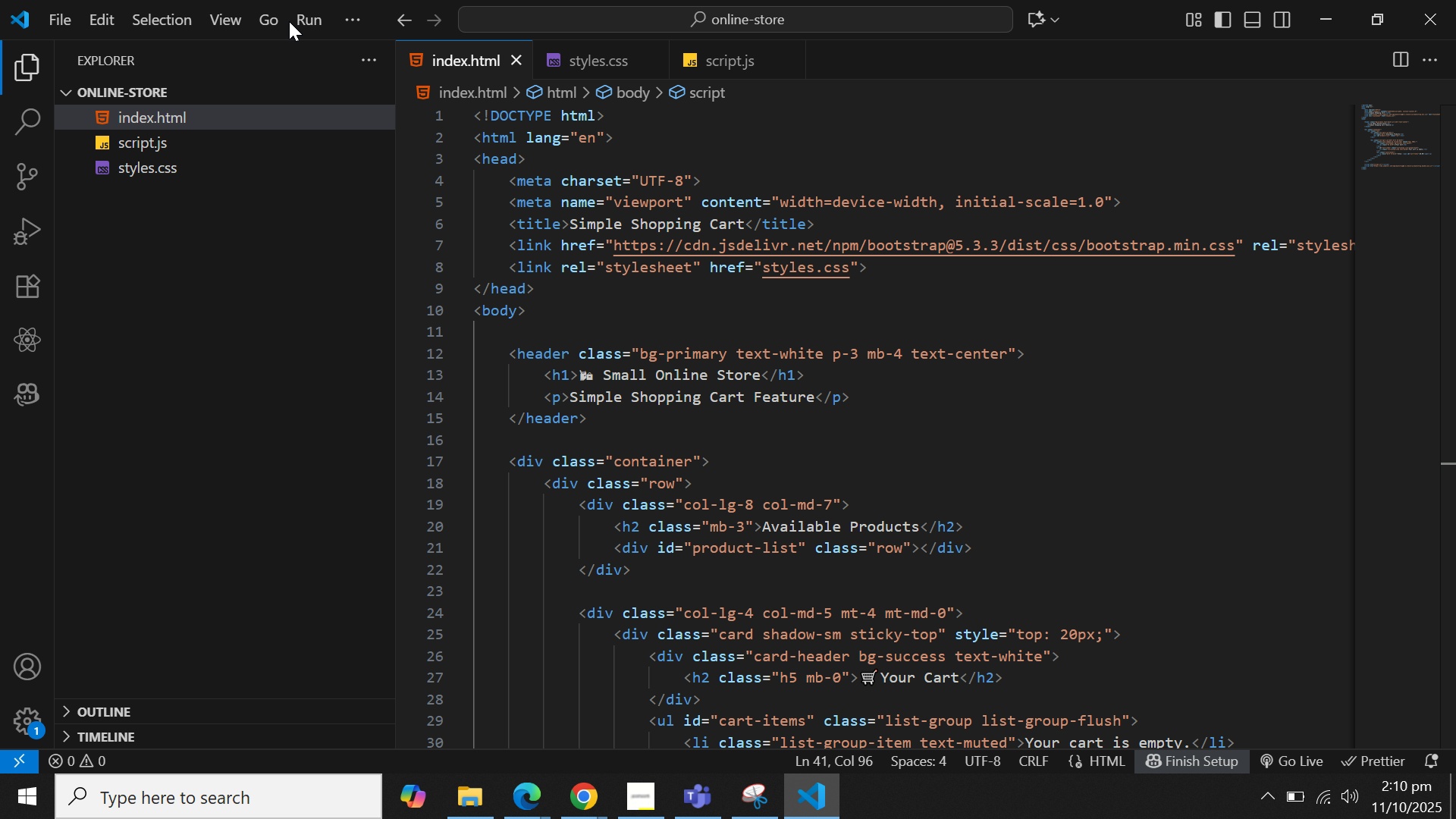 
left_click([290, 21])
 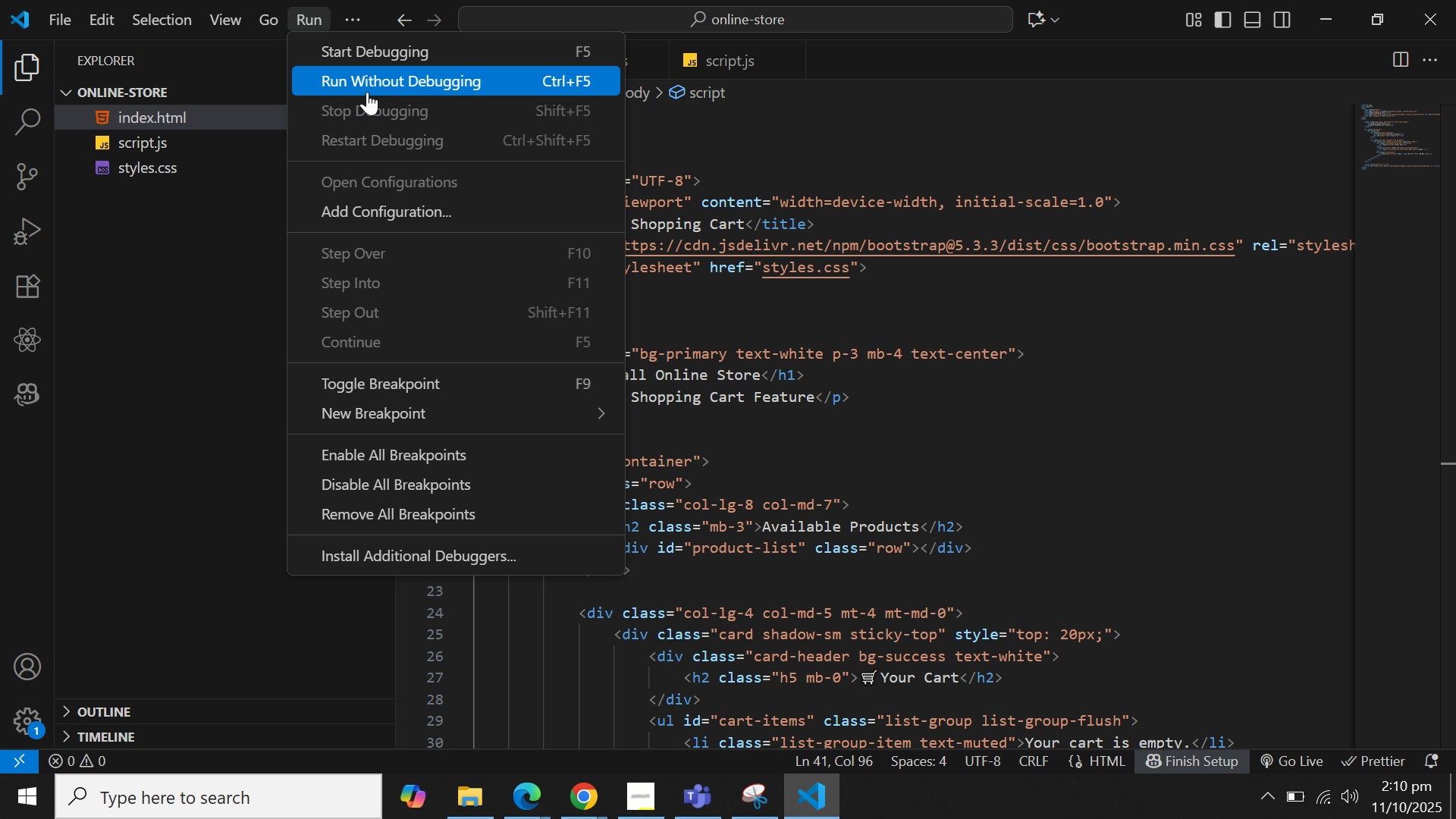 
left_click([367, 92])
 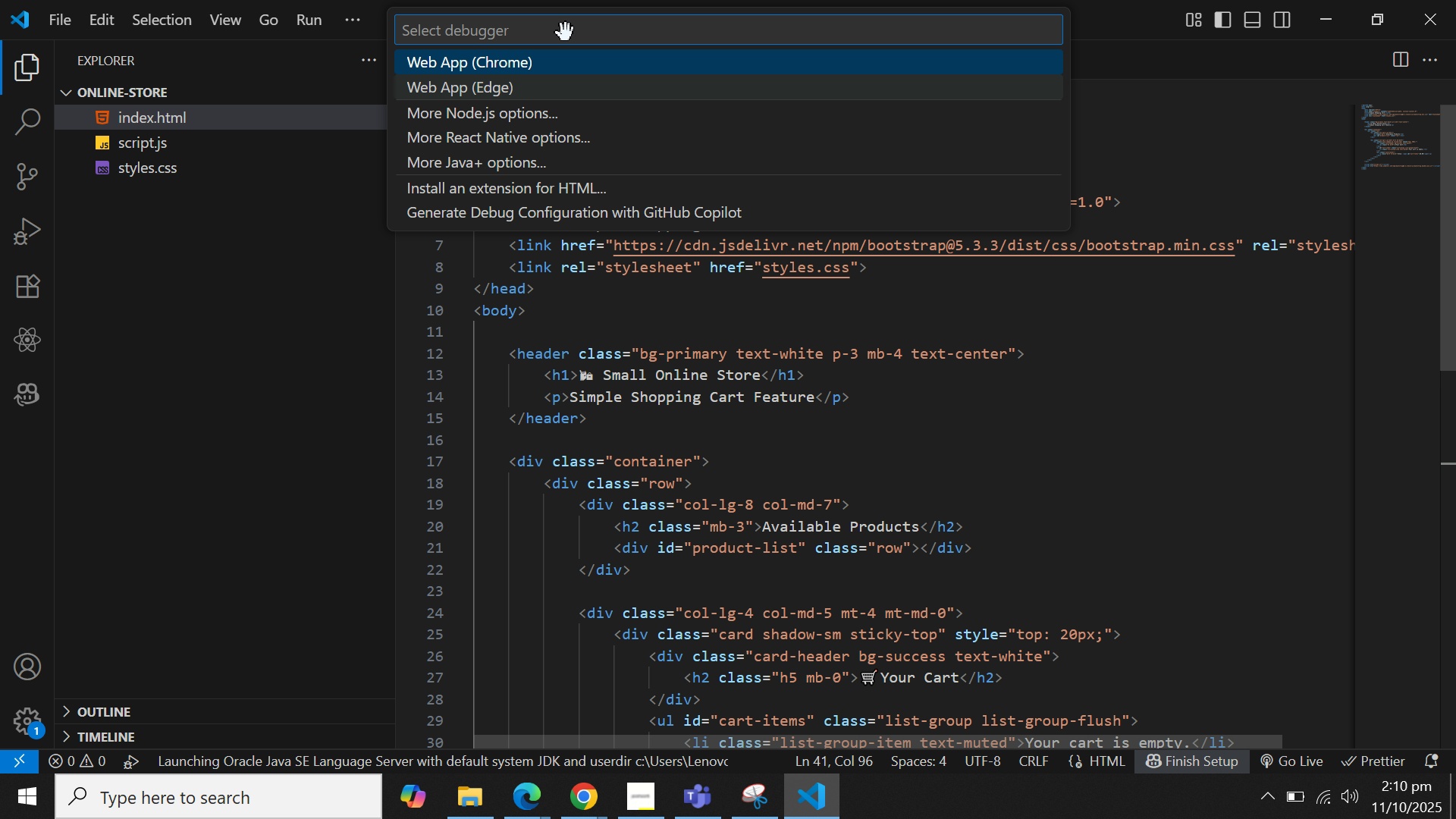 
left_click([496, 63])
 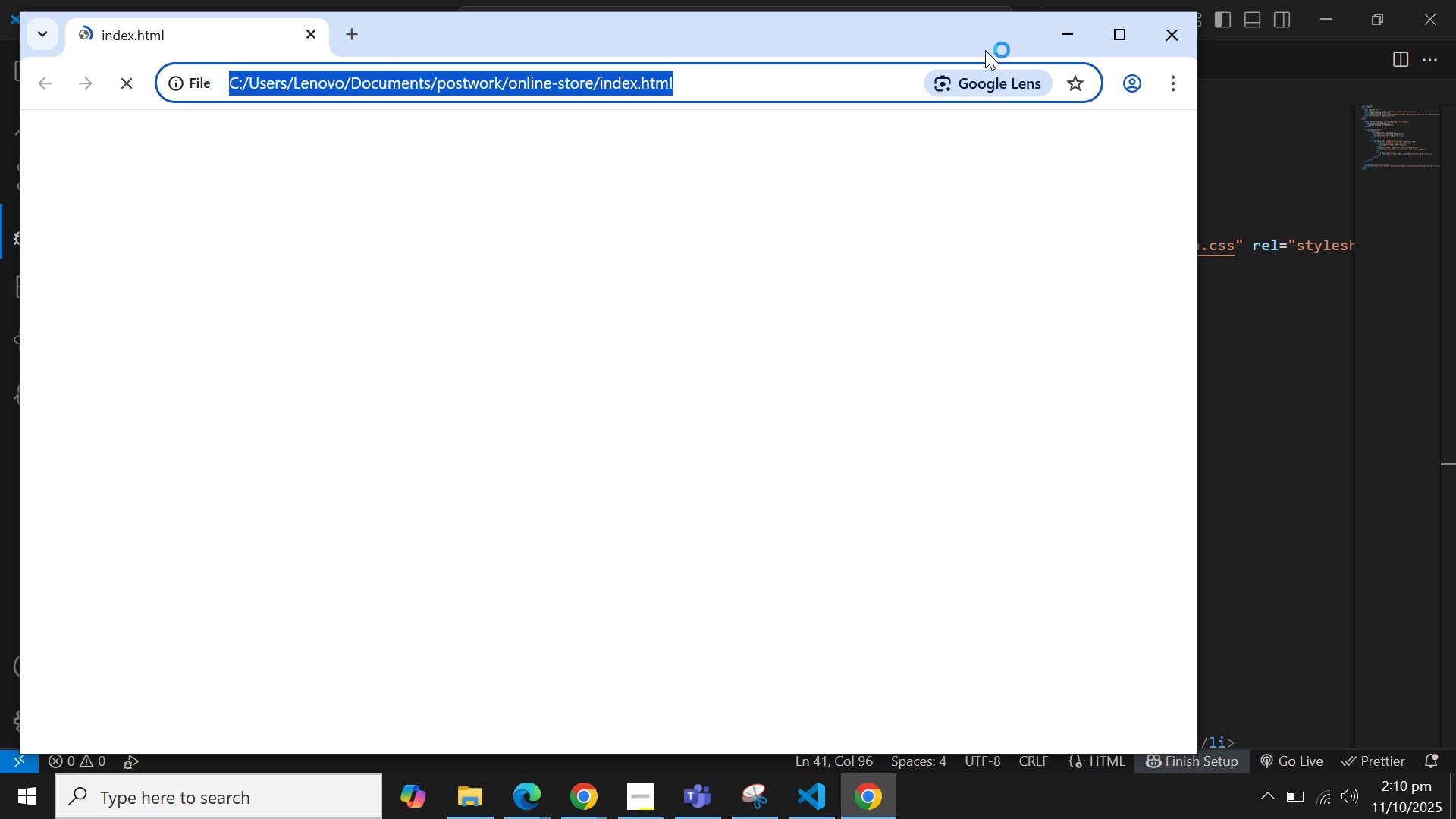 
mouse_move([814, 242])
 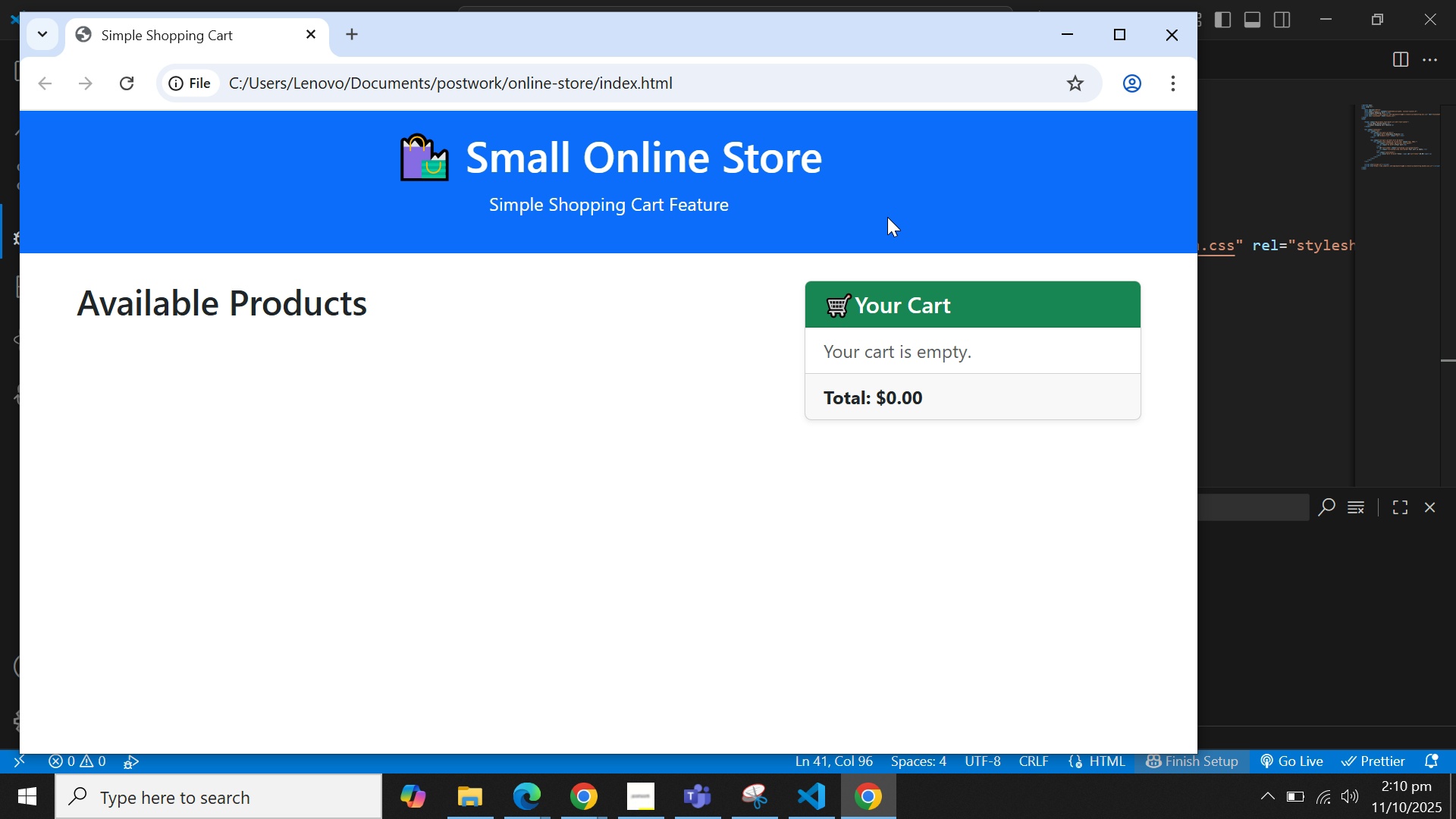 
wait(5.32)
 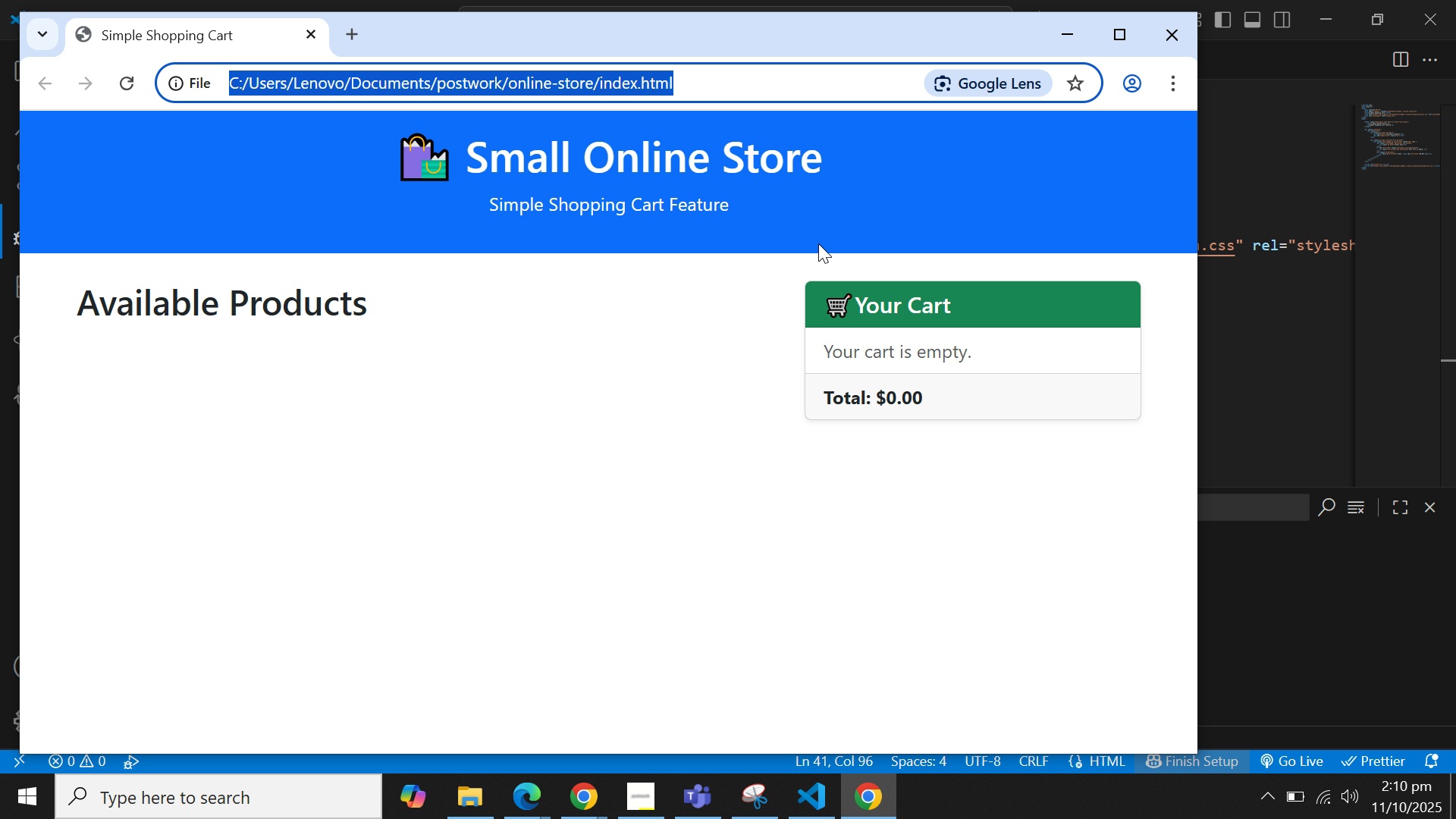 
left_click([1167, 36])
 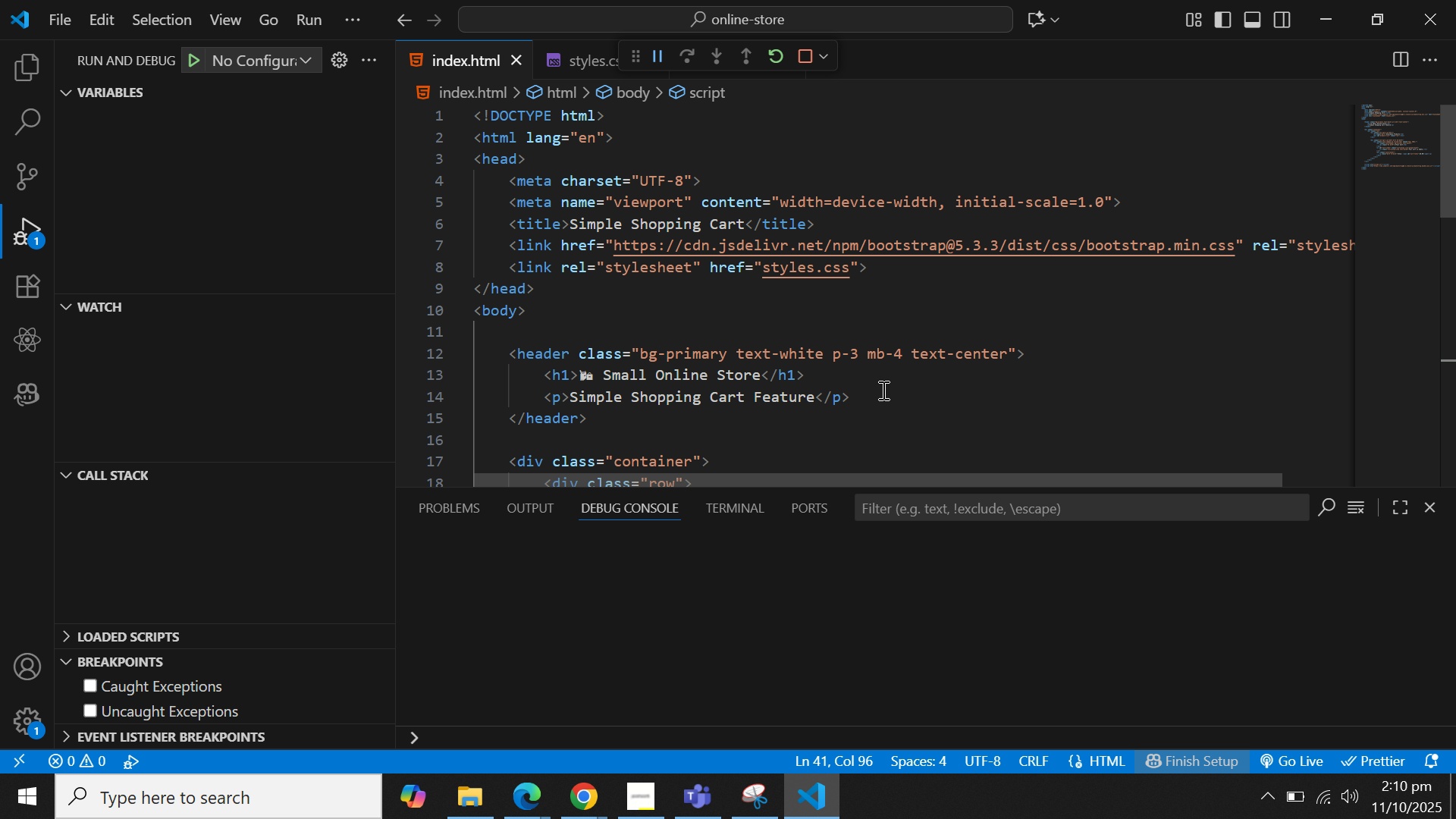 
scroll: coordinate [885, 358], scroll_direction: up, amount: 4.0
 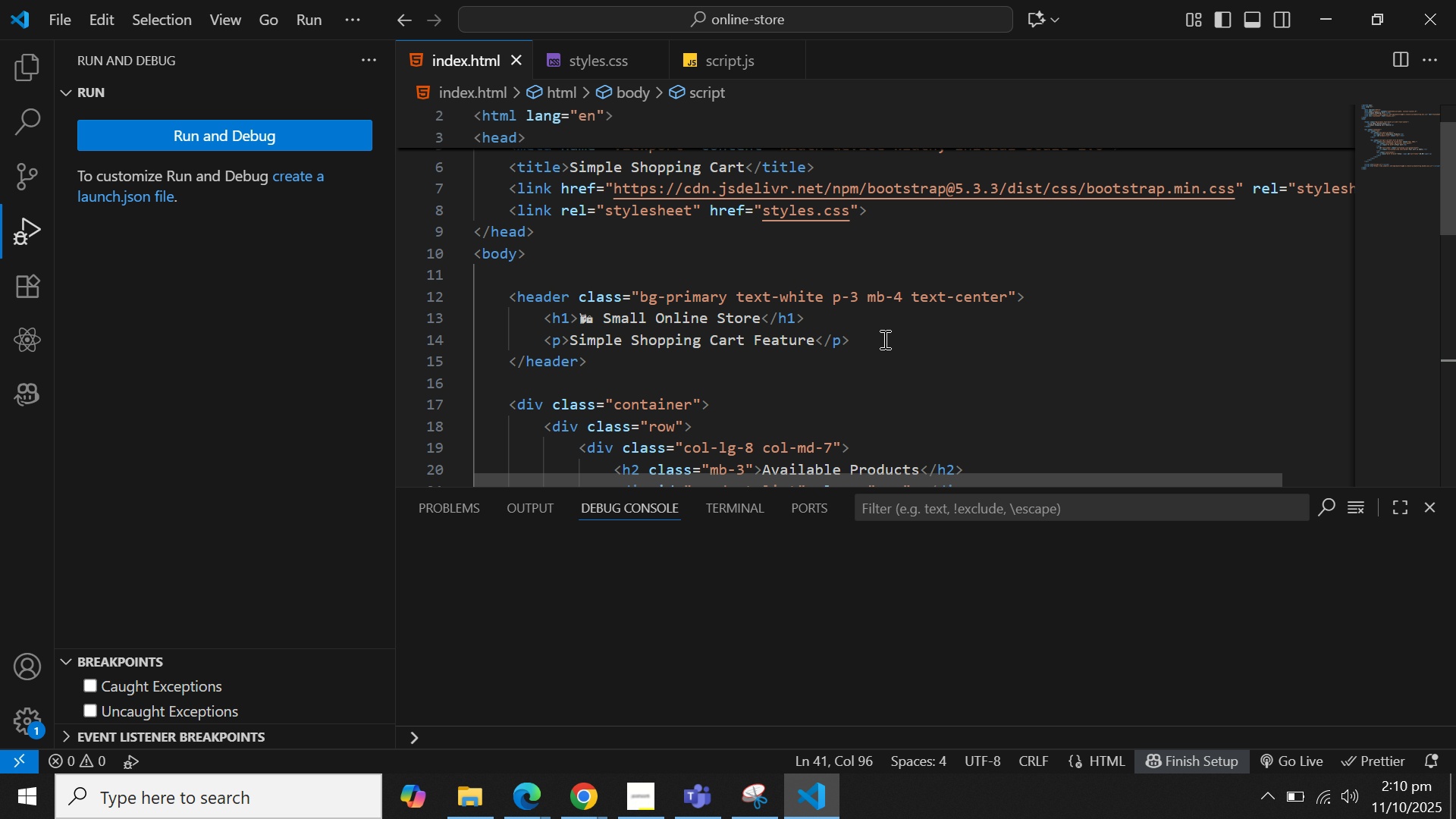 
scroll: coordinate [883, 339], scroll_direction: down, amount: 2.0
 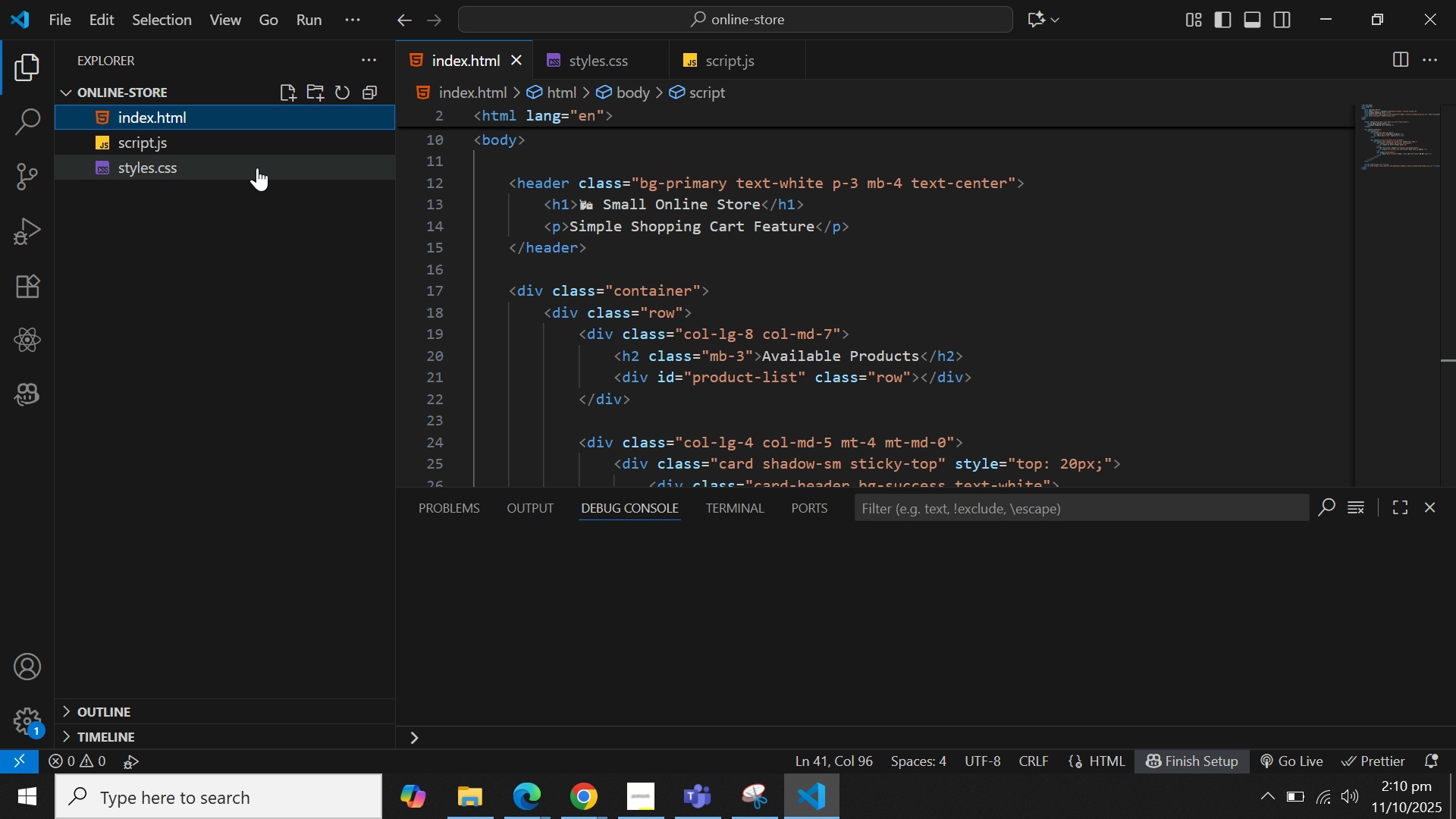 
left_click([145, 135])
 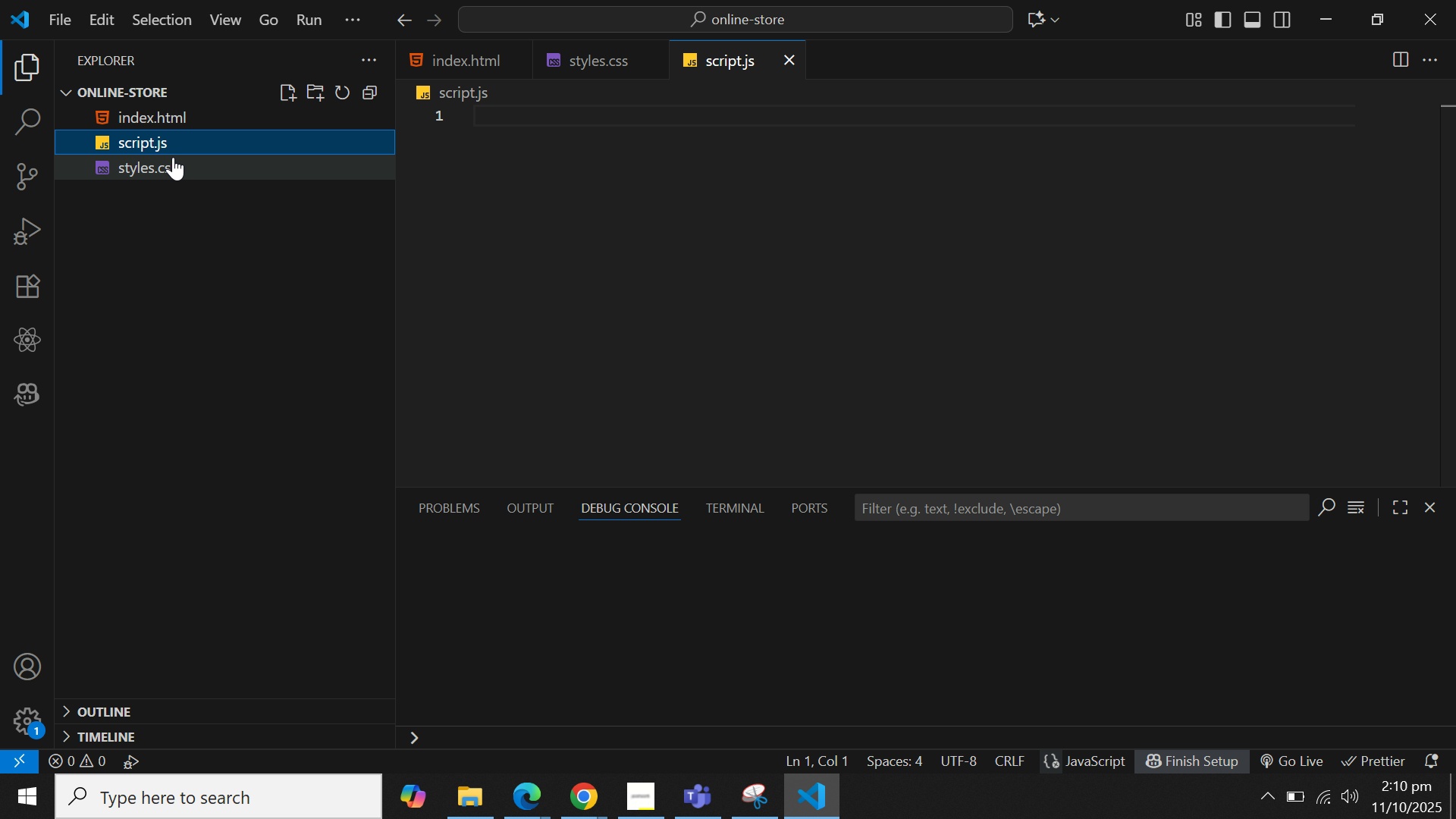 
left_click([173, 157])
 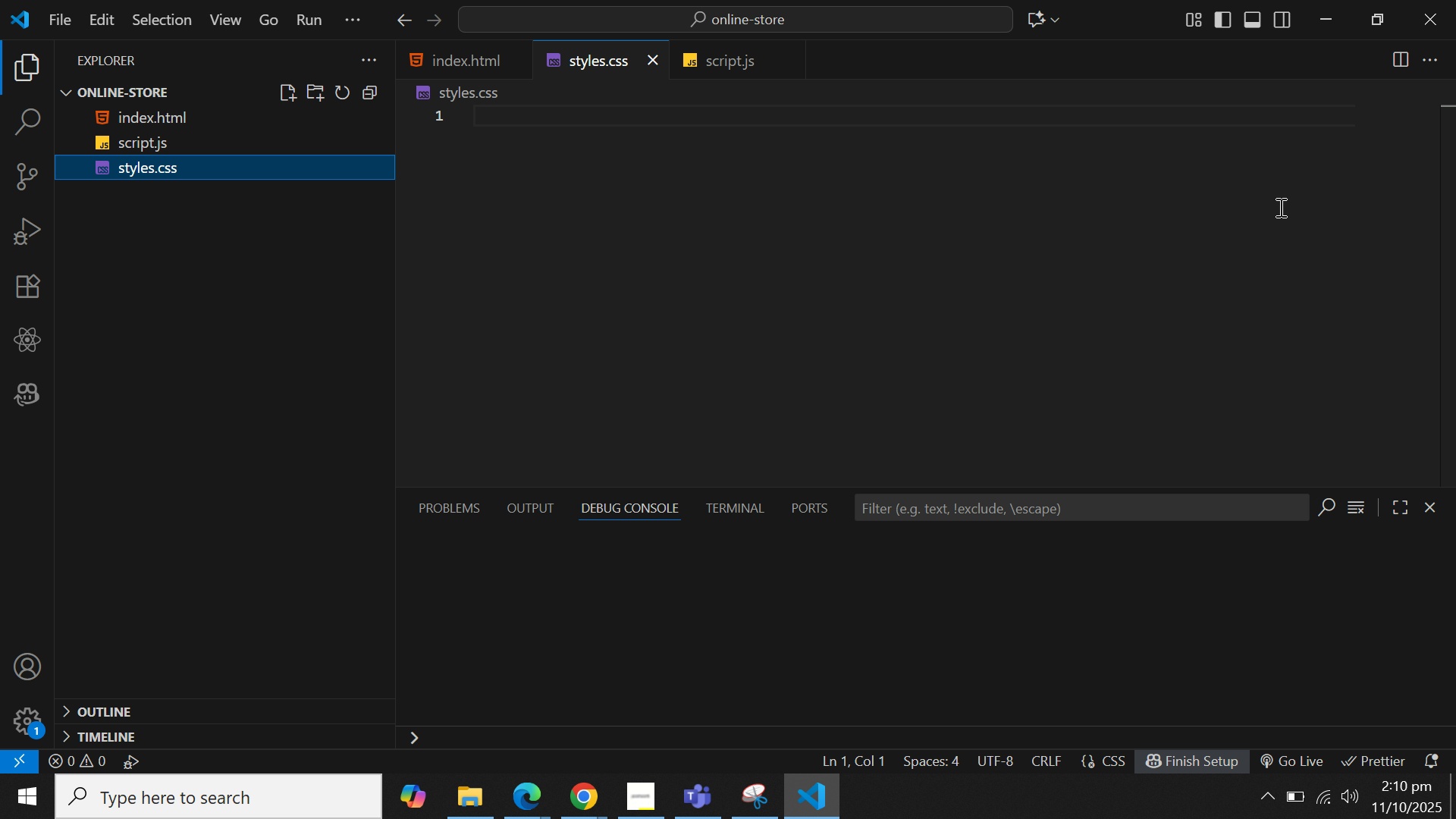 
wait(19.92)
 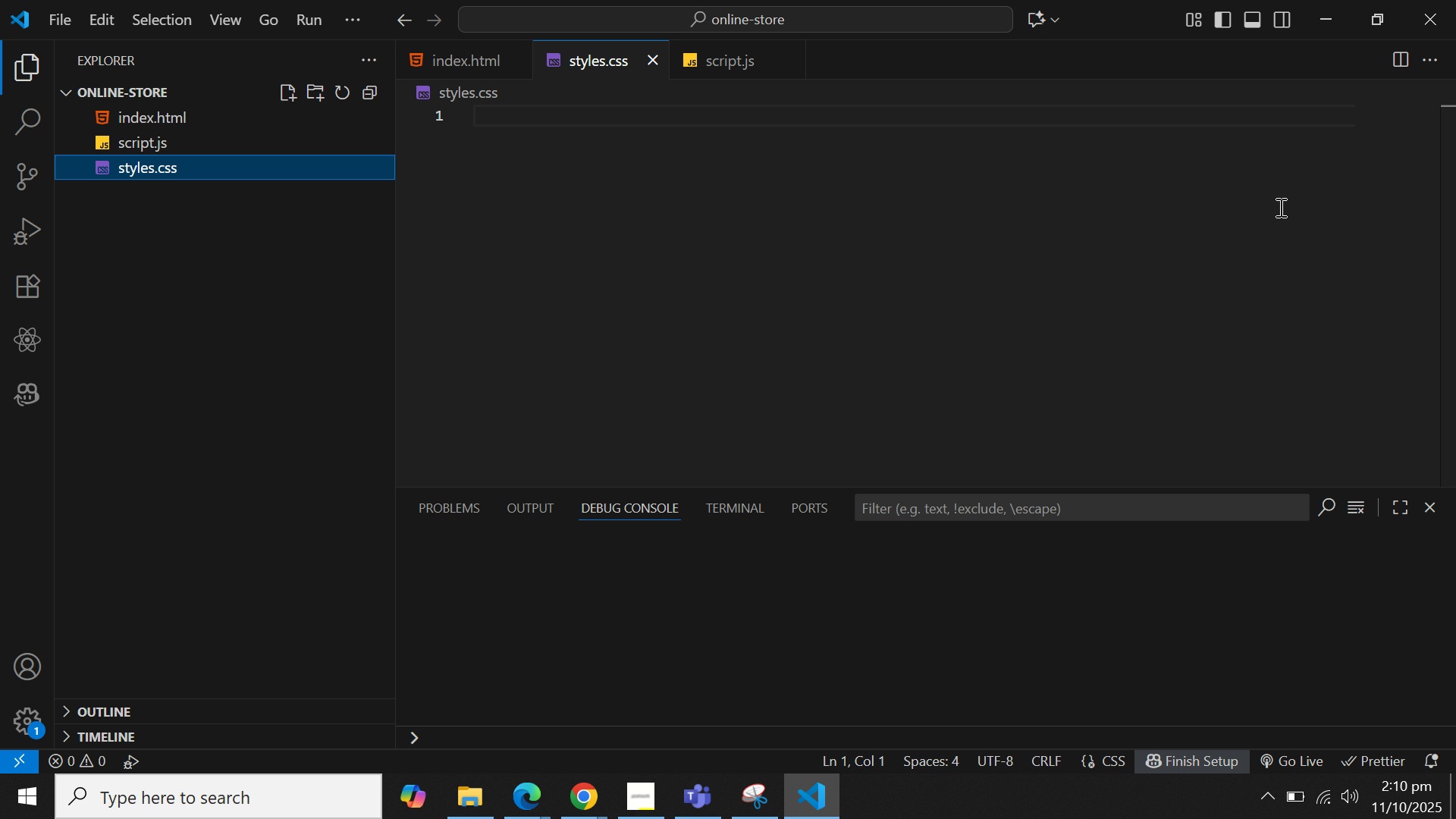 
type(/* Customer )
key(Backspace)
key(Backspace)
key(Backspace)
type( styles for the shio)
key(Backspace)
key(Backspace)
type(opping cart feature */)
 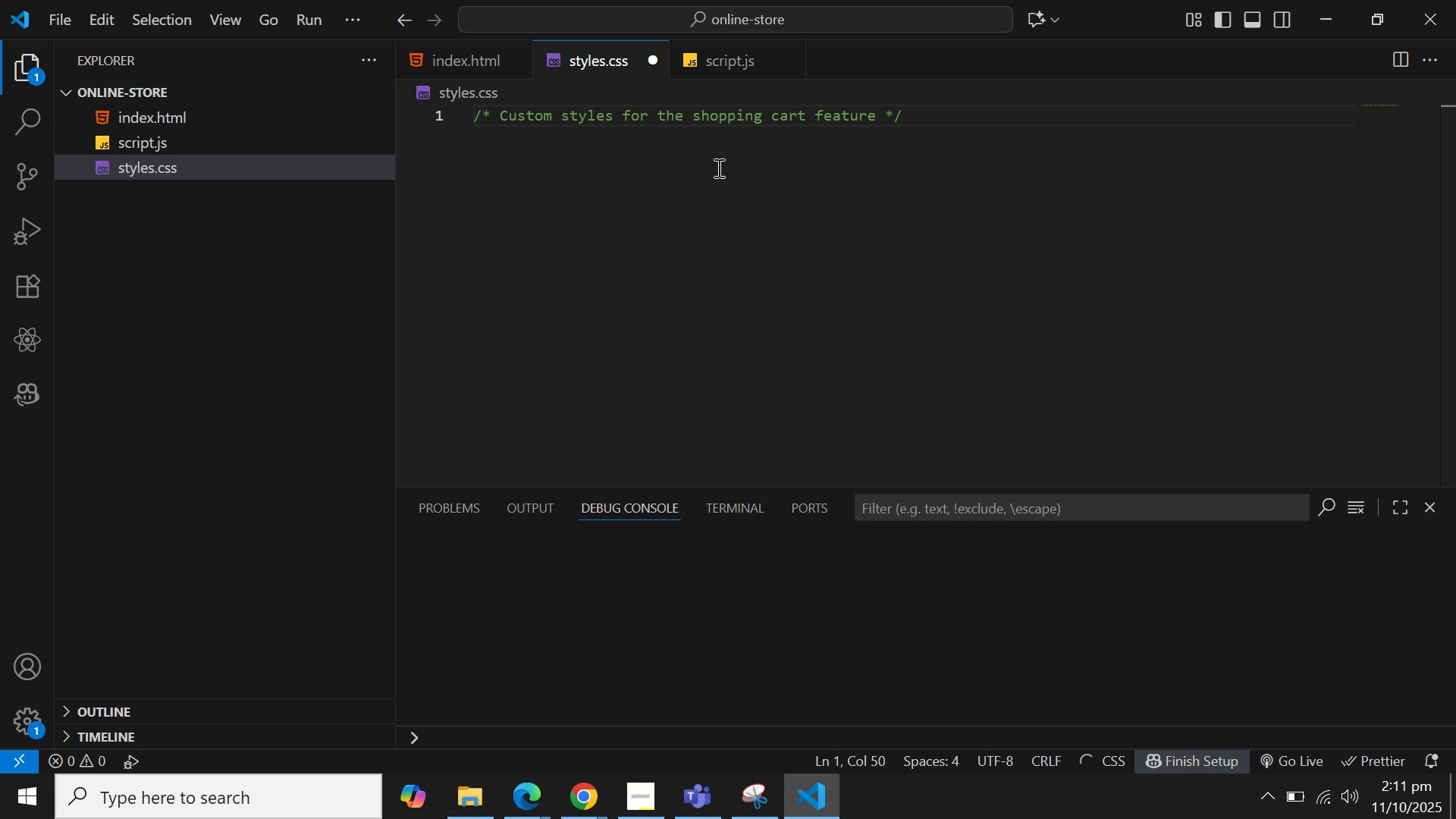 
key(Enter)
 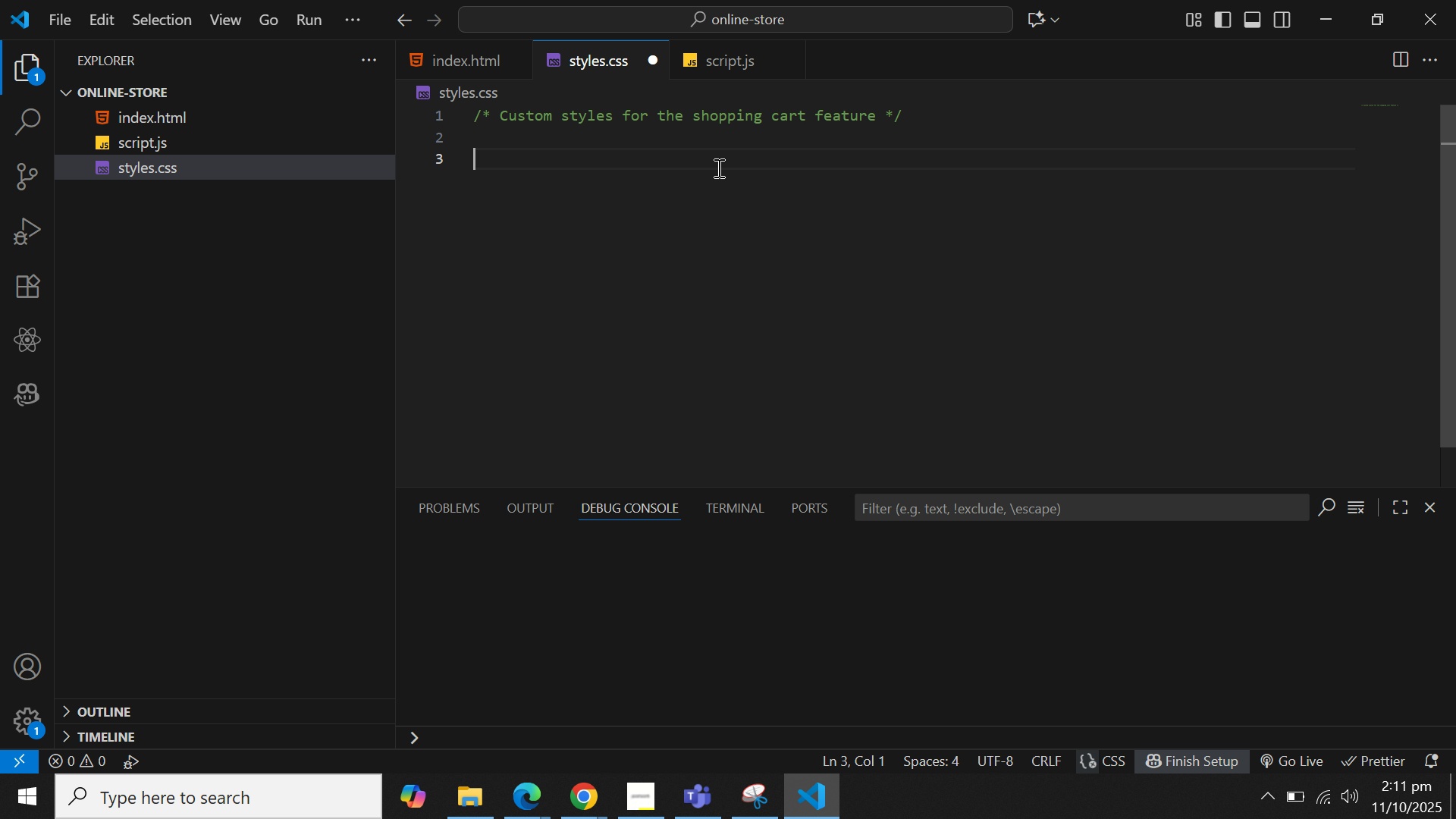 
key(Enter)
 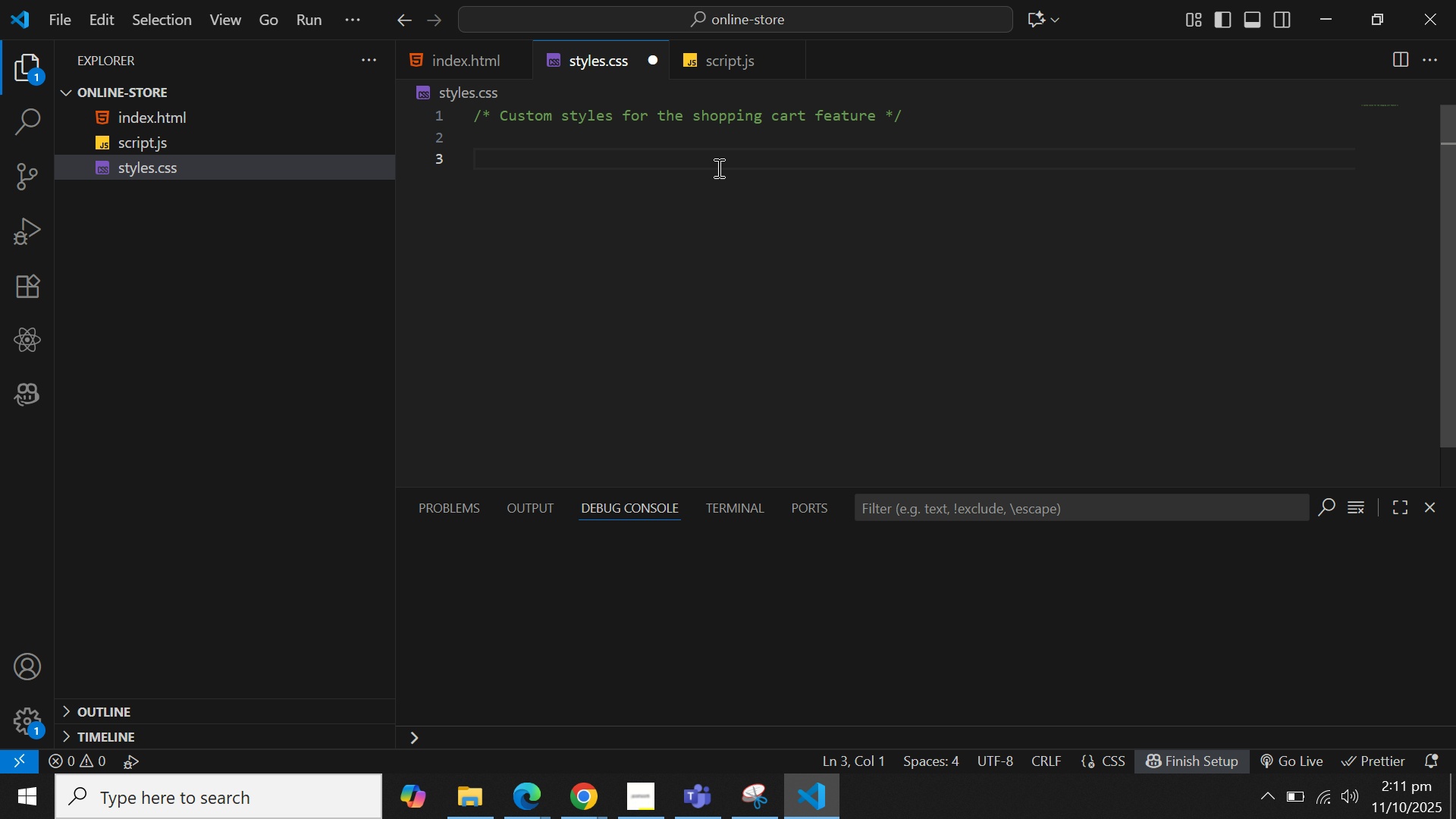 
type(ody {)
 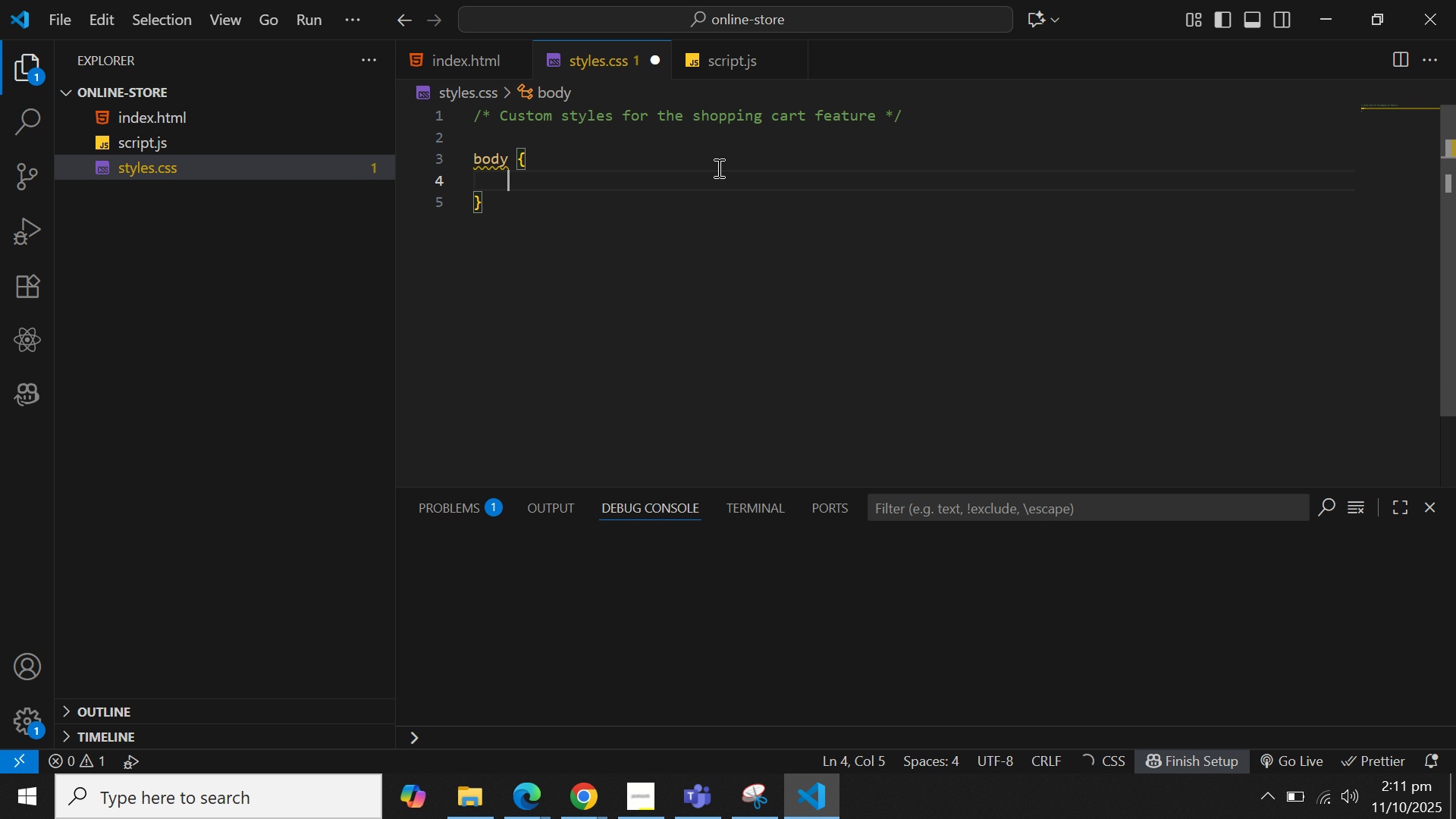 
 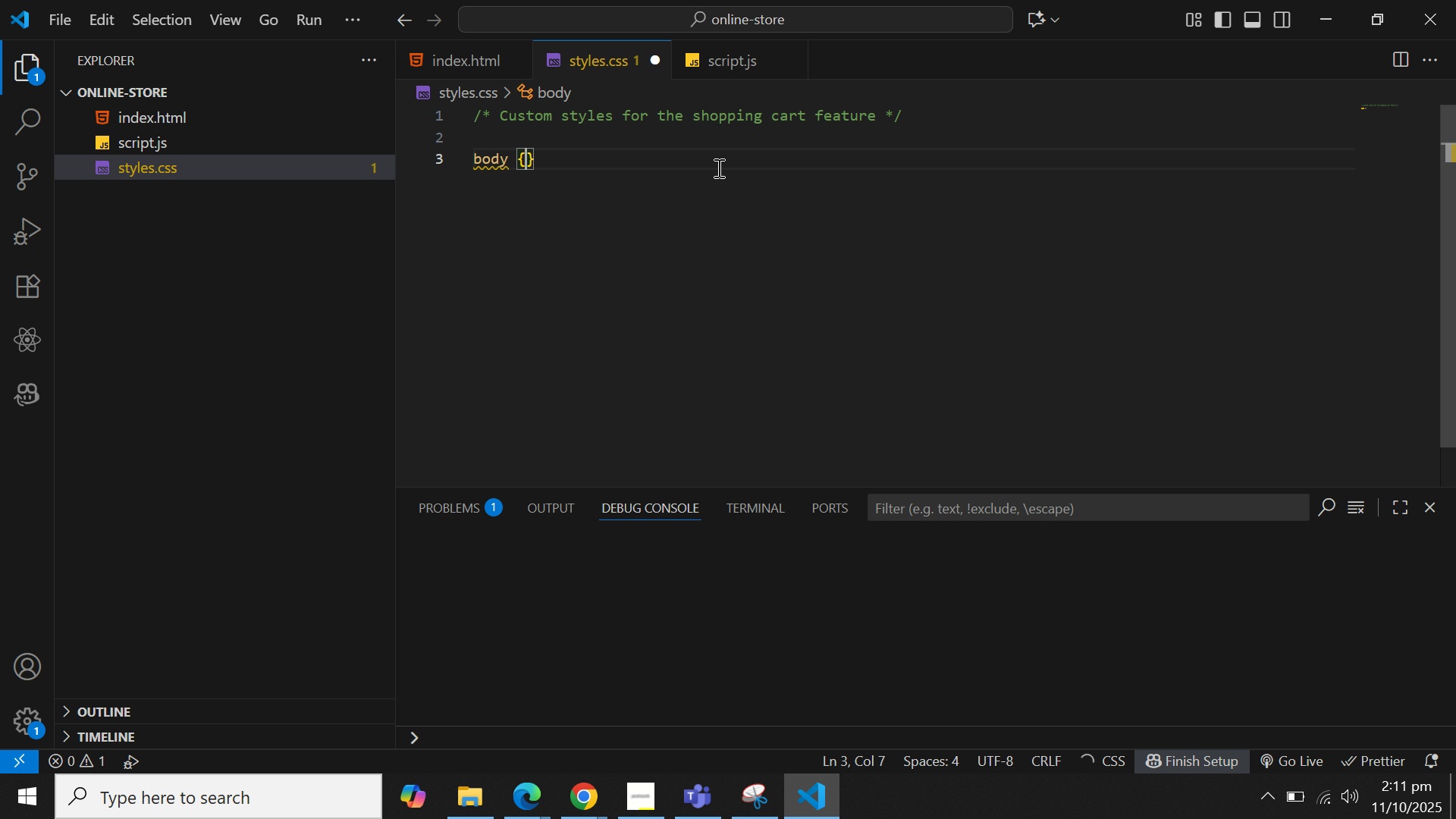 
key(Enter)
 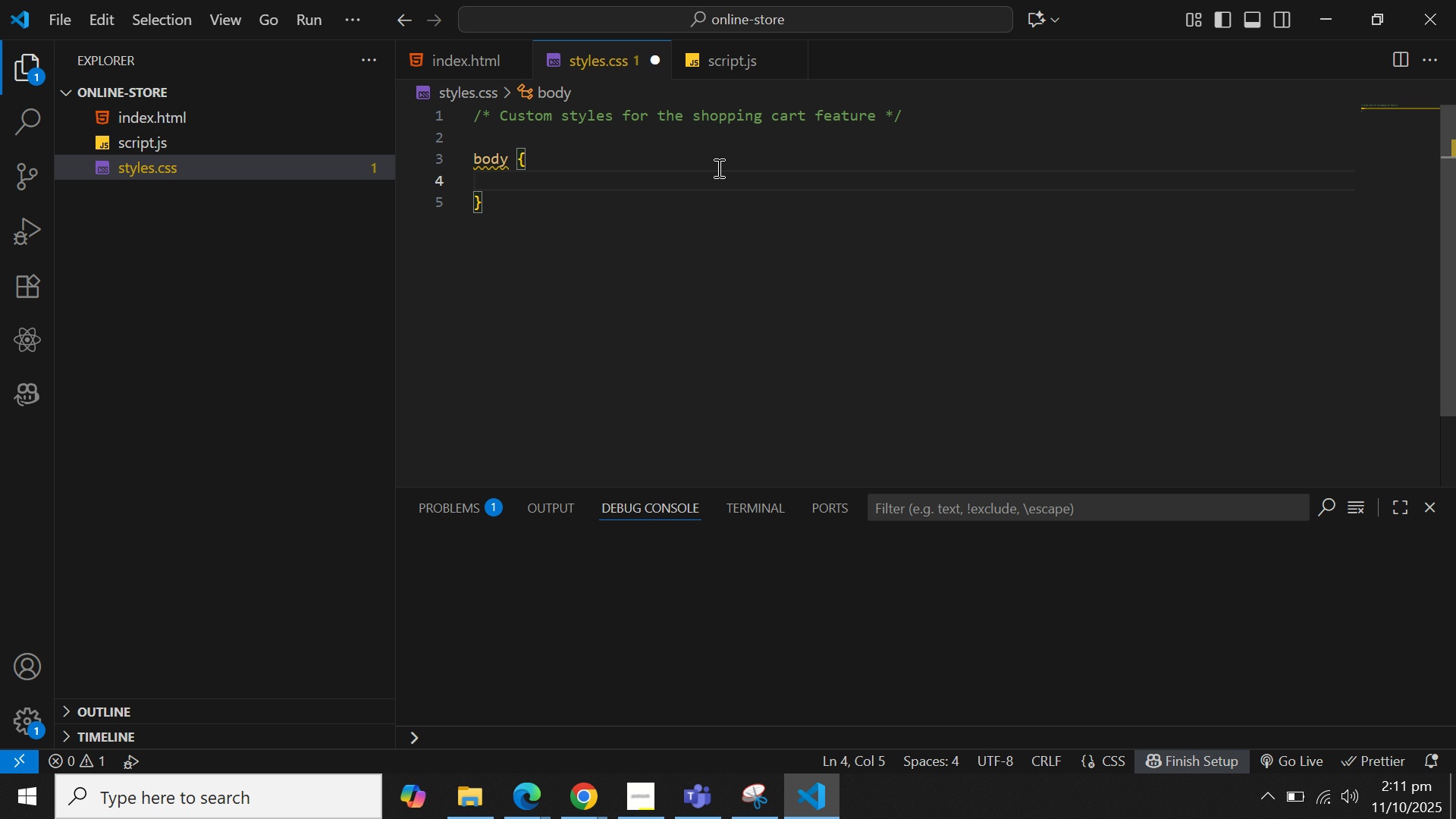 
type(font)
 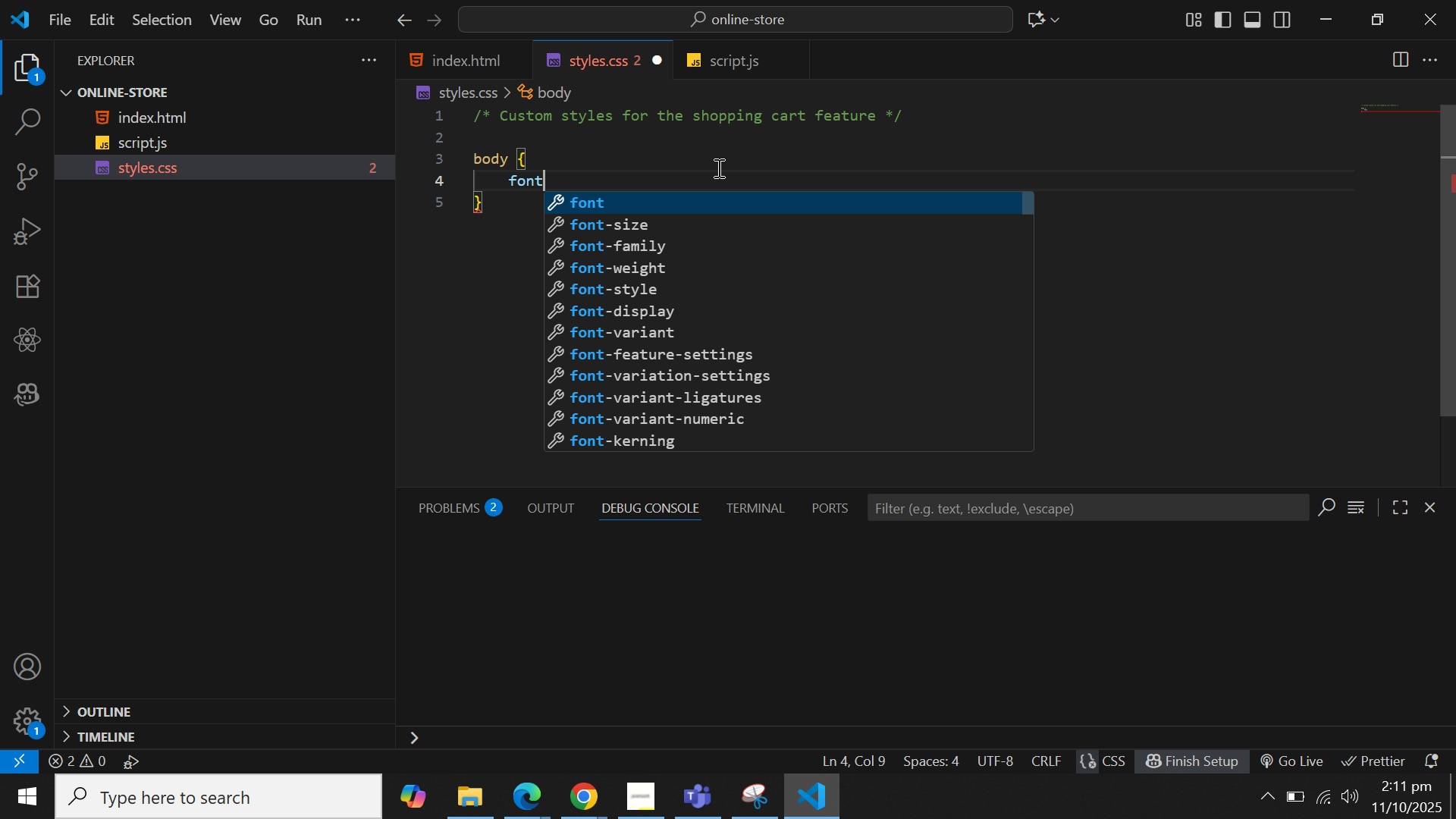 
key(ArrowDown)
 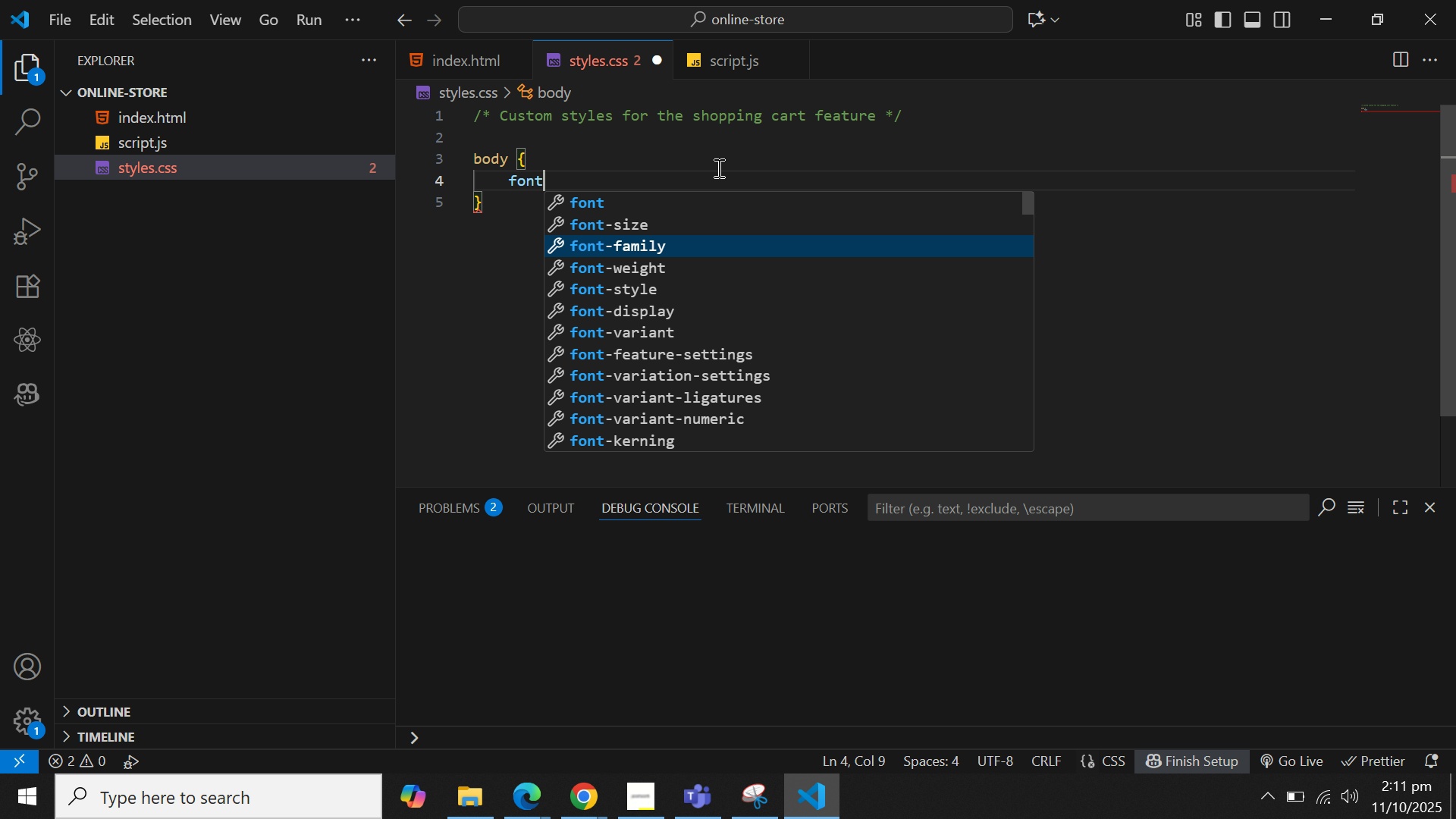 
key(ArrowDown)
 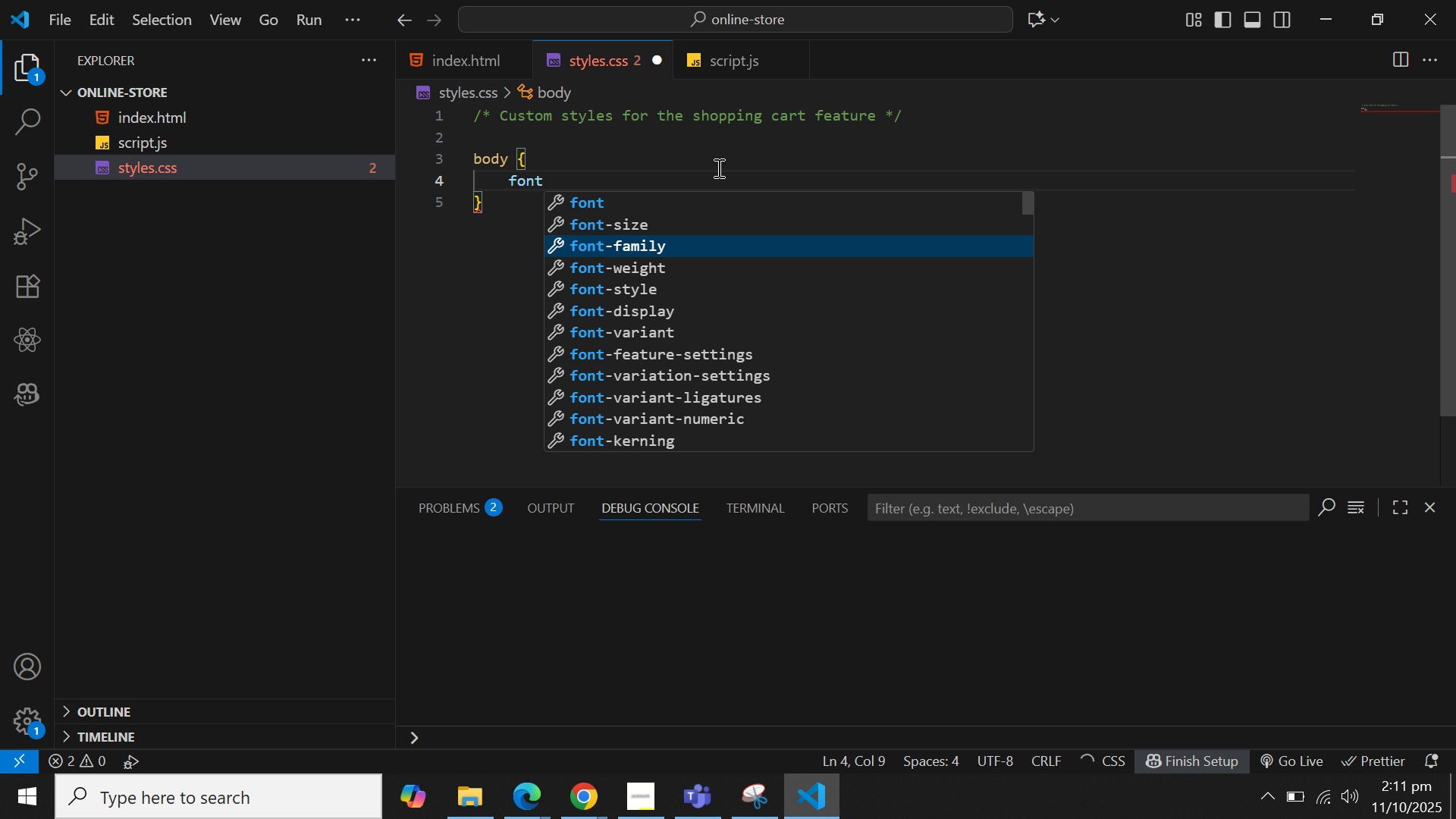 
key(Enter)
 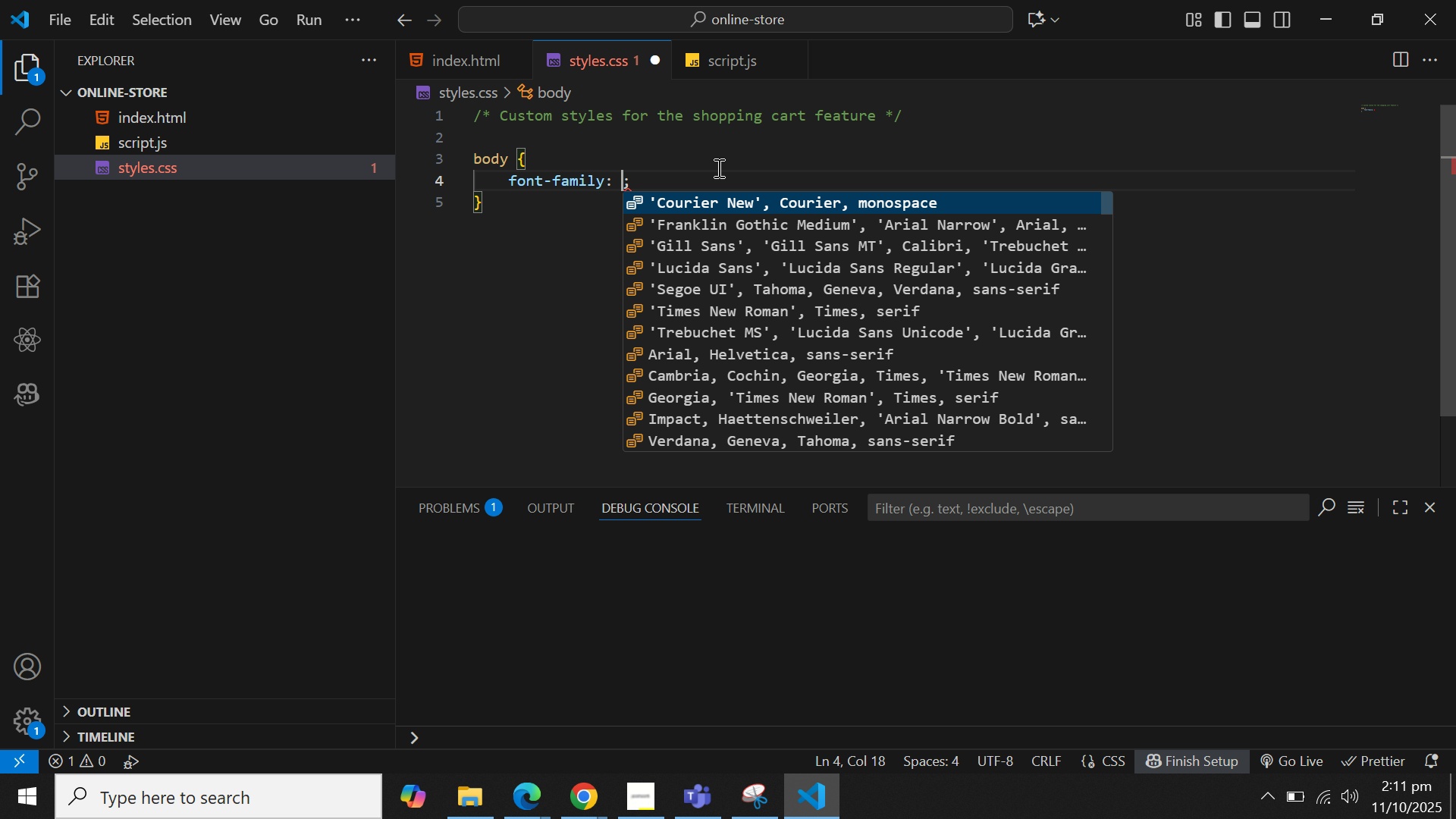 
type('Segou)
key(Backspace)
type(e UI)
 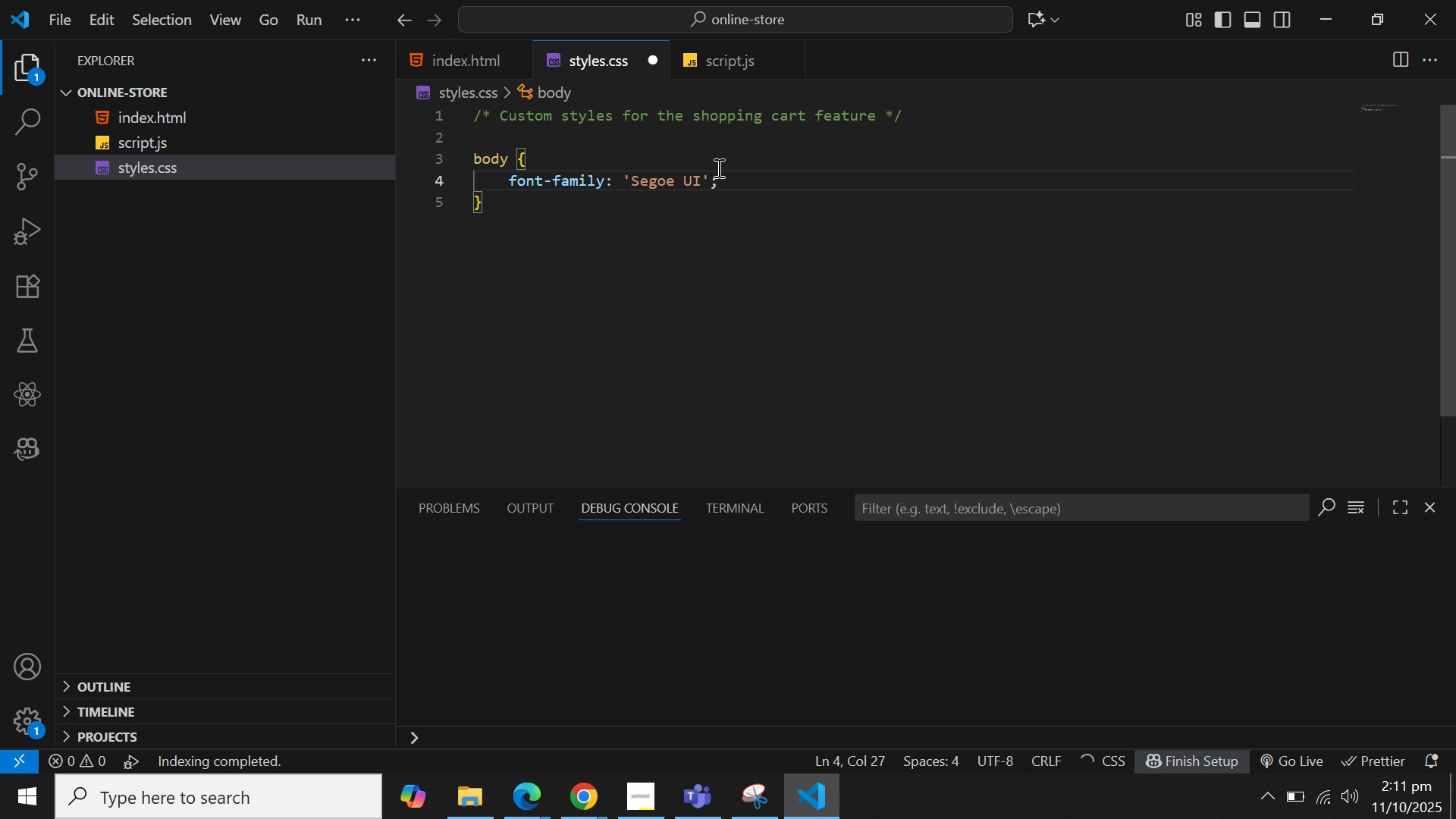 
key(ArrowRight)
 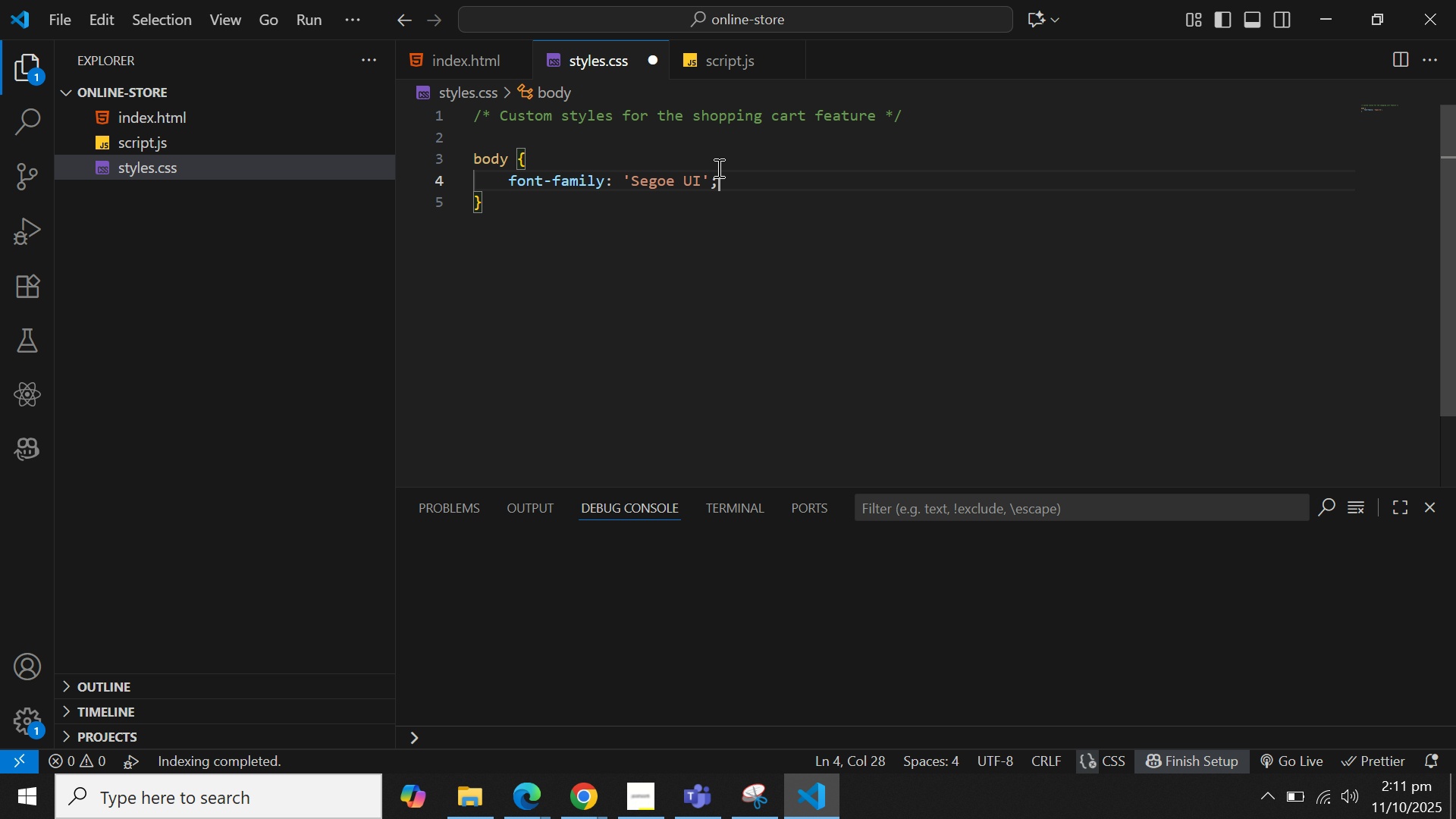 
key(ArrowRight)
 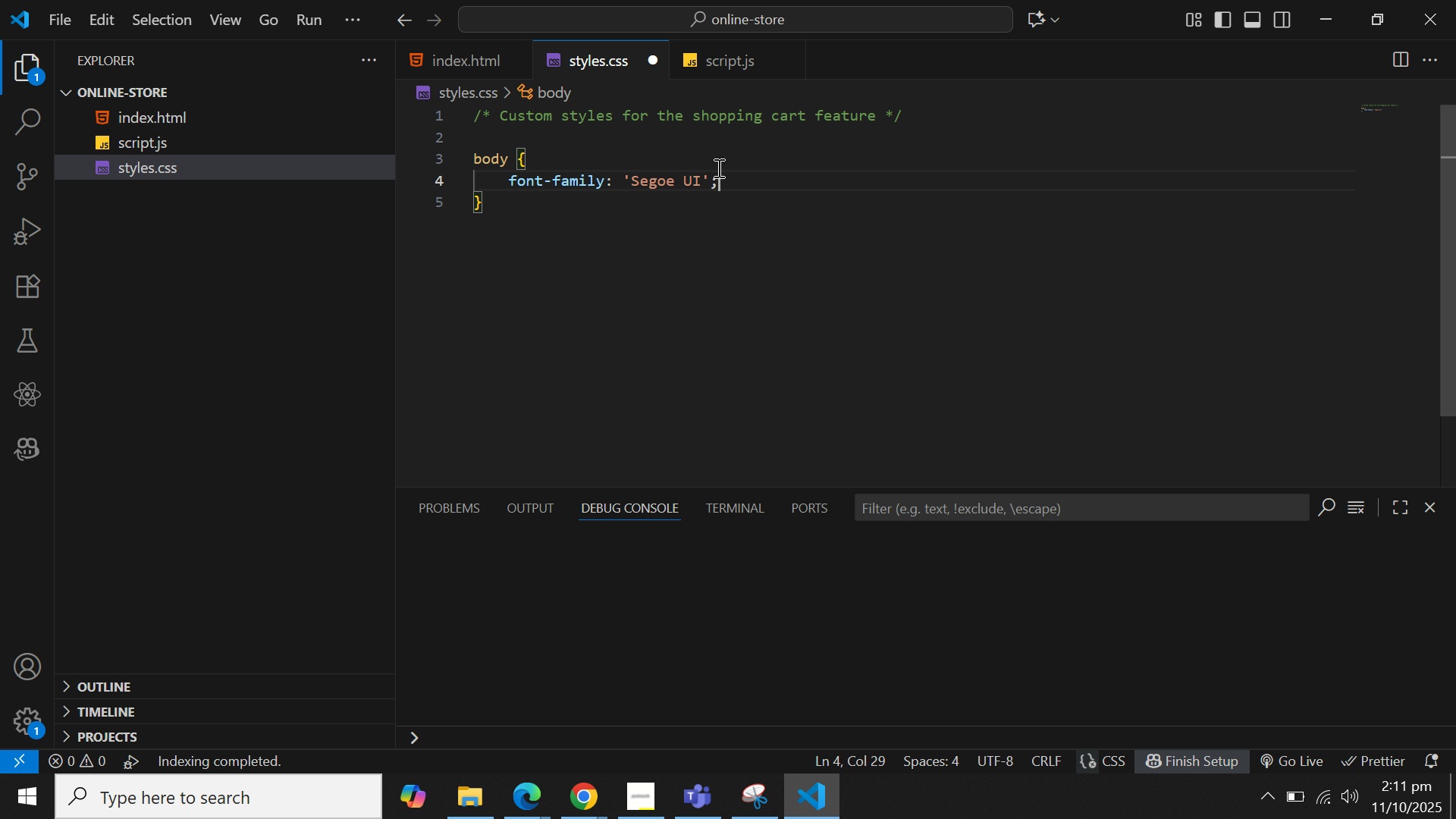 
key(ArrowLeft)
 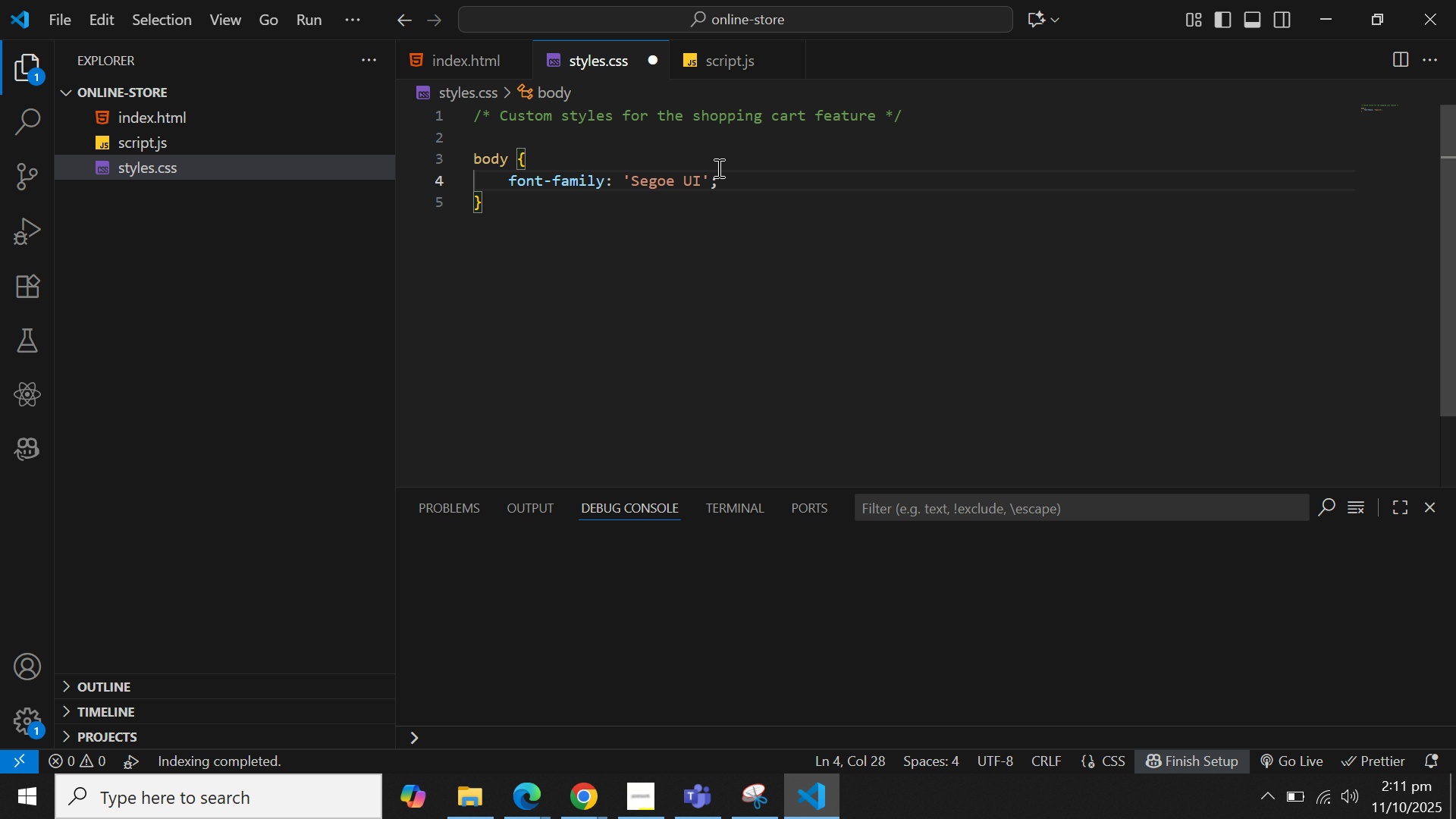 
type(, Tahoma, Genevam )
key(Backspace)
type(=)
key(Backspace)
key(Backspace)
key(Backspace)
type(a, ver)
key(Backspace)
key(Backspace)
key(Backspace)
type(Verd)
 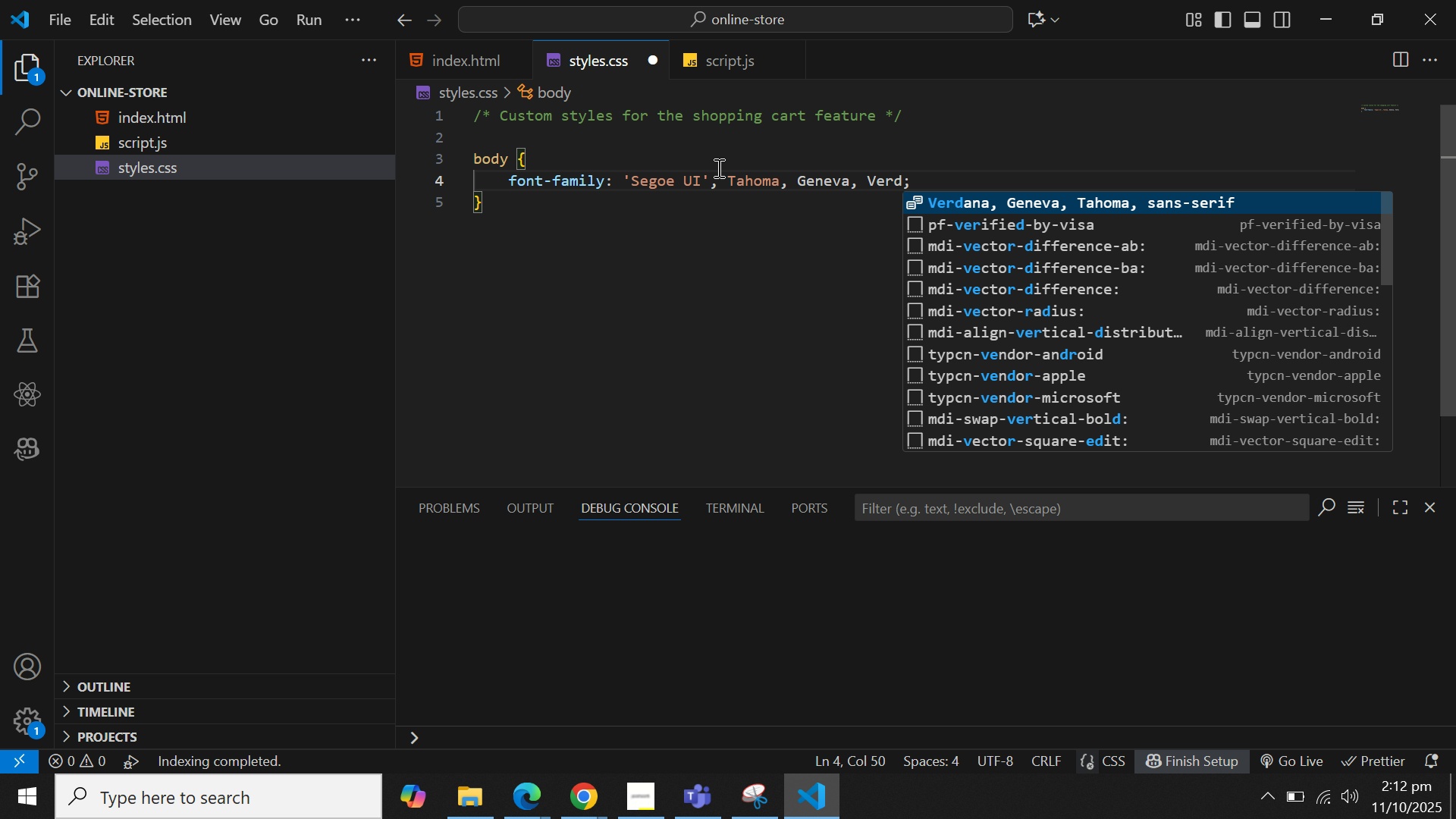 
wait(5.01)
 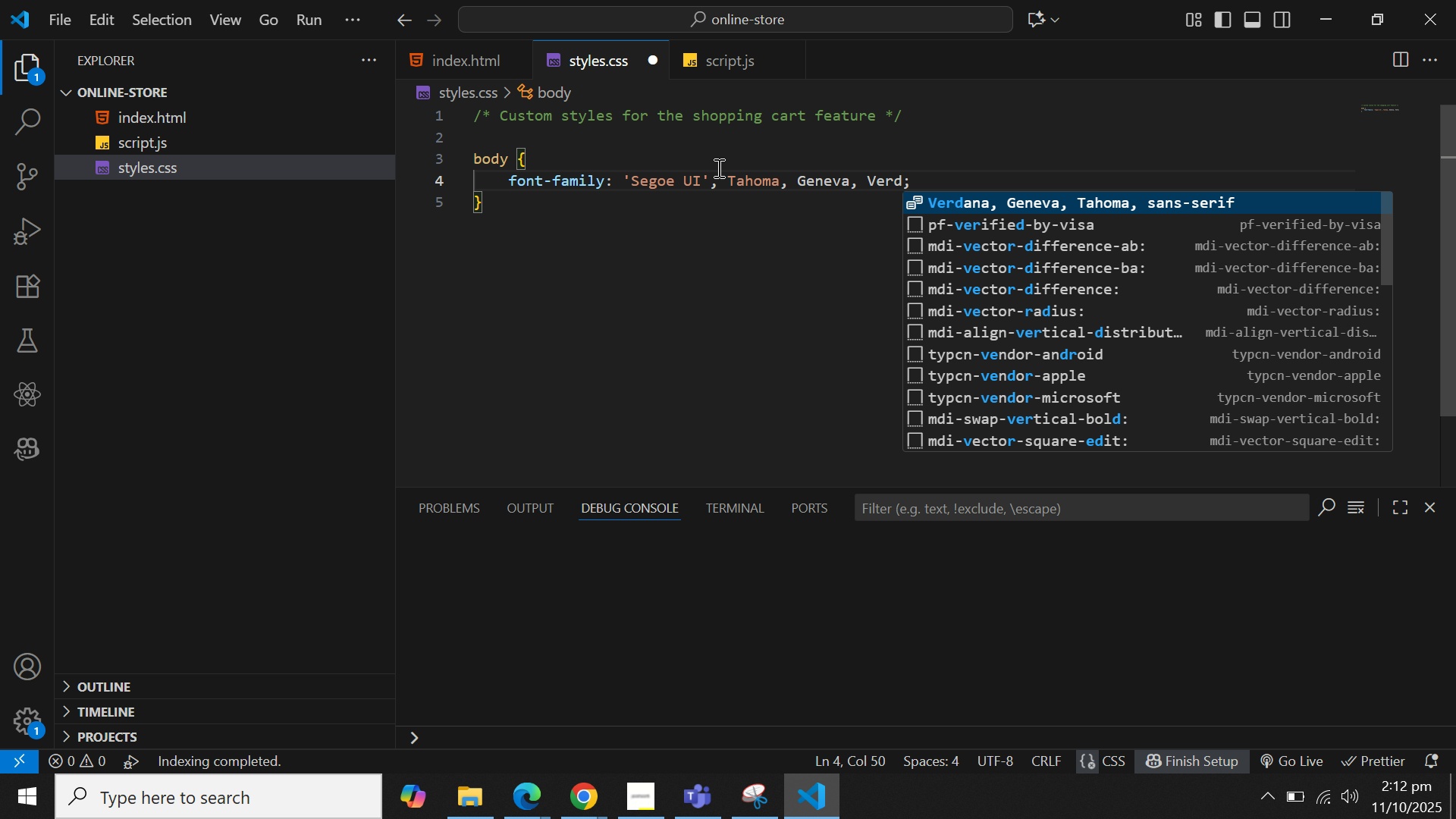 
type(ana, dsan)
key(Backspace)
key(Backspace)
key(Backspace)
type(ans-serif)
 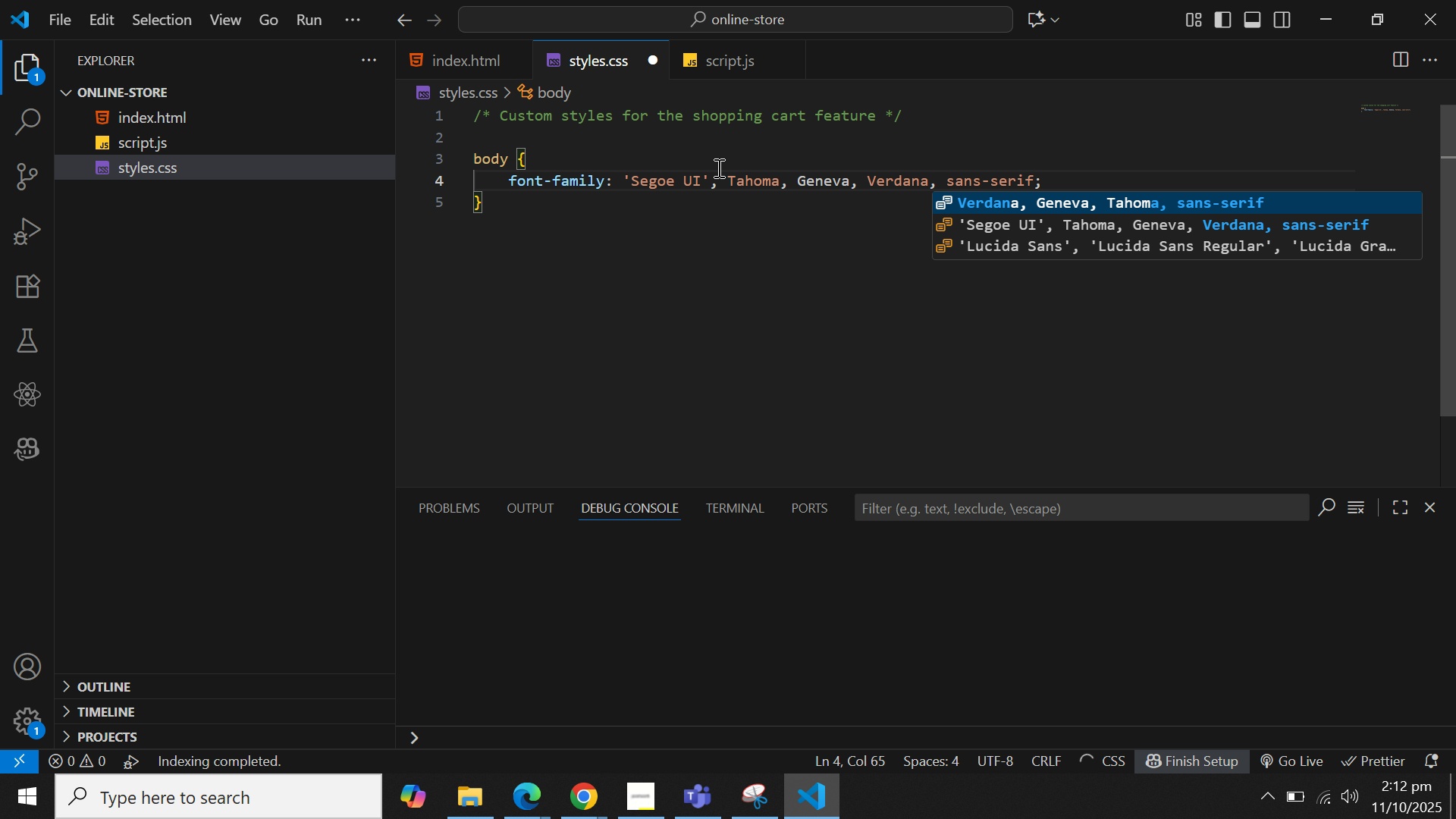 
key(ArrowRight)
 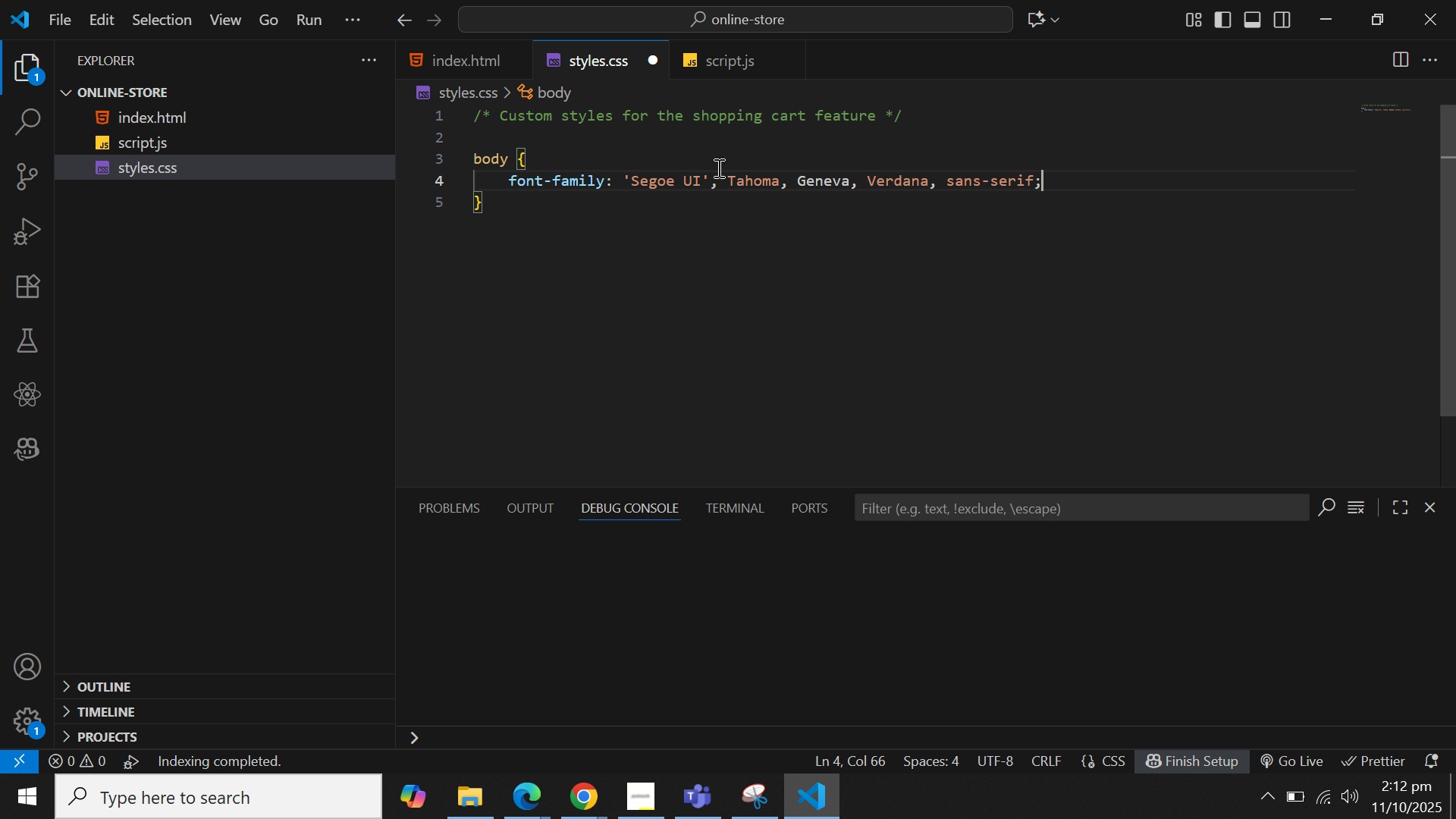 
wait(8.34)
 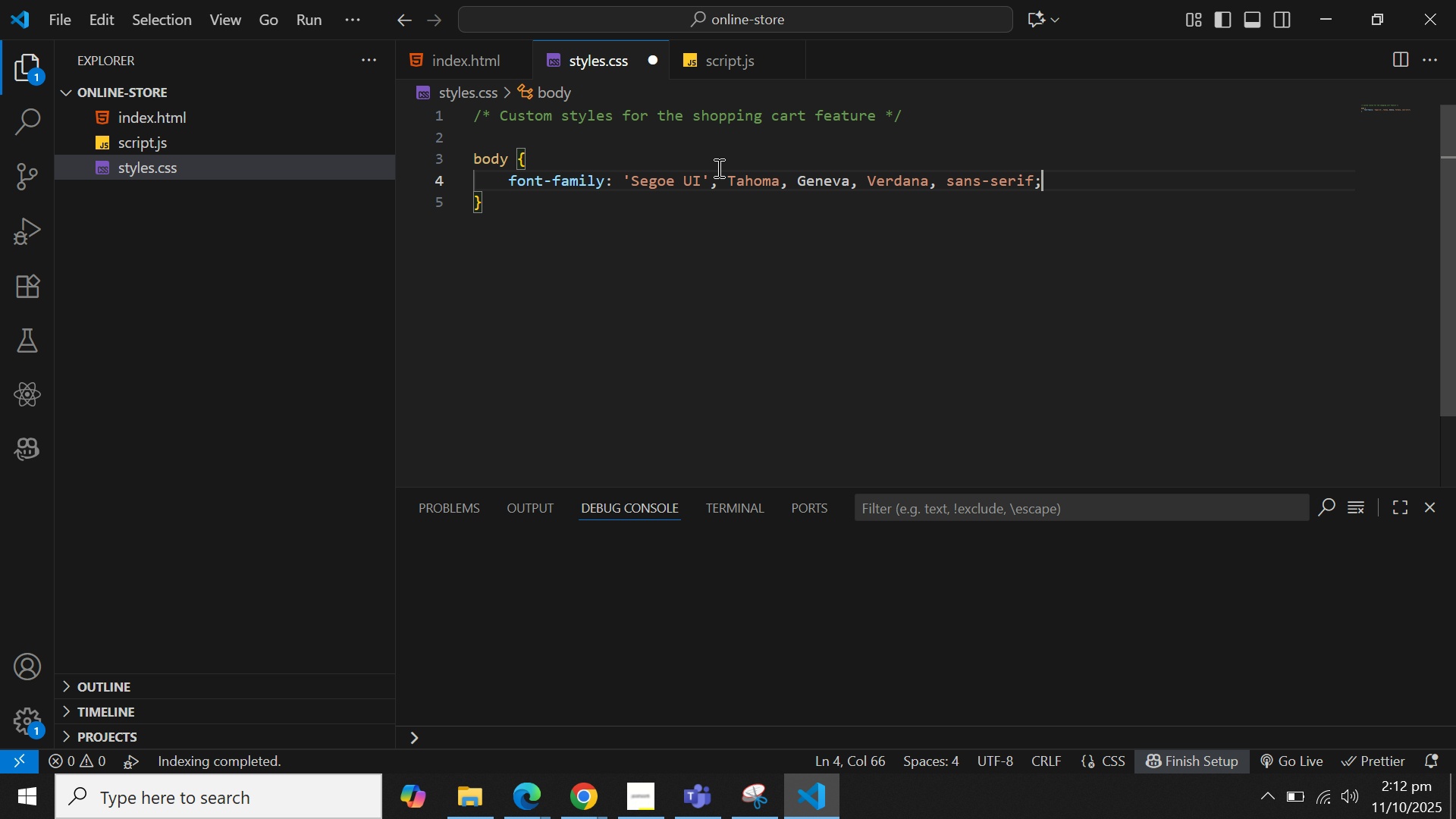 
key(Enter)
 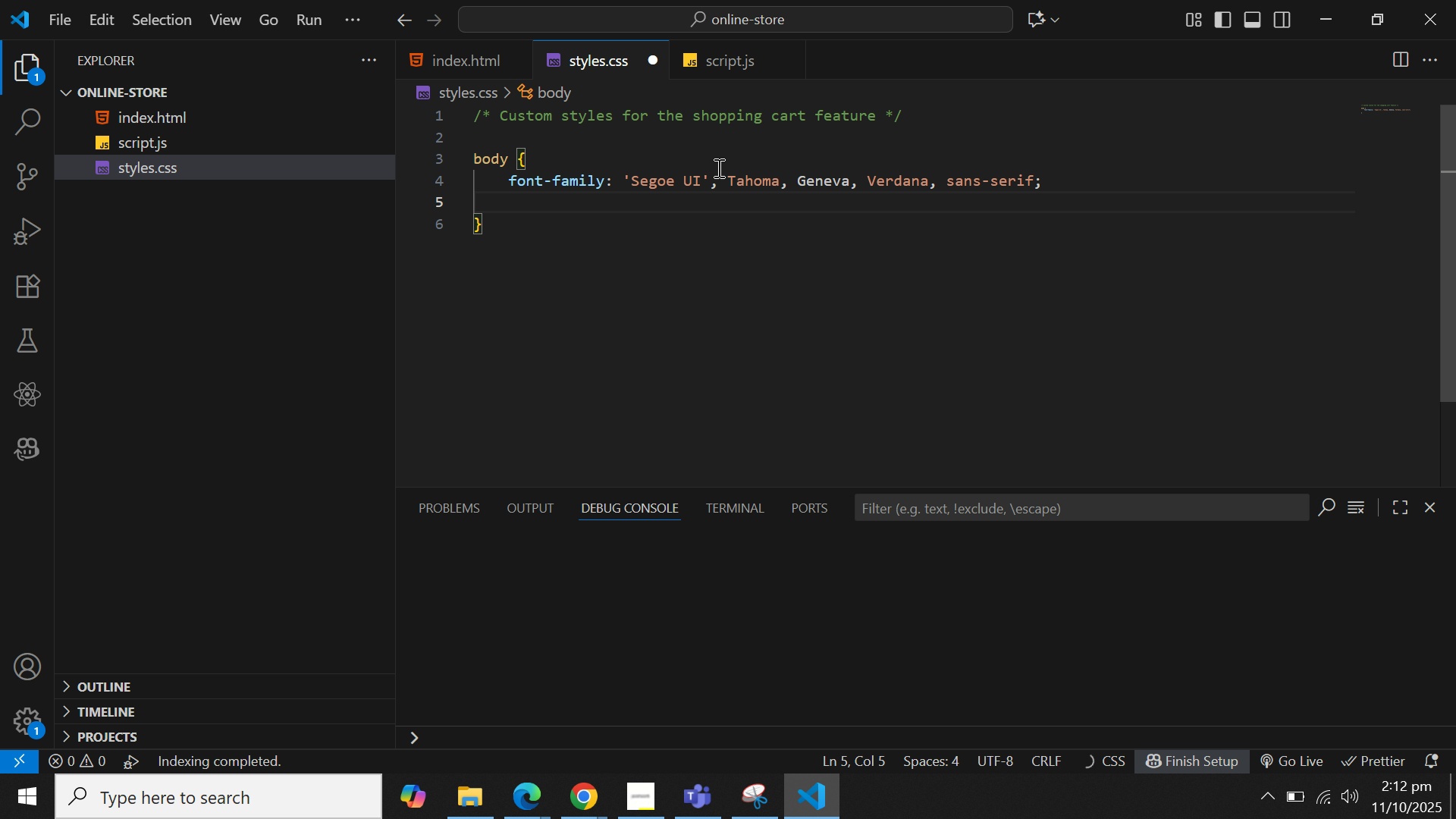 
type(back)
 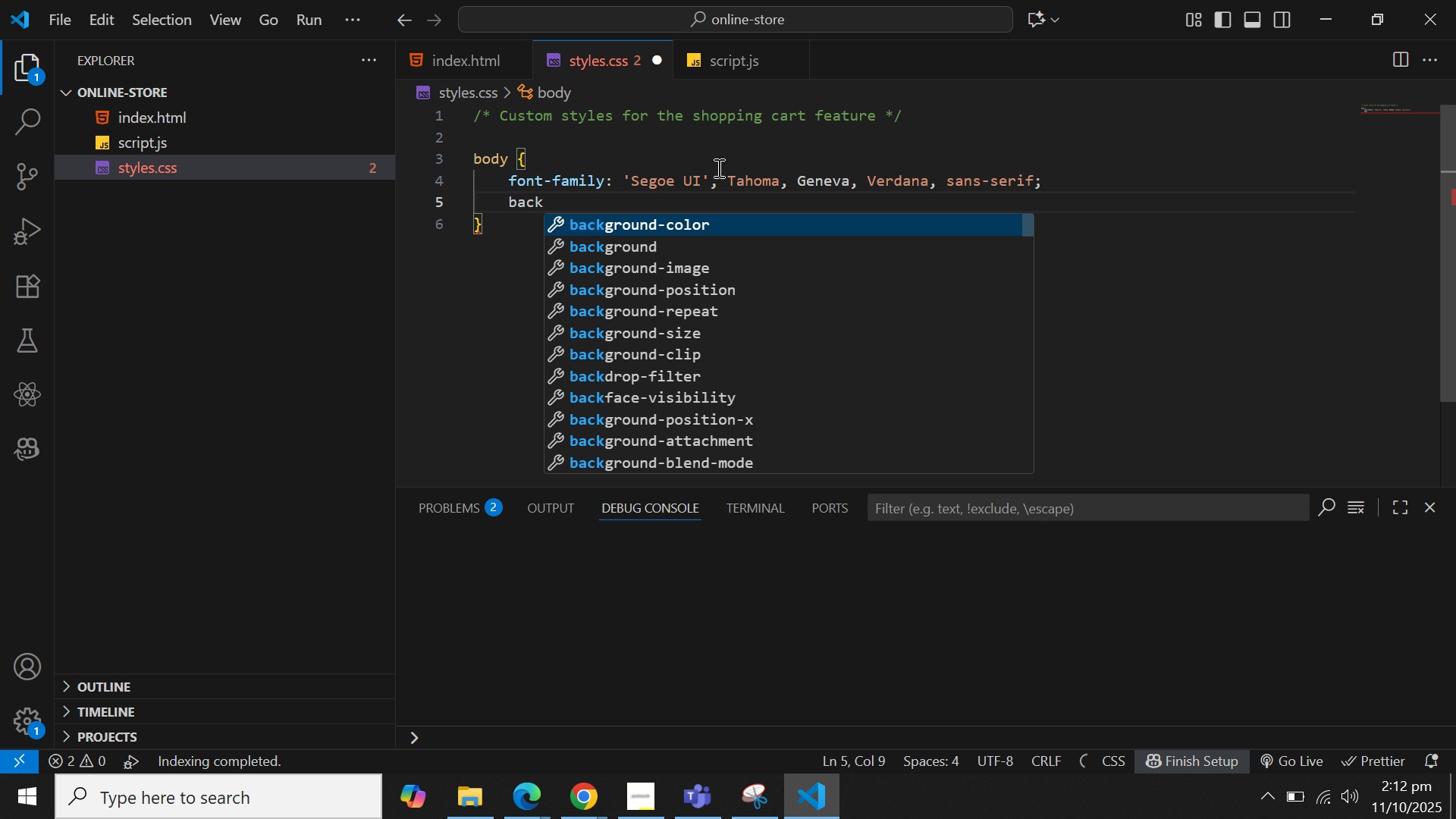 
key(Enter)
 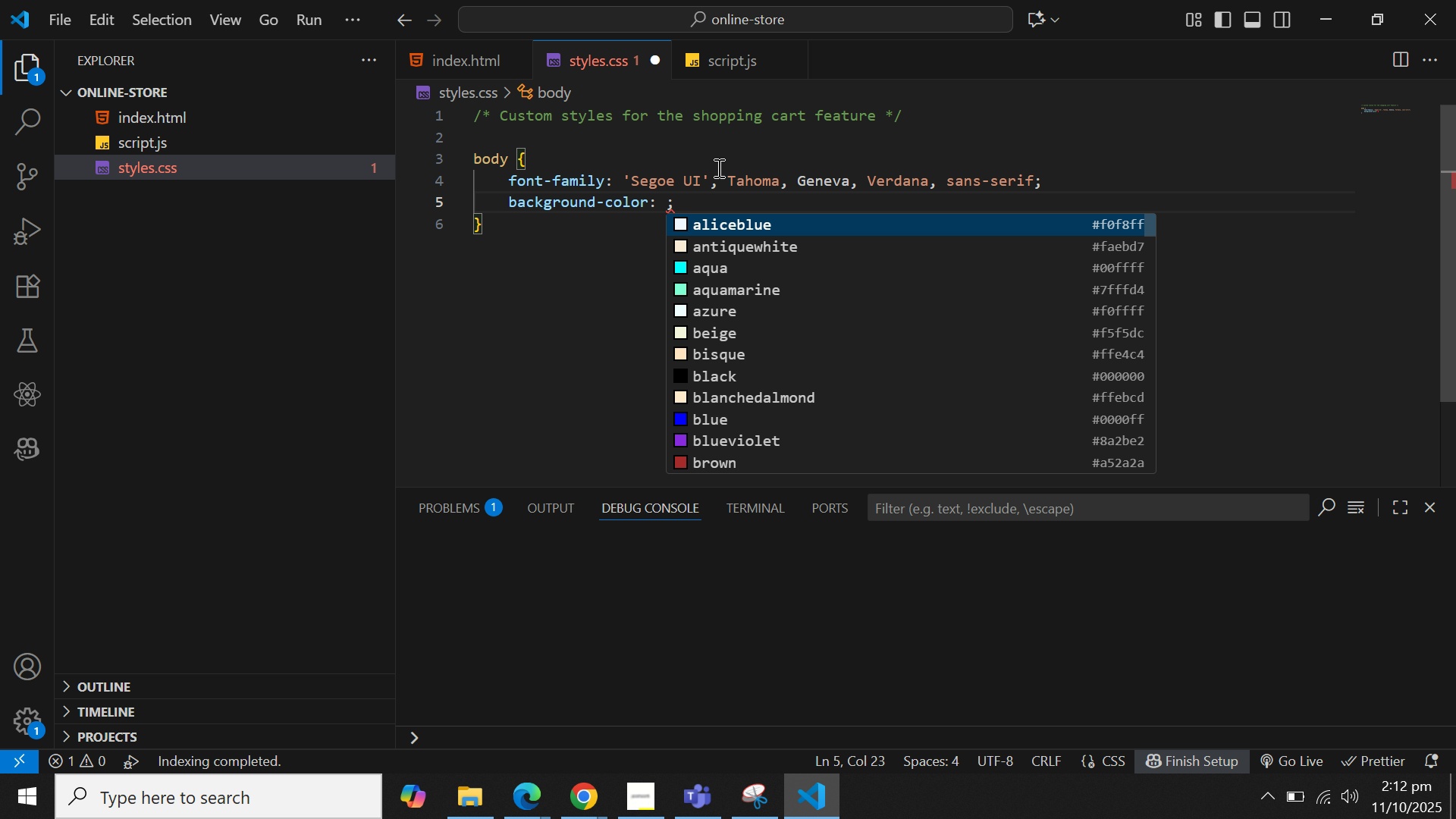 
type(#F)
 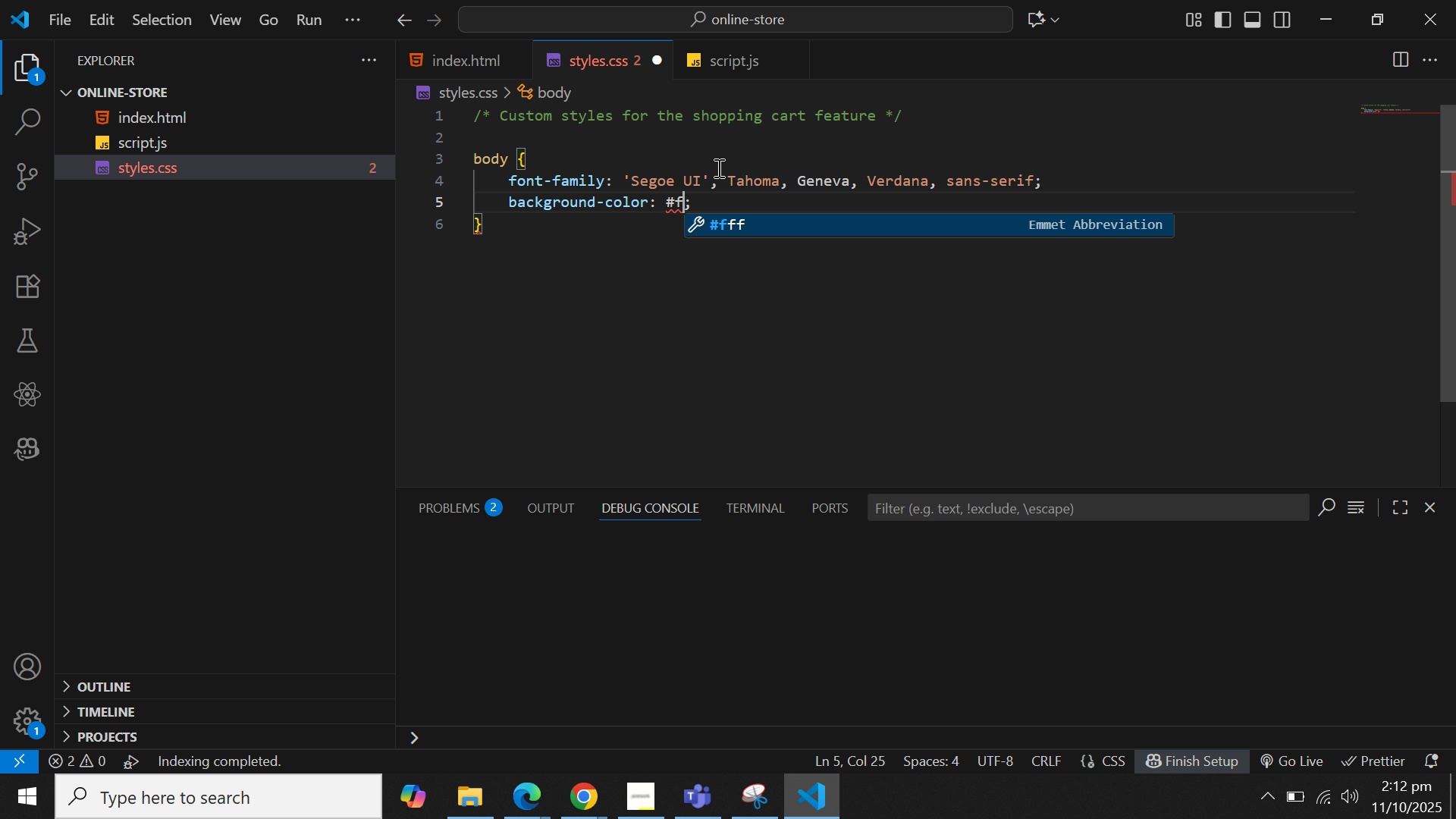 
type(4f7)
 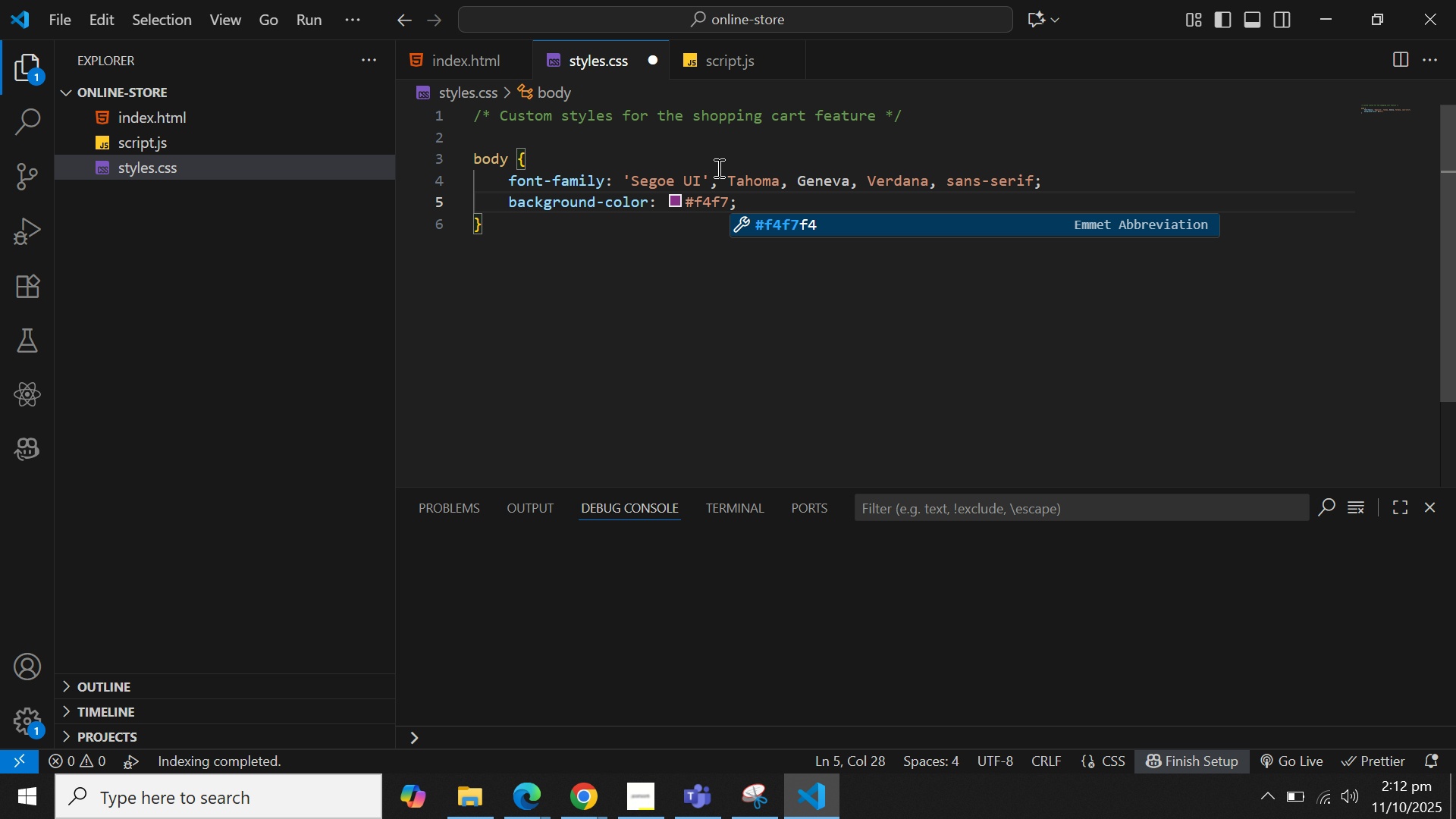 
type(f6)
 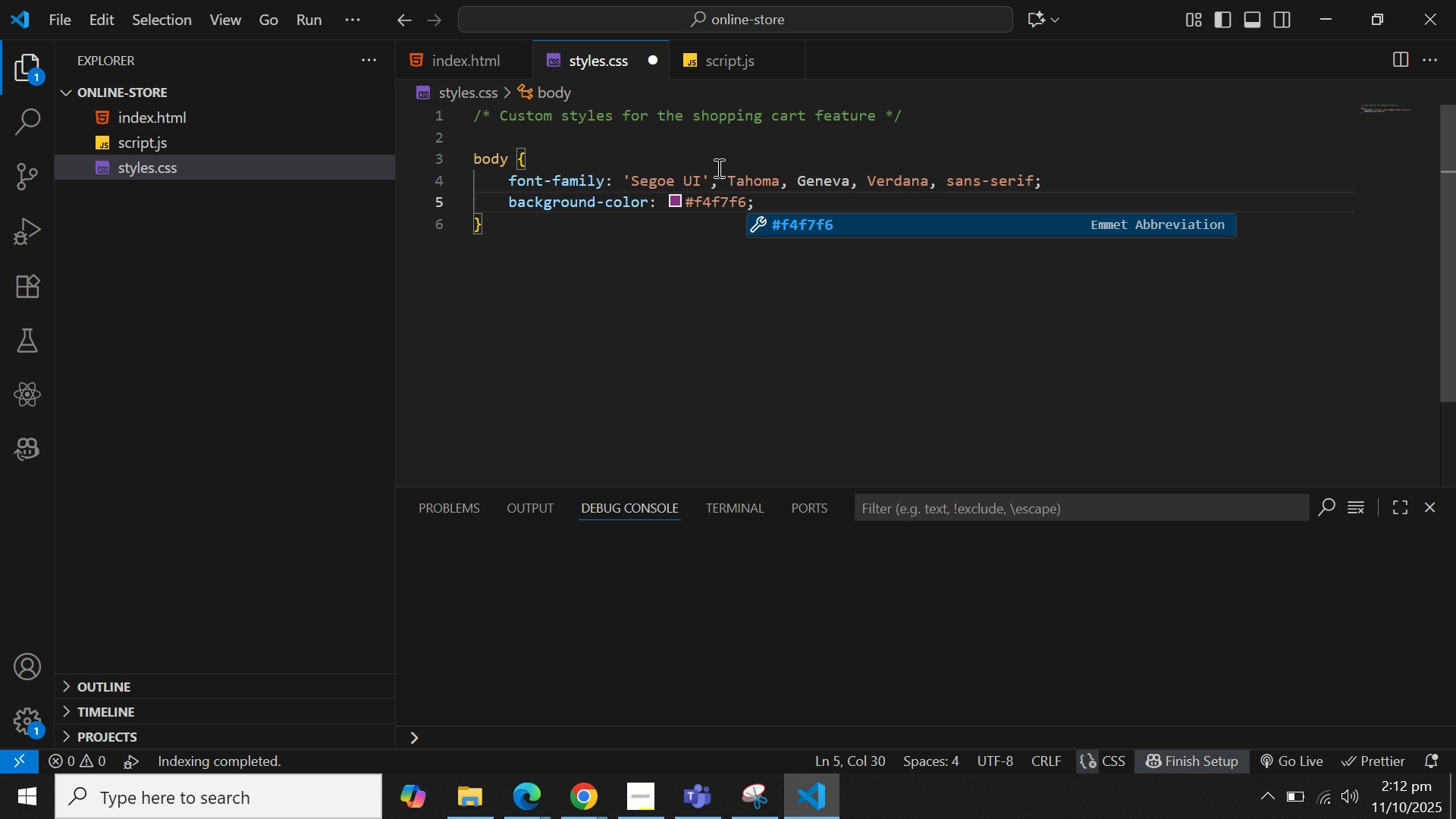 
key(ArrowRight)
 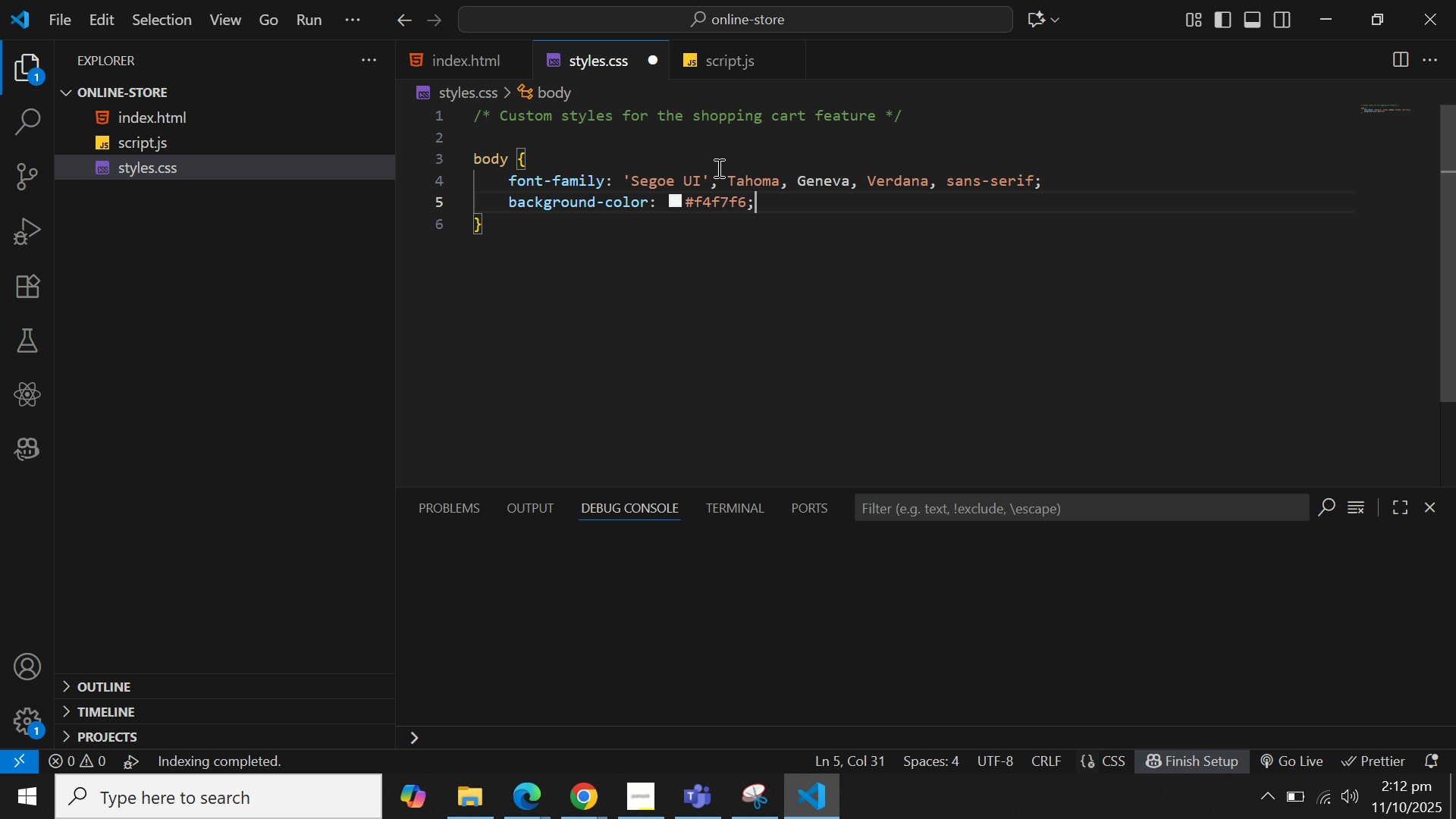 
key(ArrowDown)
 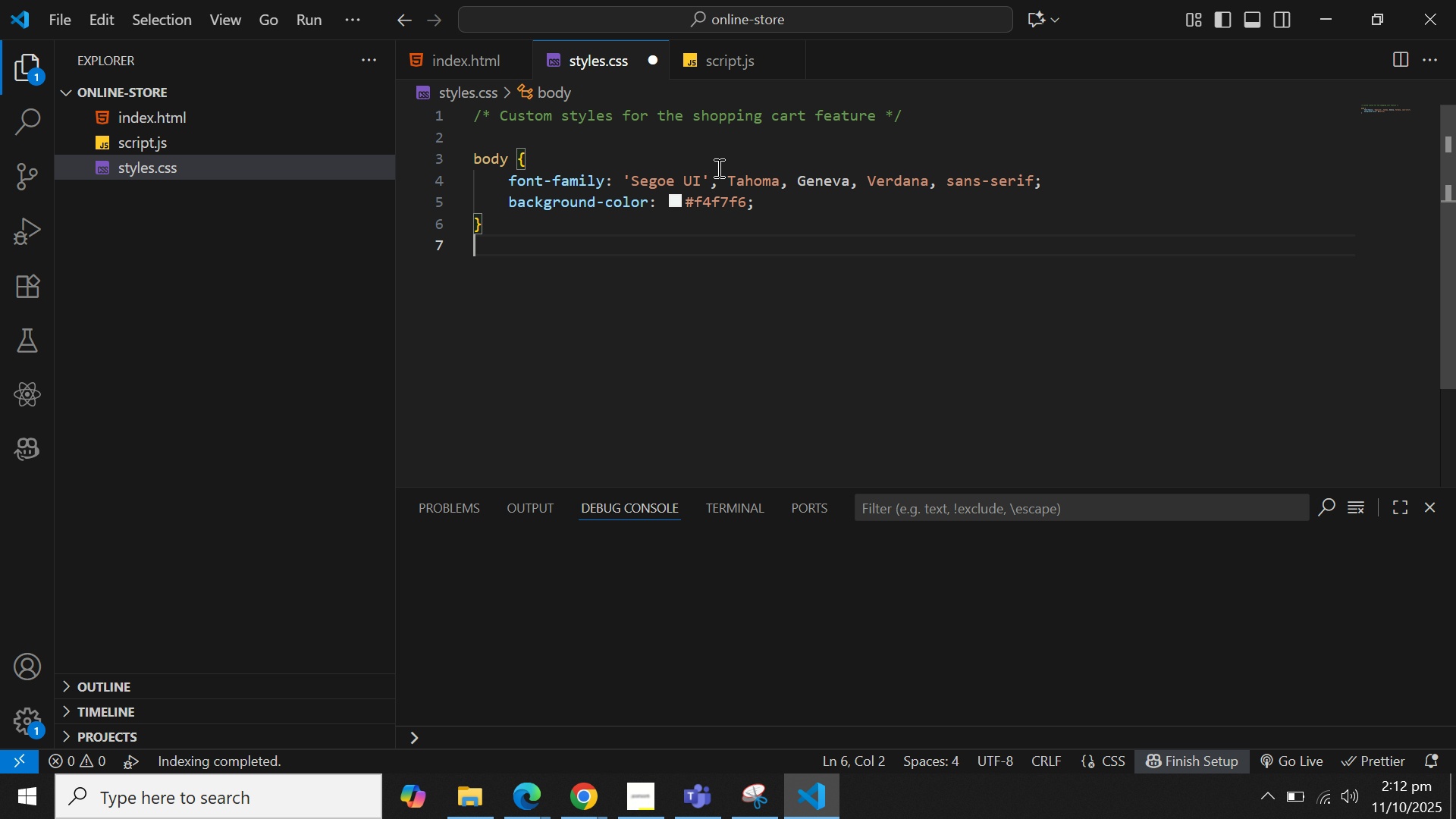 
key(Enter)
 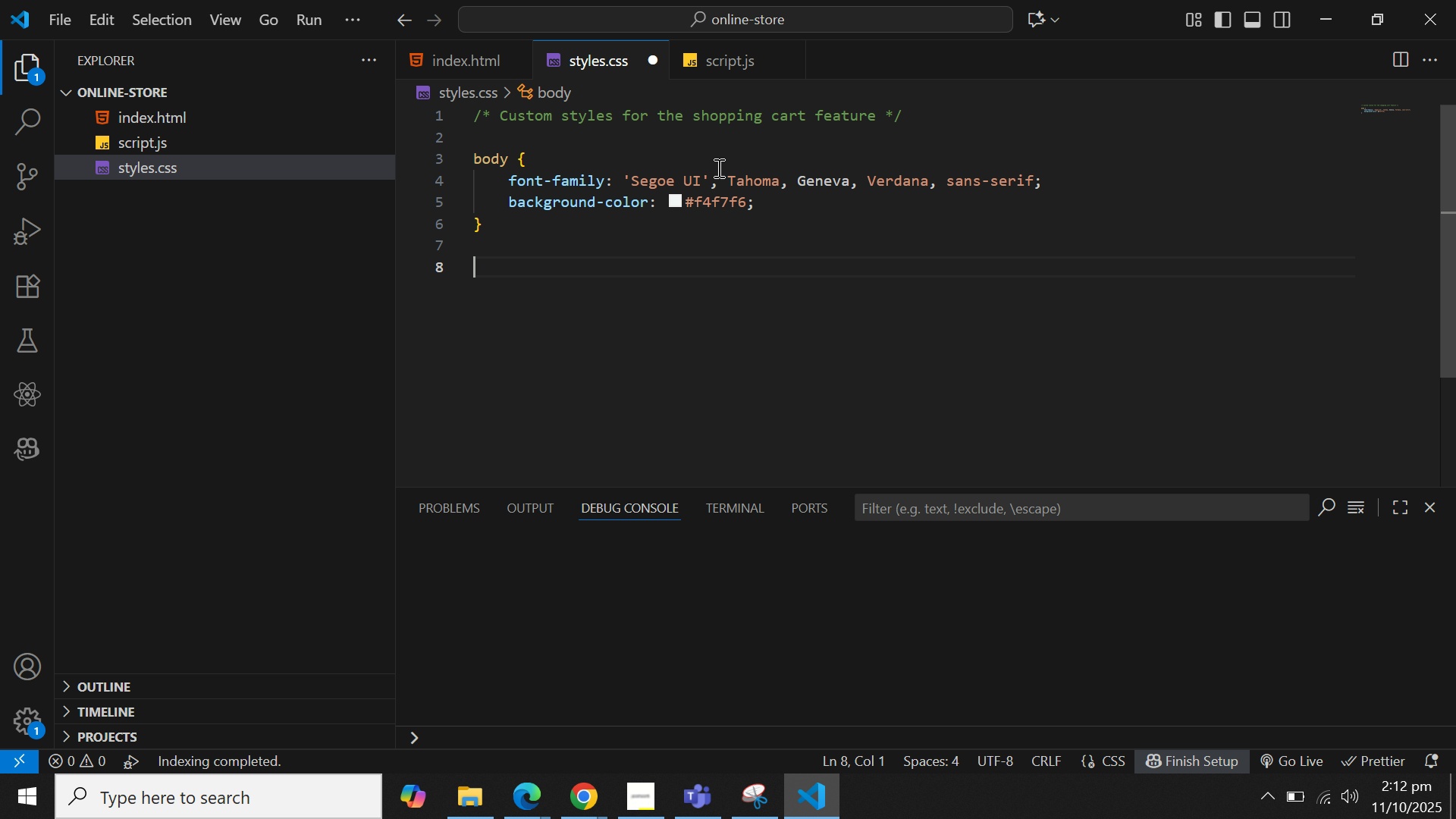 
key(Enter)
 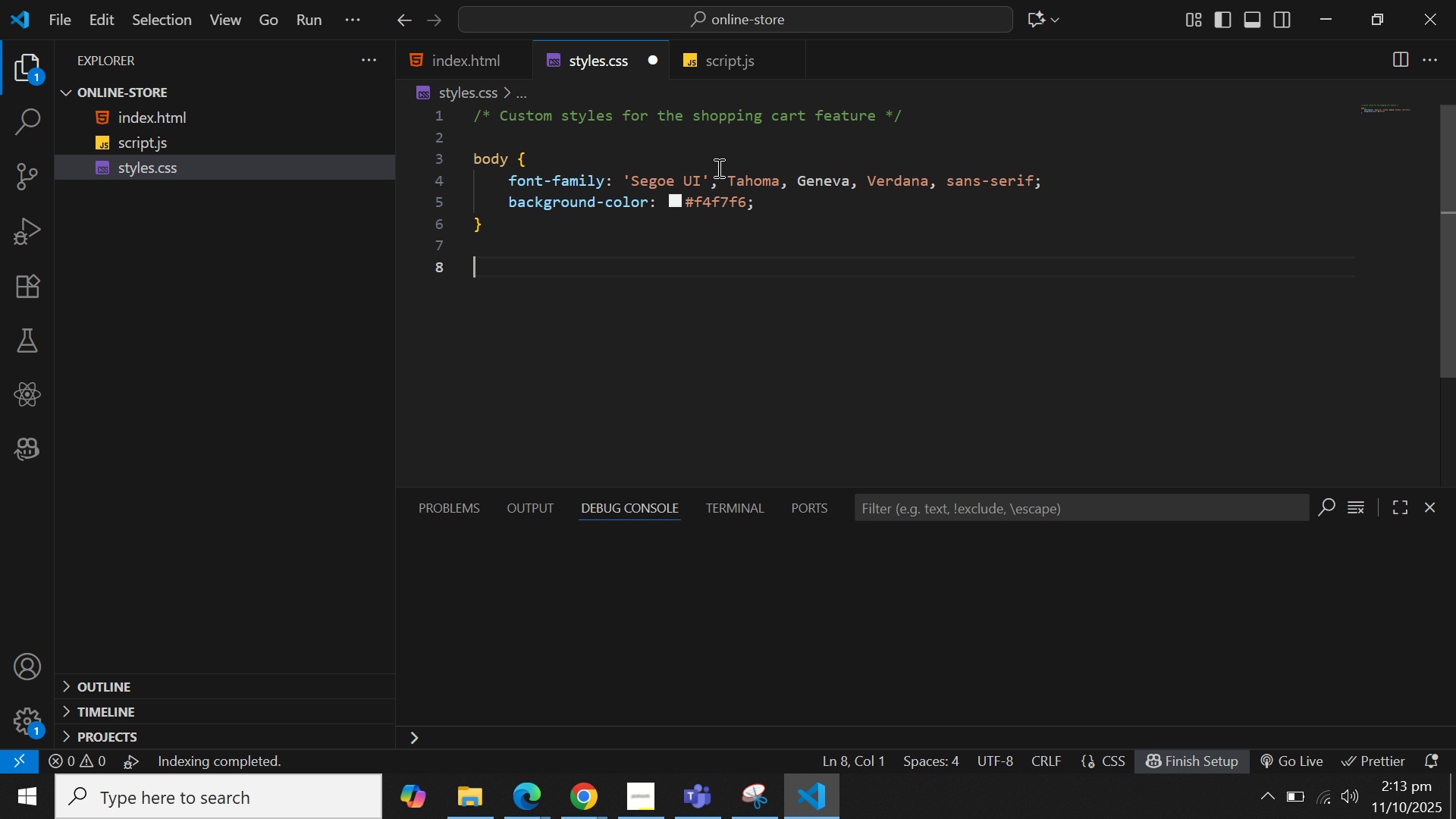 
wait(45.63)
 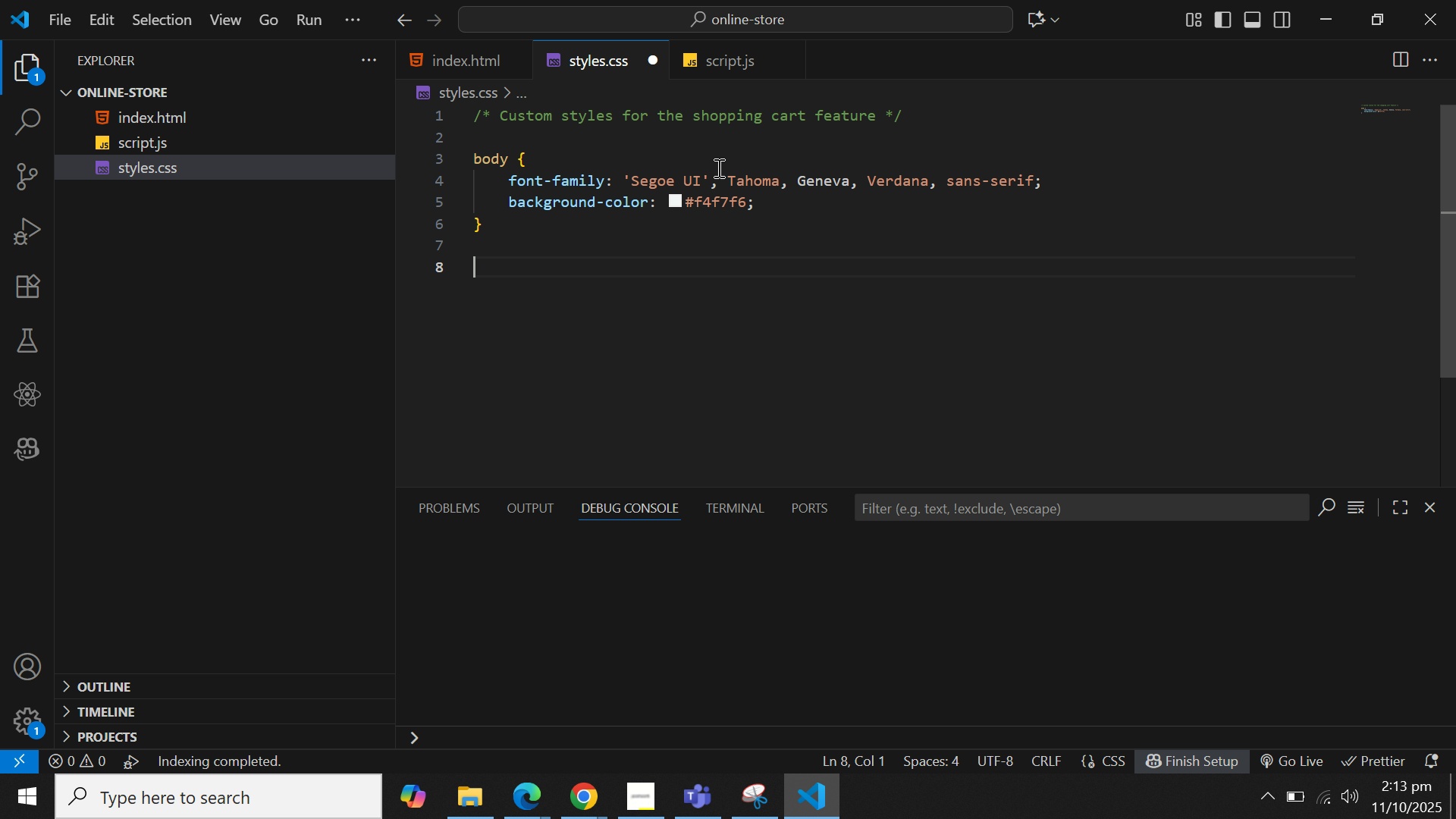 
double_click([726, 121])
 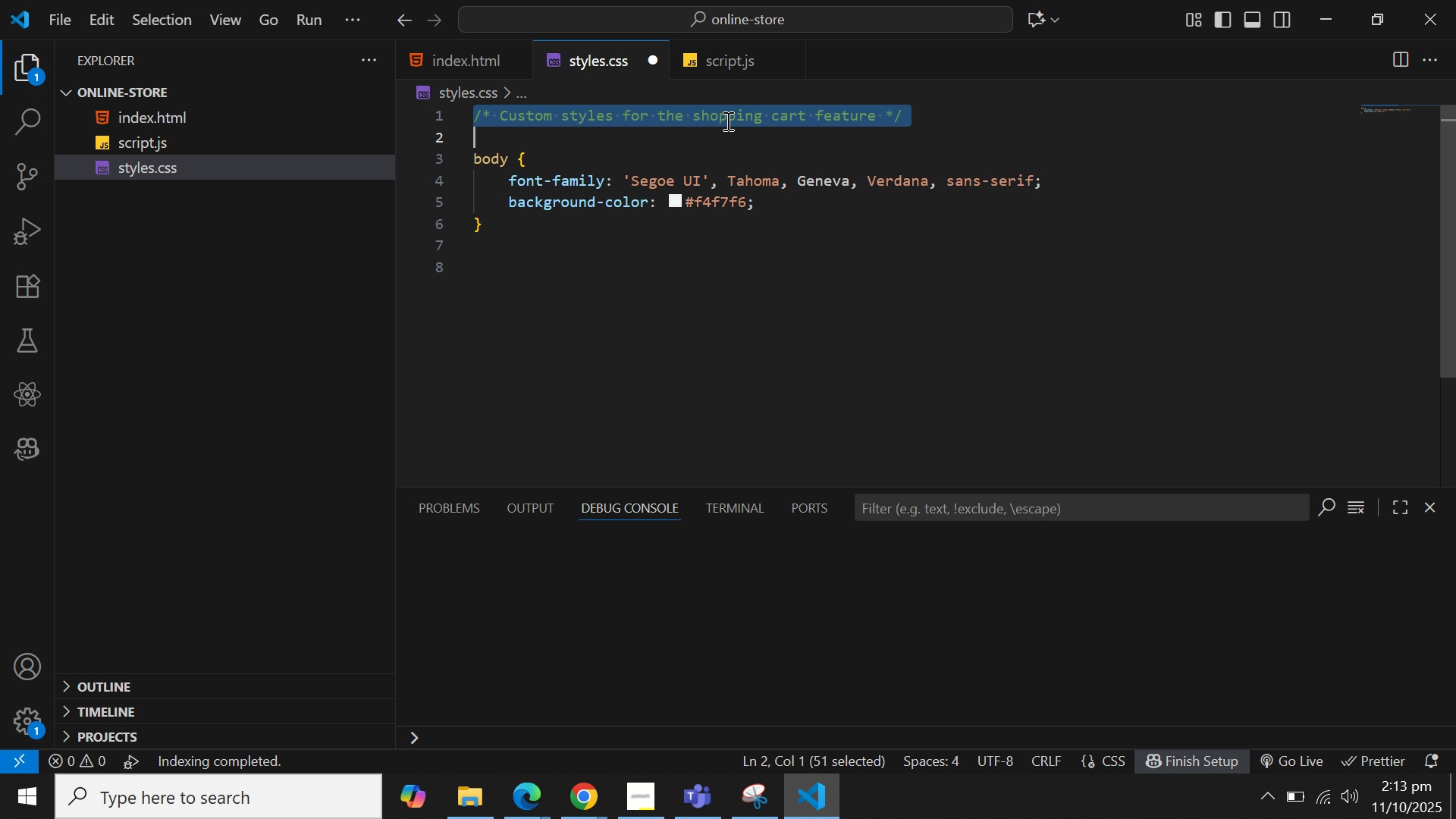 
triple_click([726, 121])
 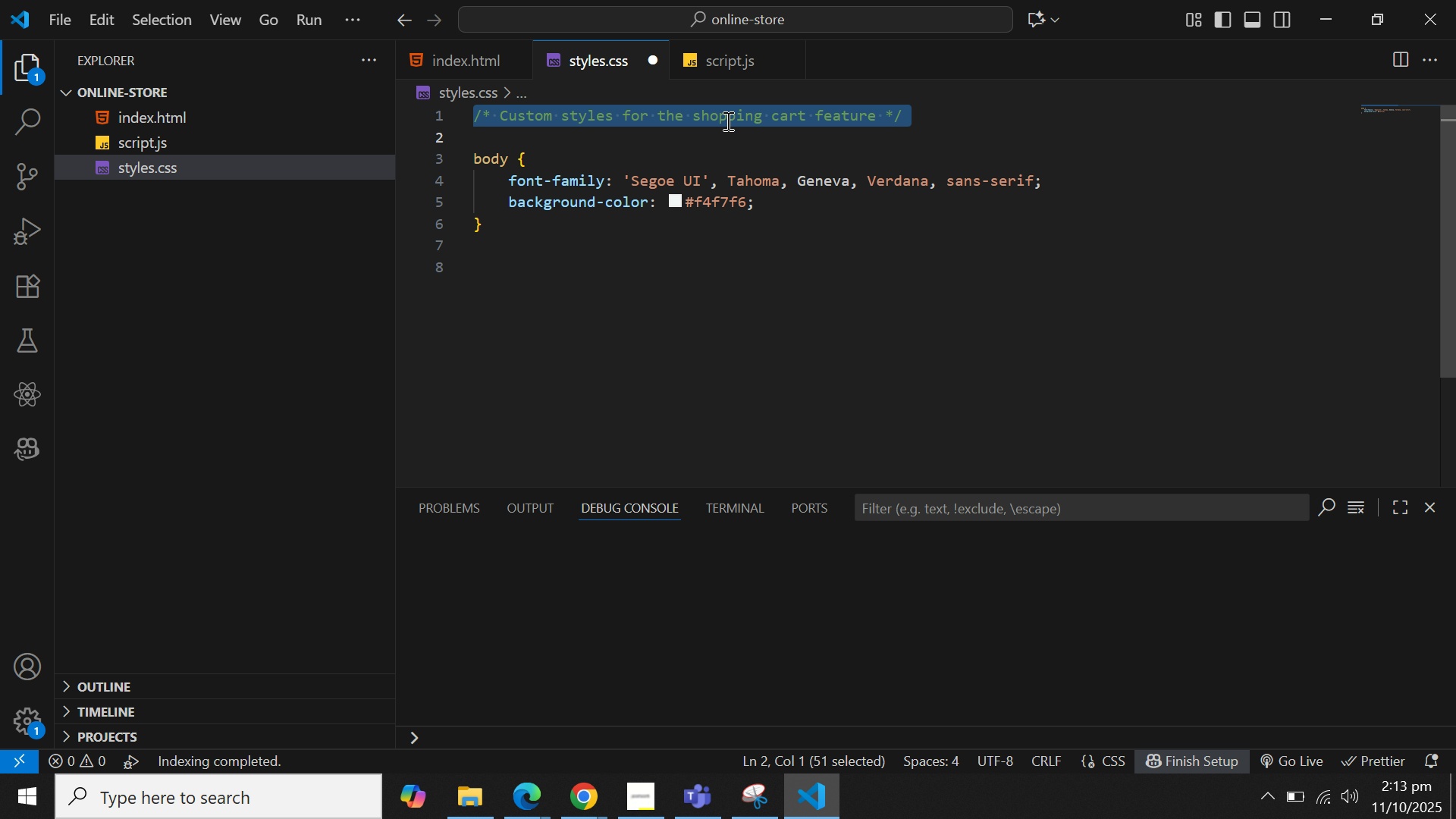 
key(Control+C)
 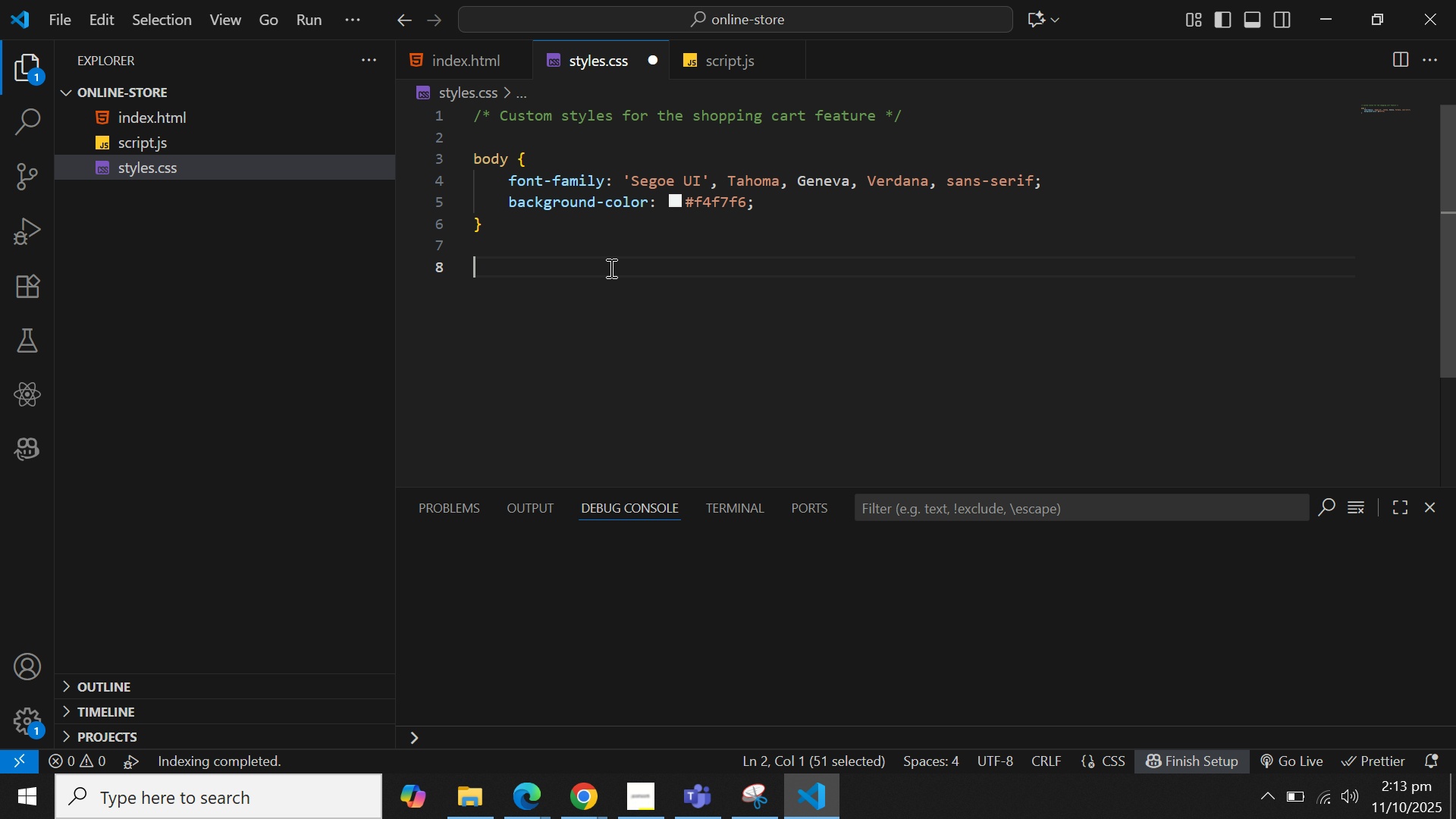 
left_click([610, 268])
 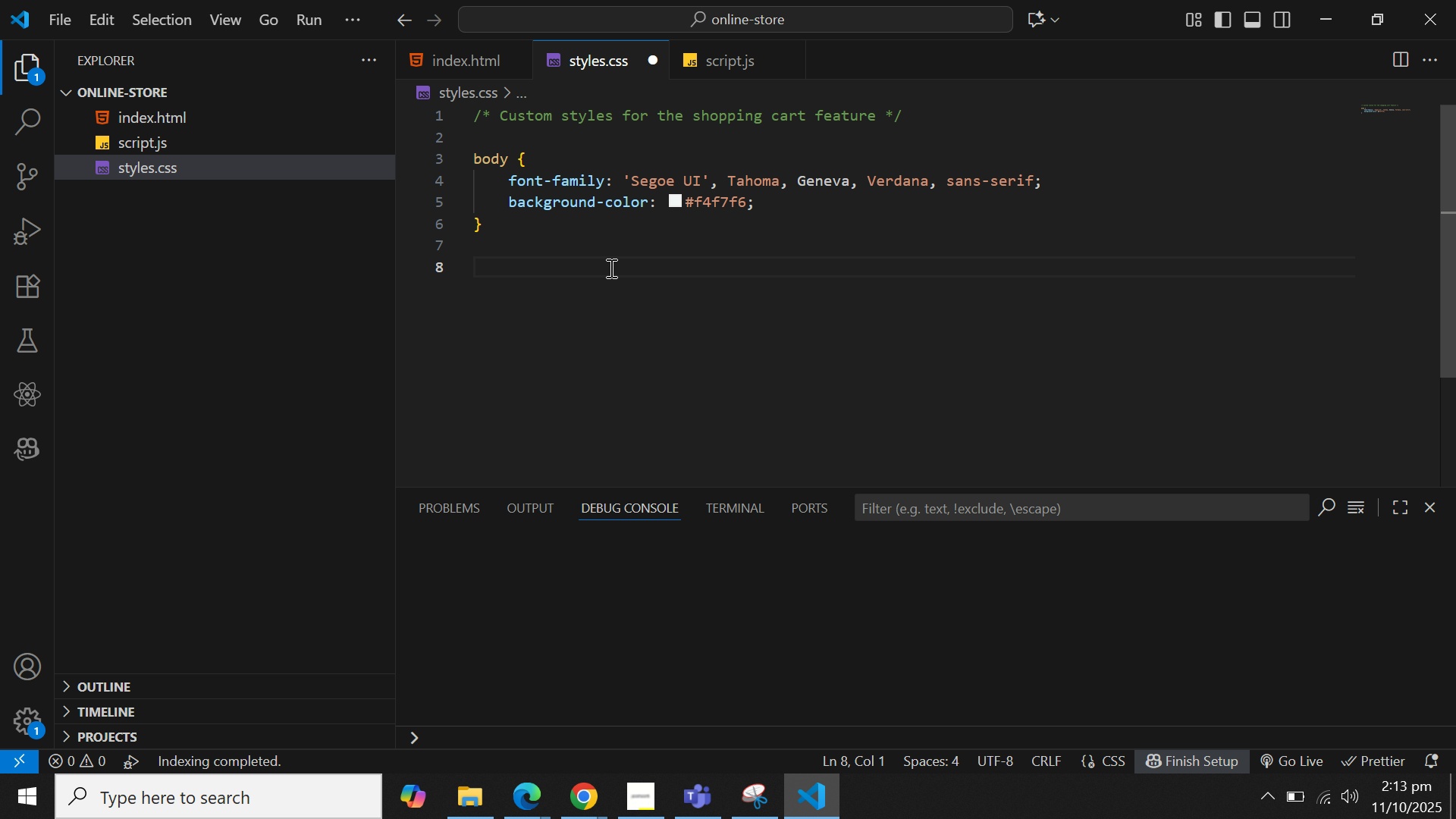 
key(Control+V)
 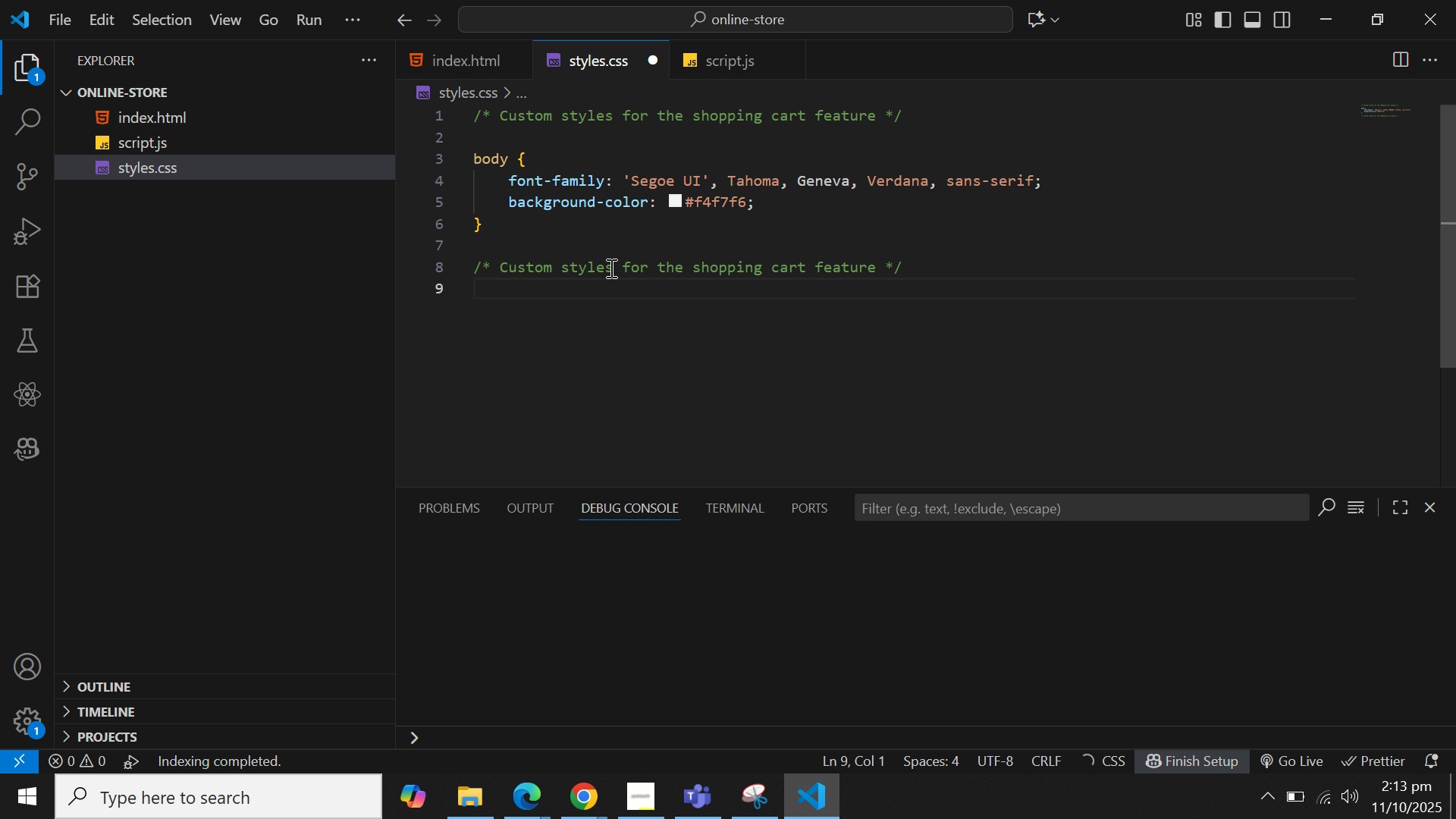 
key(ArrowLeft)
 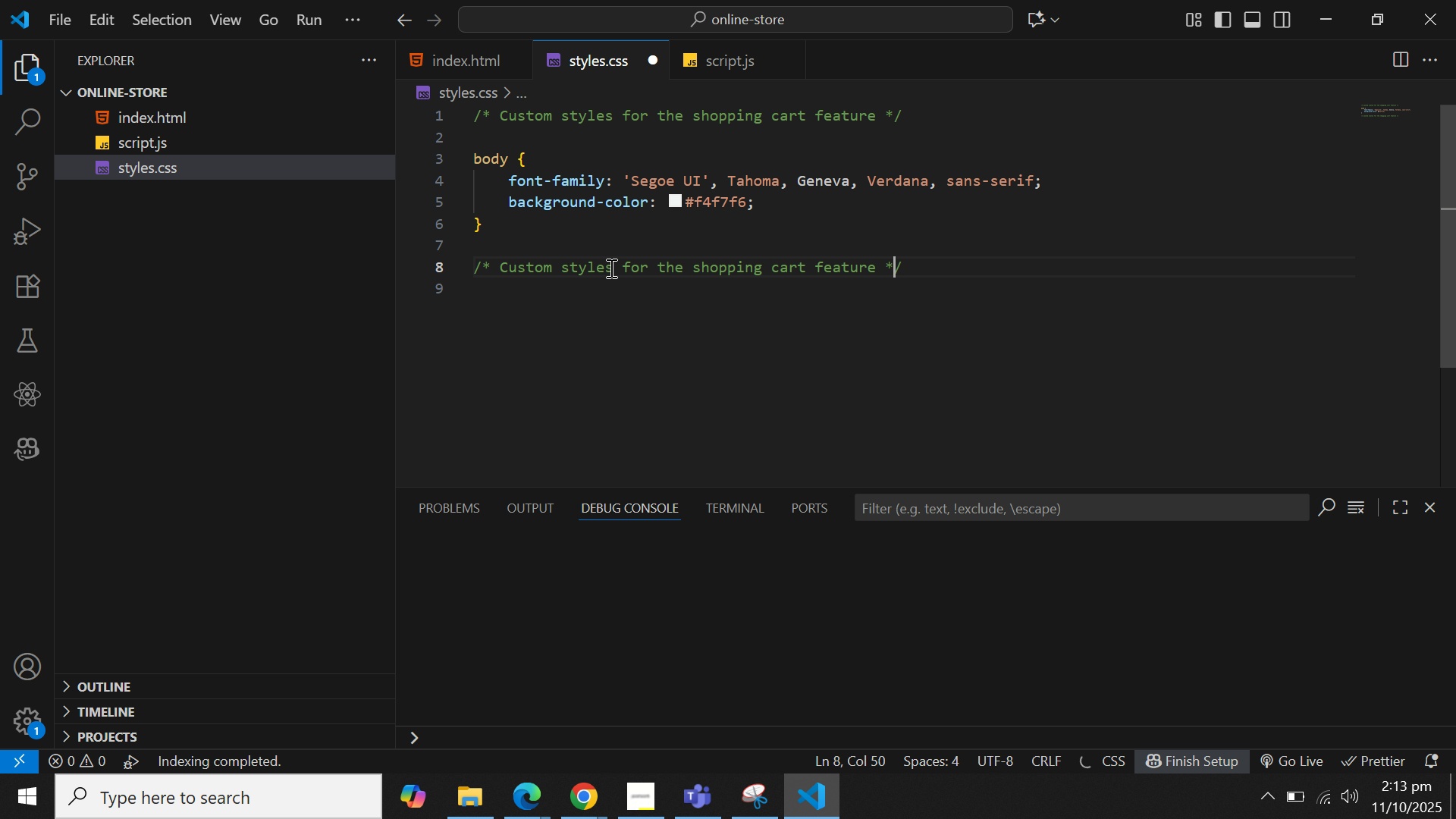 
key(ArrowLeft)
 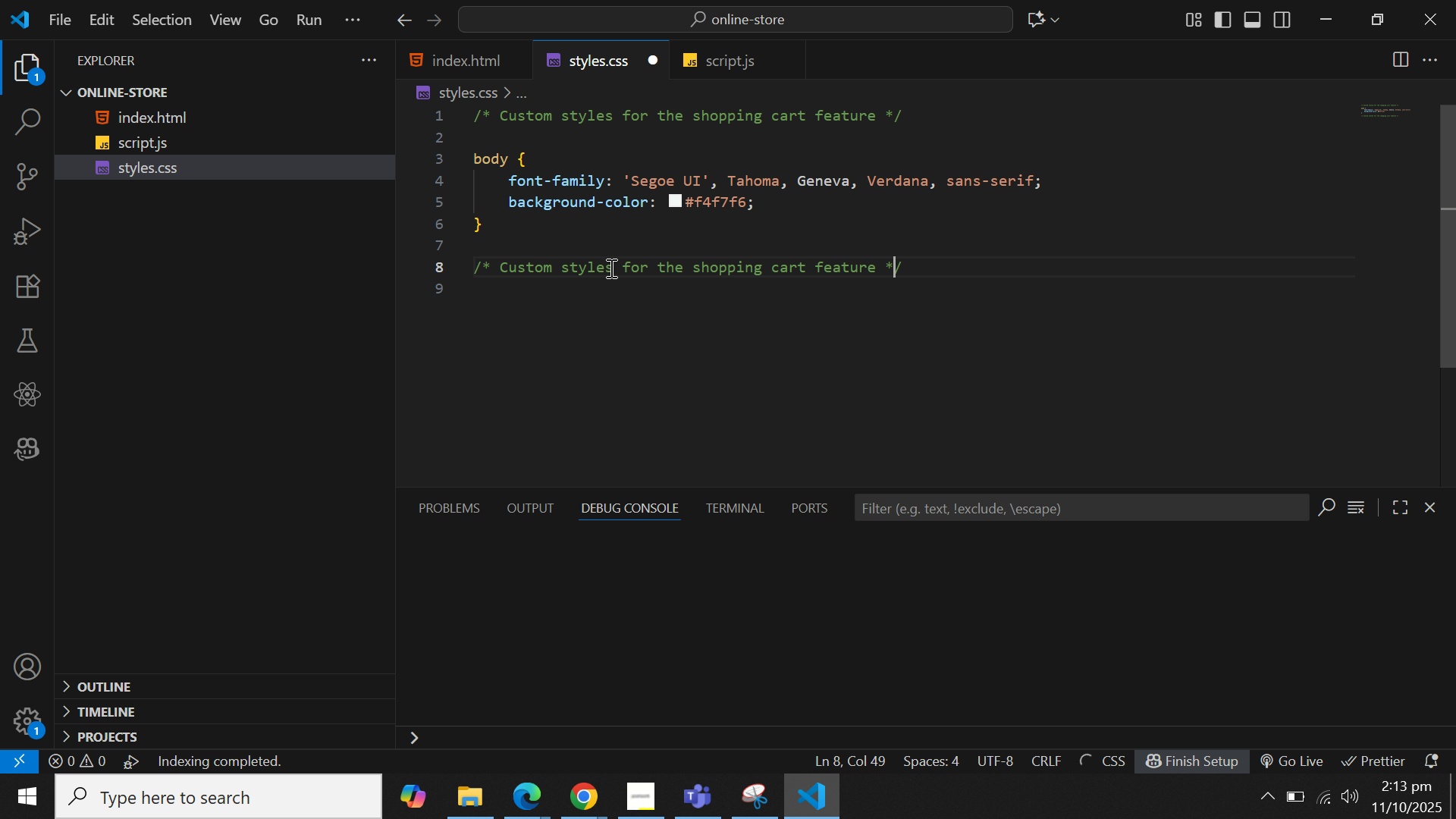 
key(ArrowLeft)
 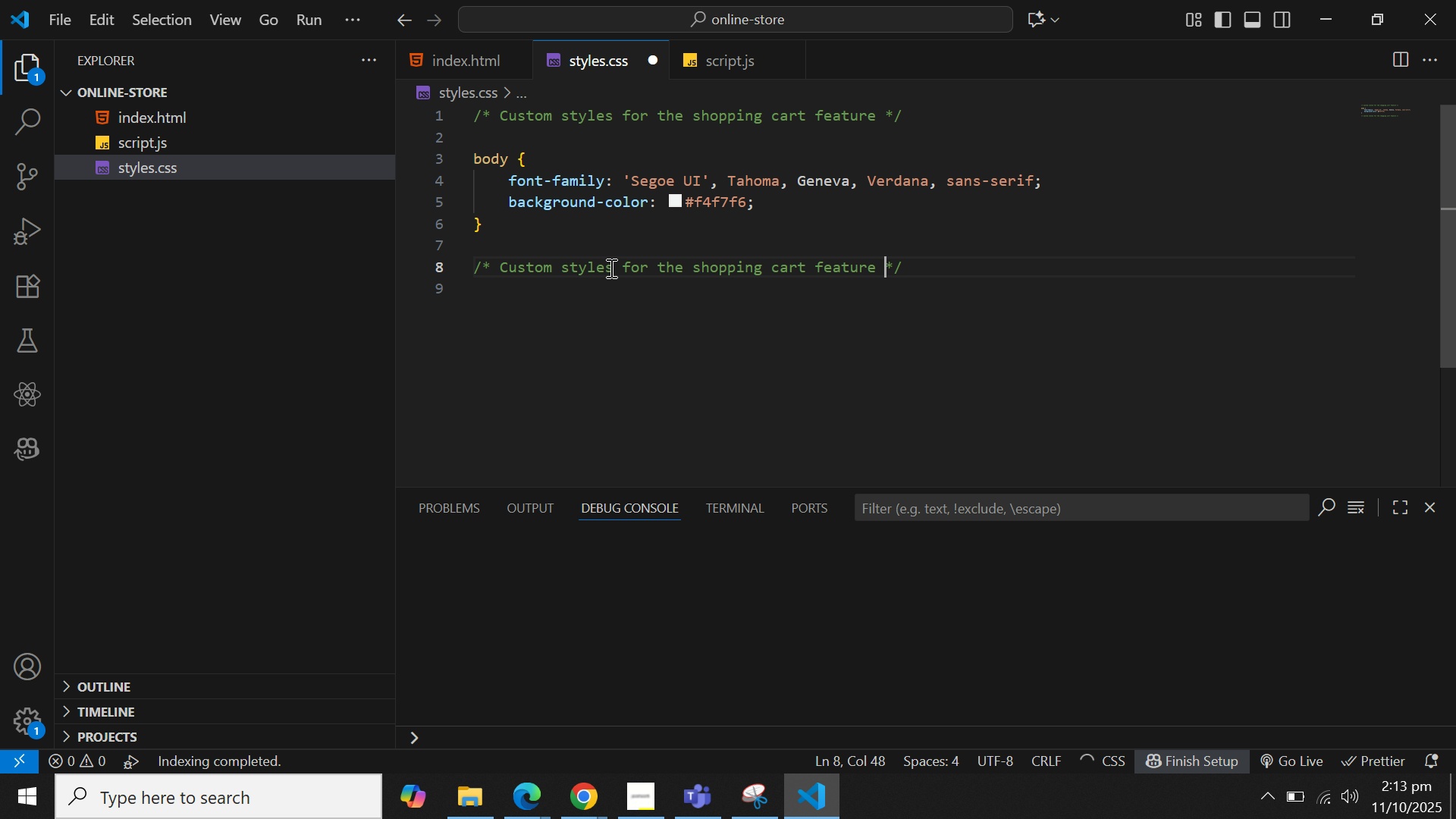 
key(ArrowLeft)
 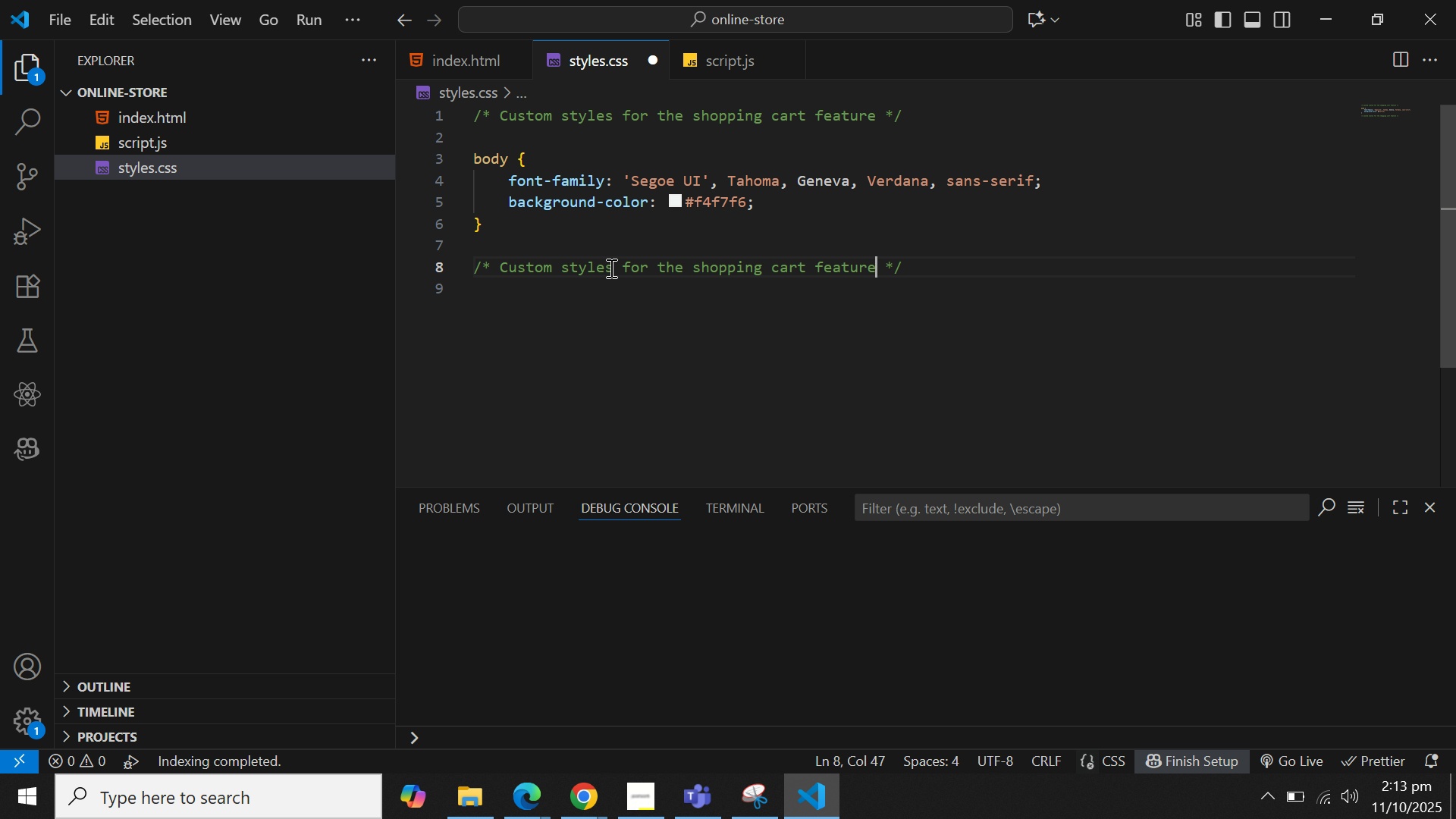 
hold_key(key=Backspace, duration=0.92)
 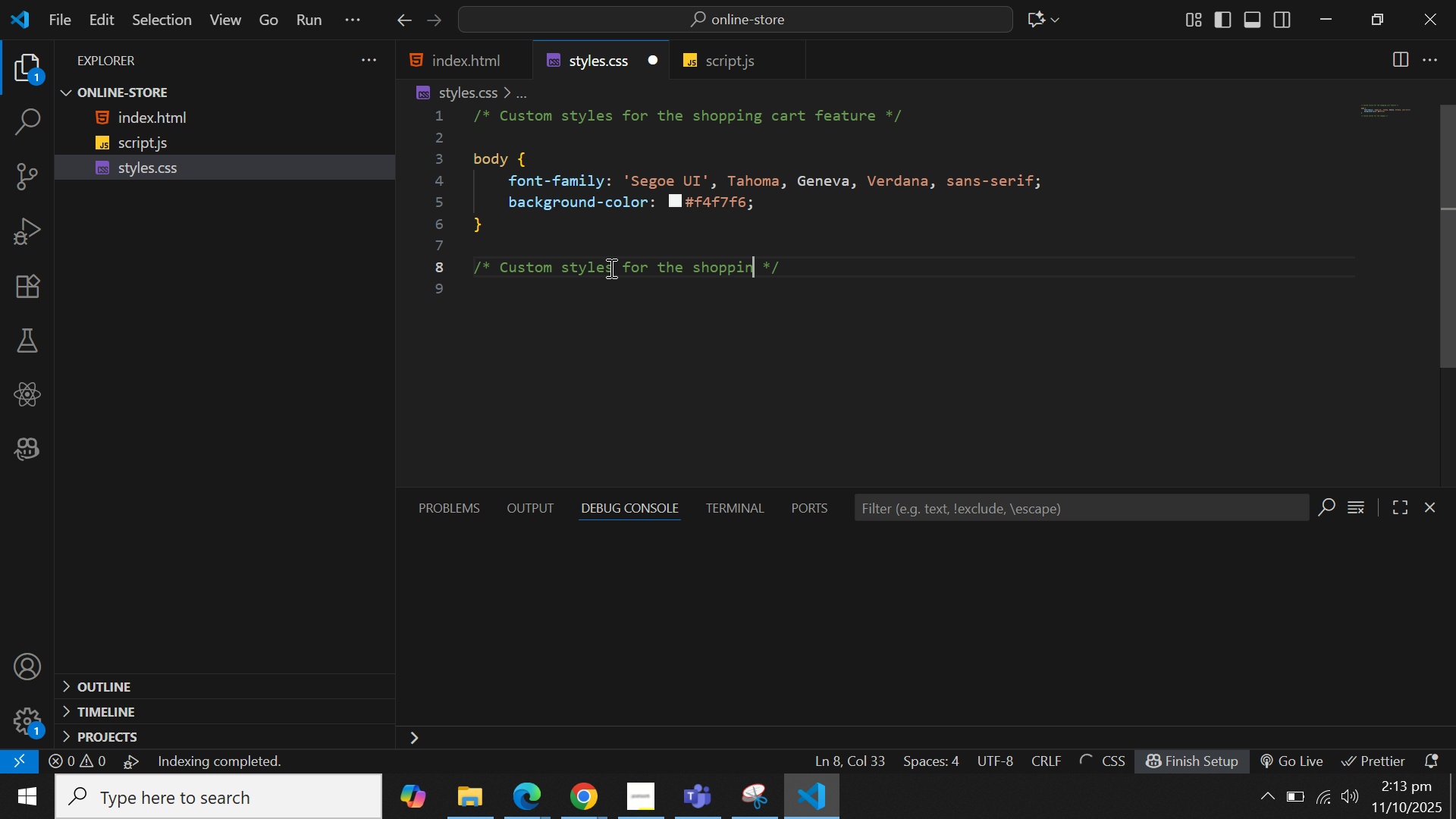 
key(Backspace)
 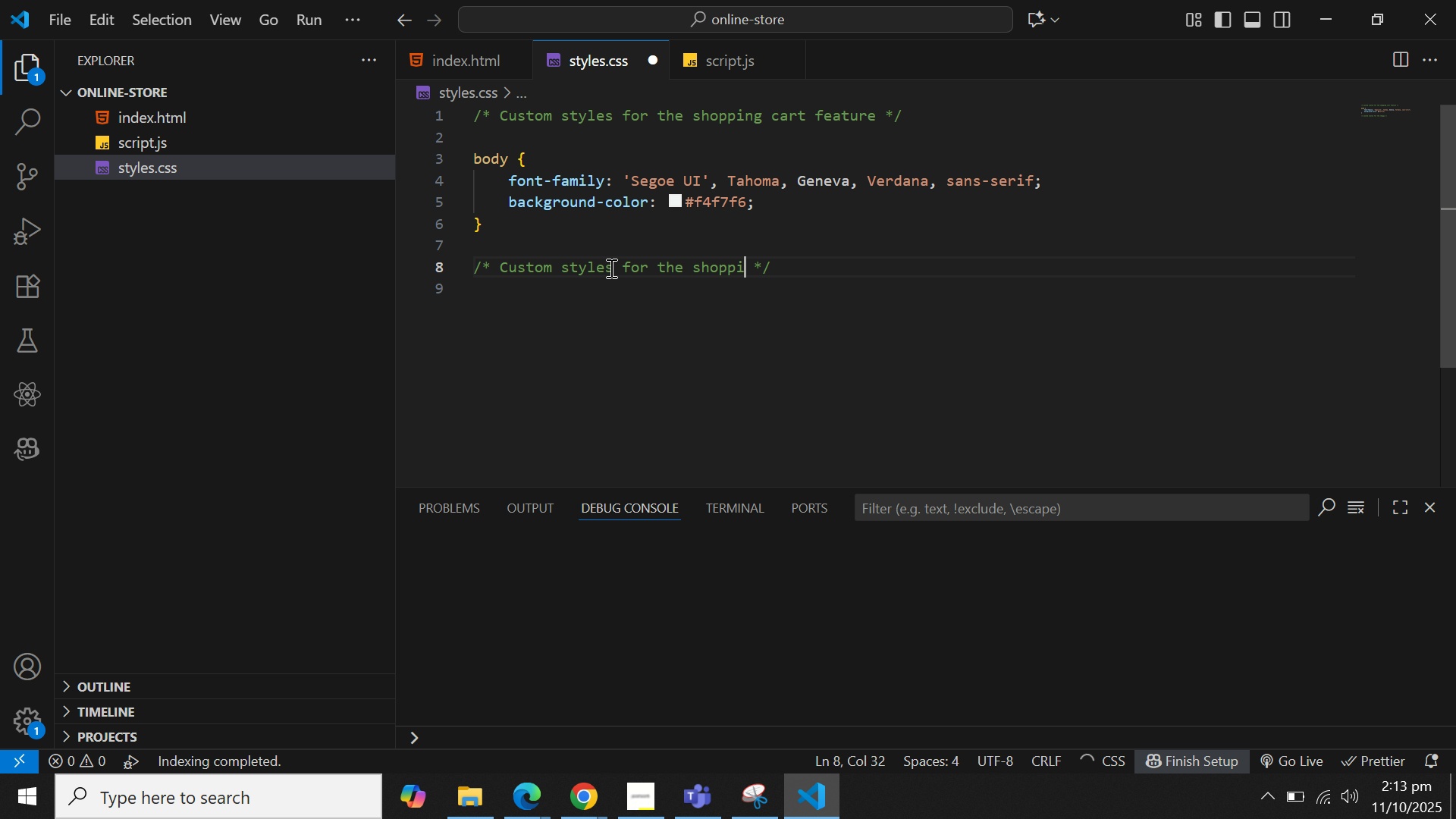 
key(Backspace)
 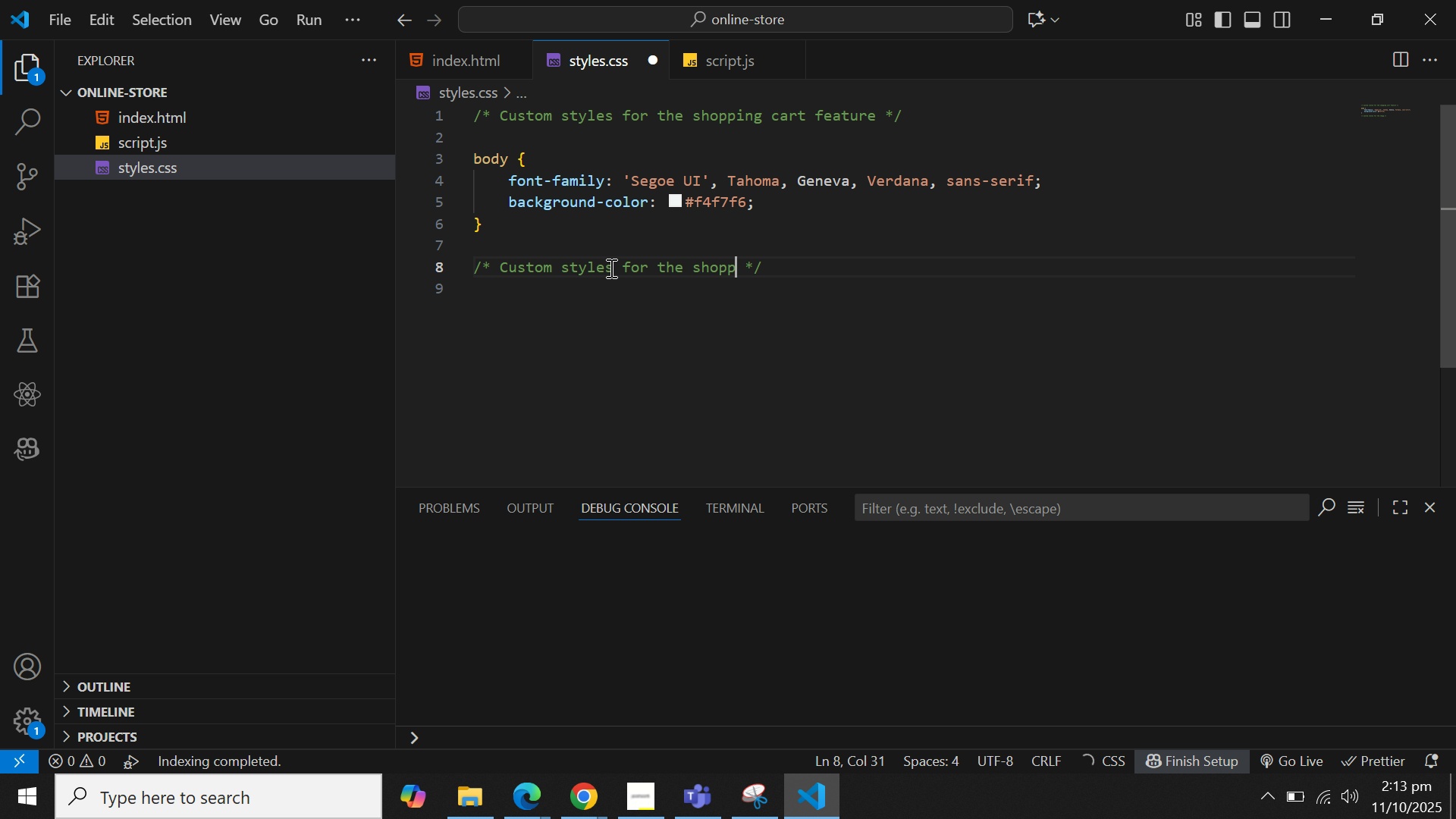 
key(Backspace)
 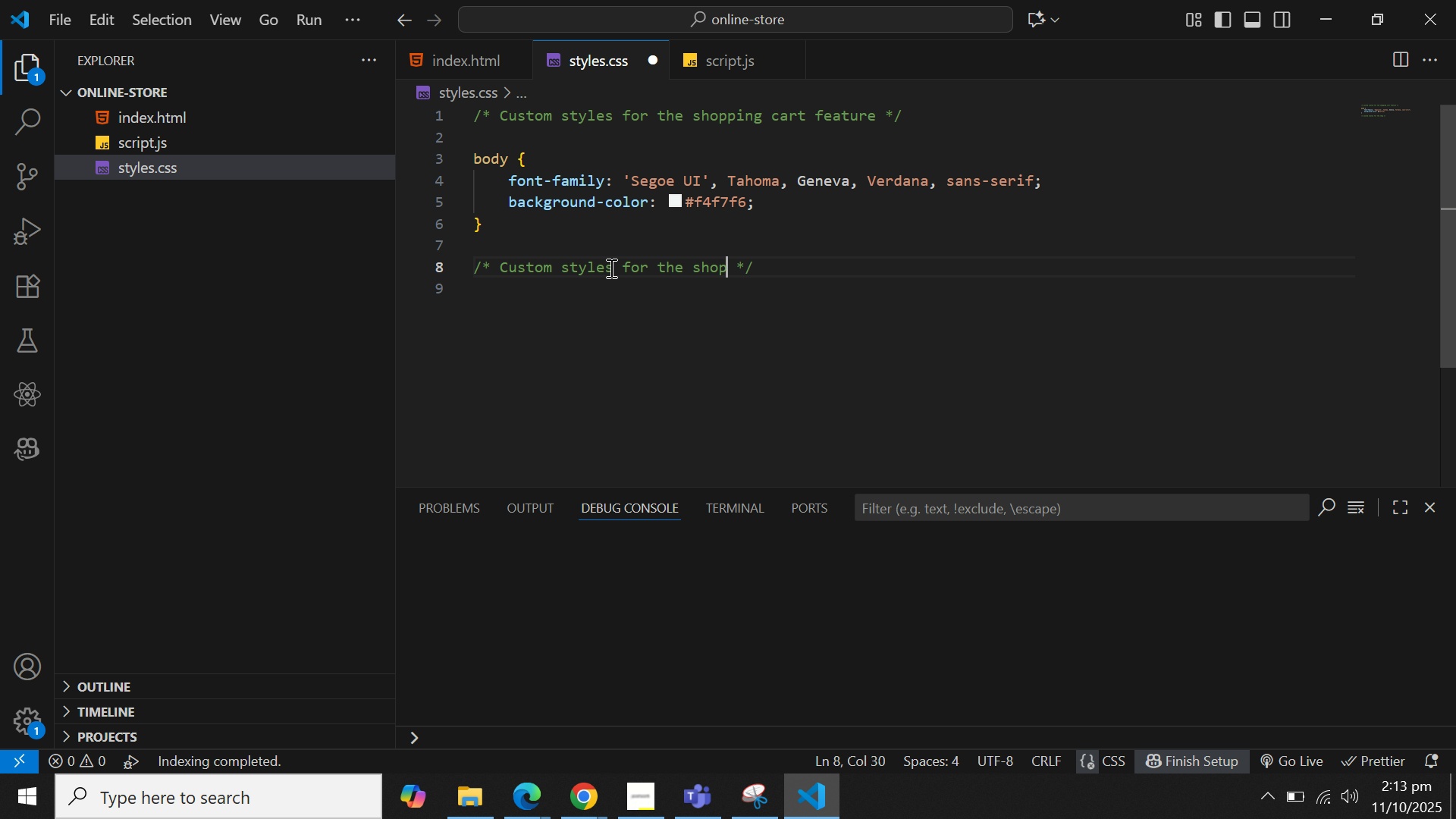 
key(Backspace)
 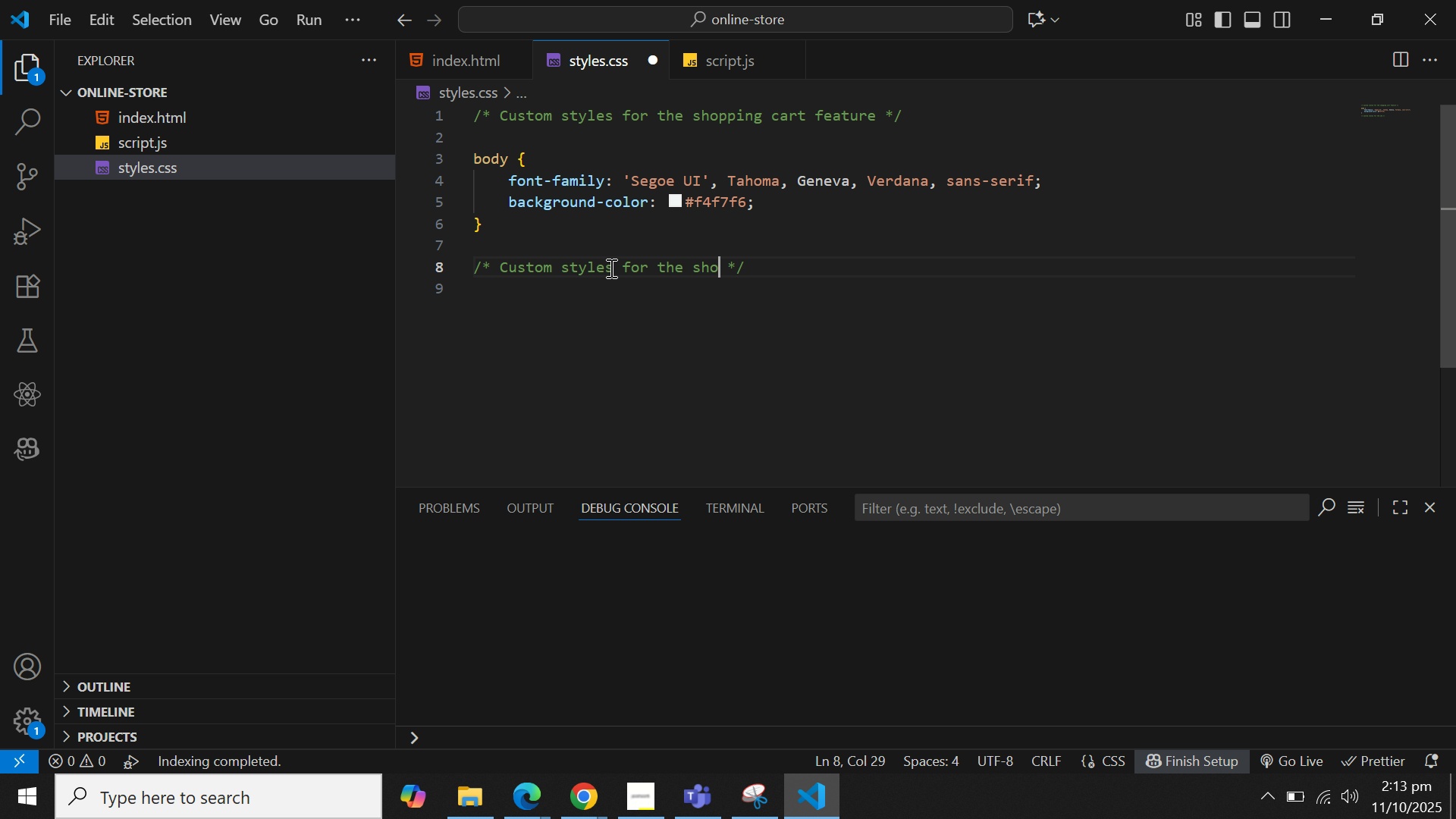 
key(Backspace)
 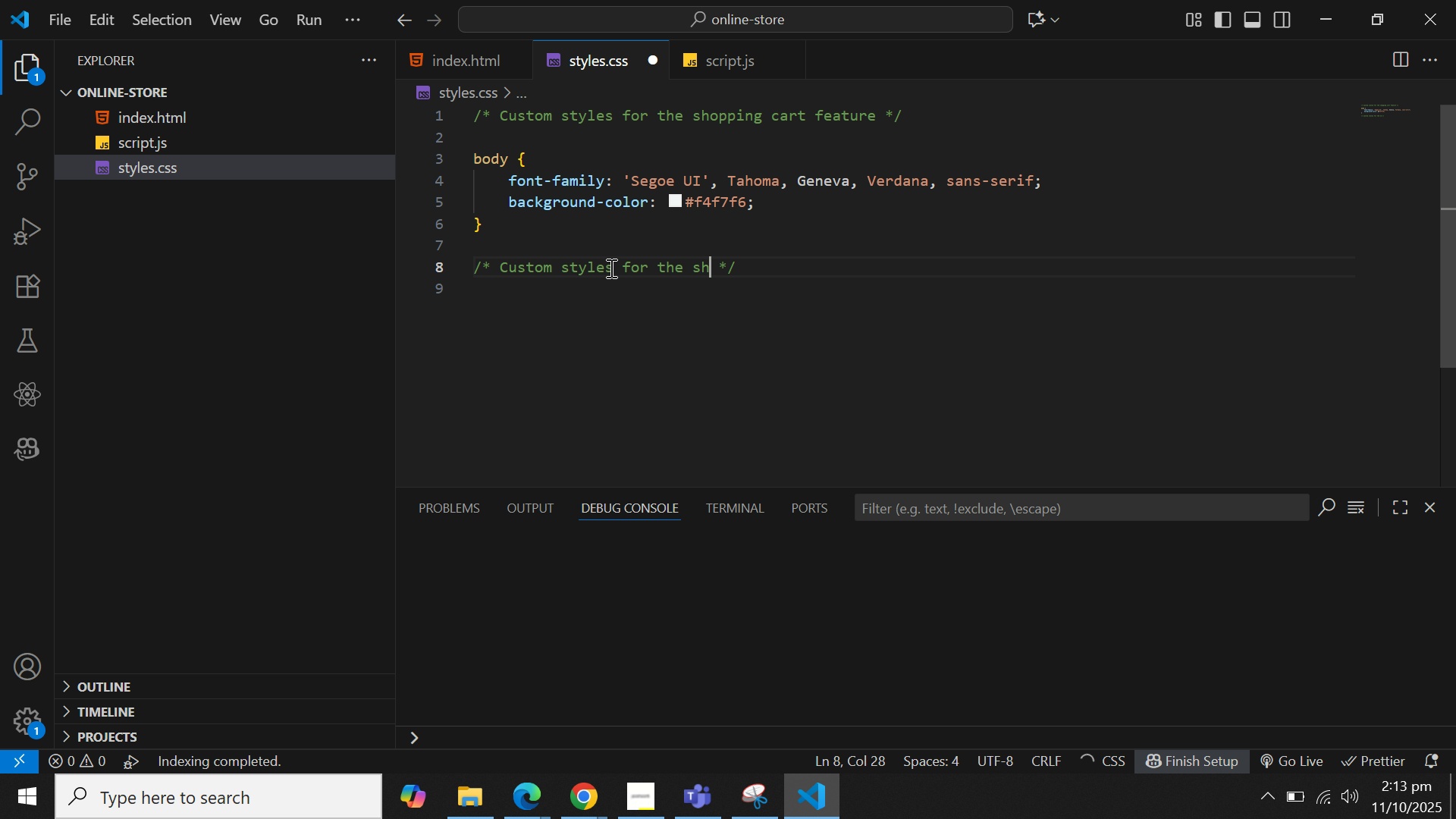 
key(Backspace)
 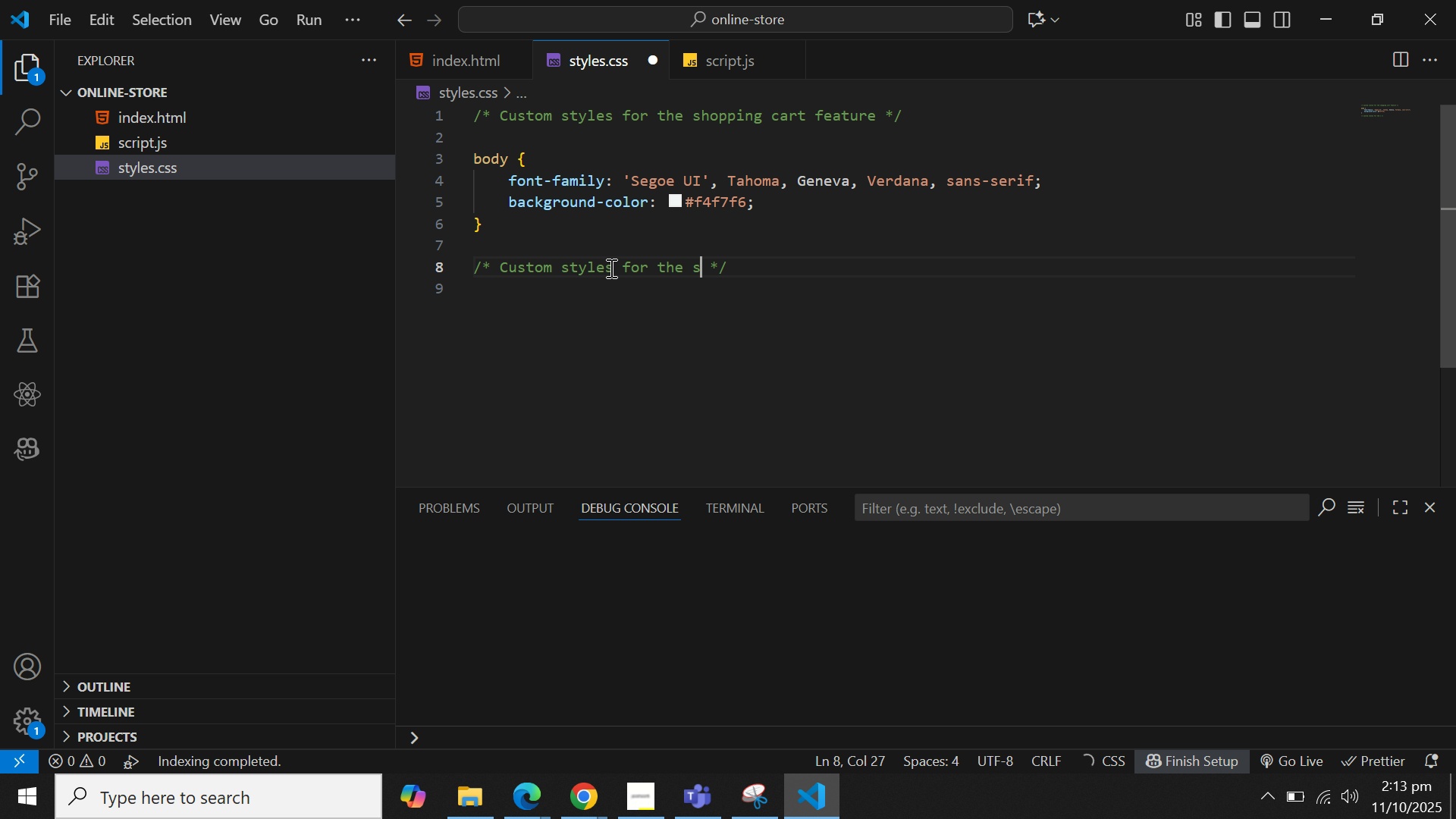 
hold_key(key=Backspace, duration=0.93)
 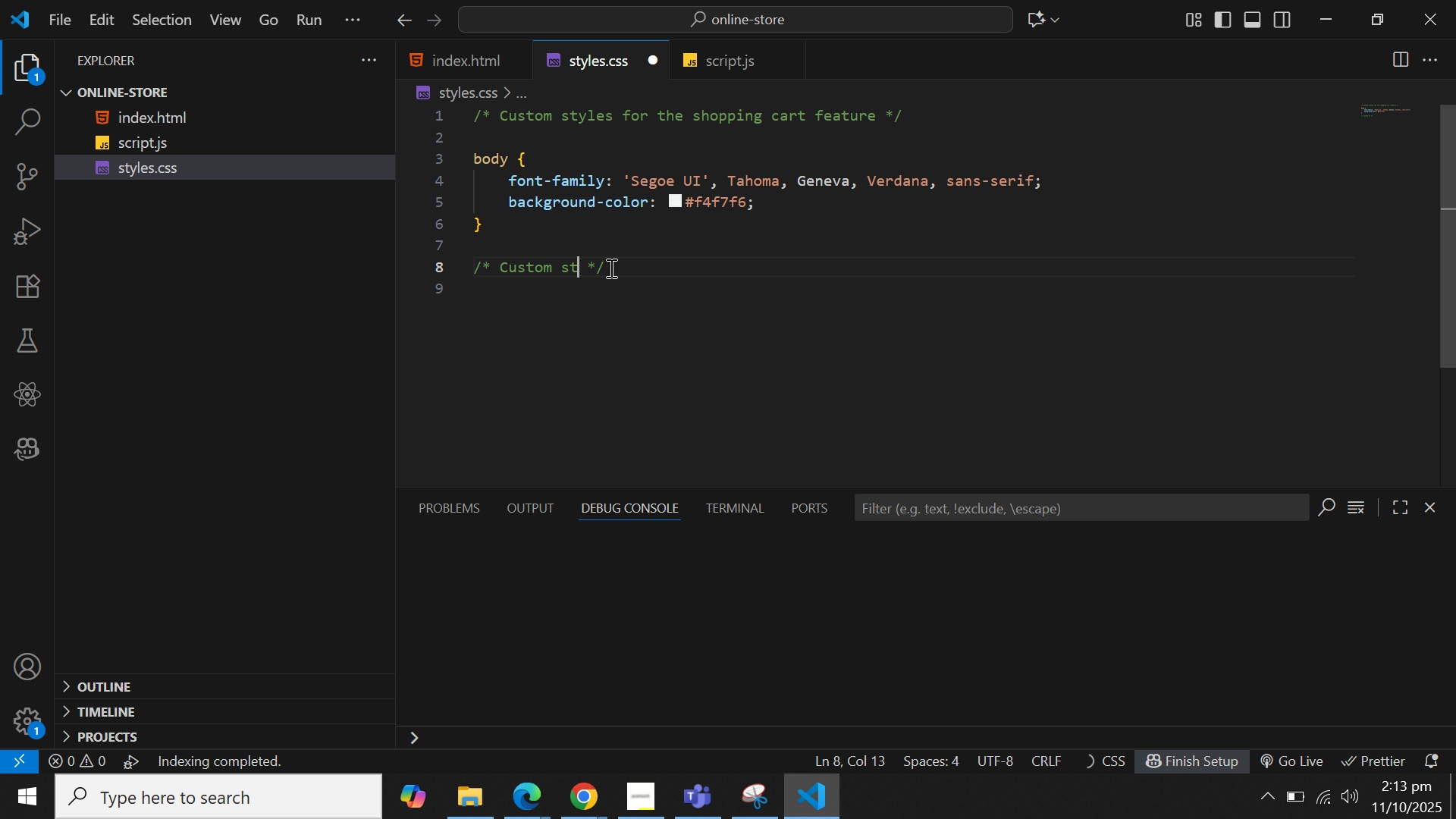 
key(Backspace)
 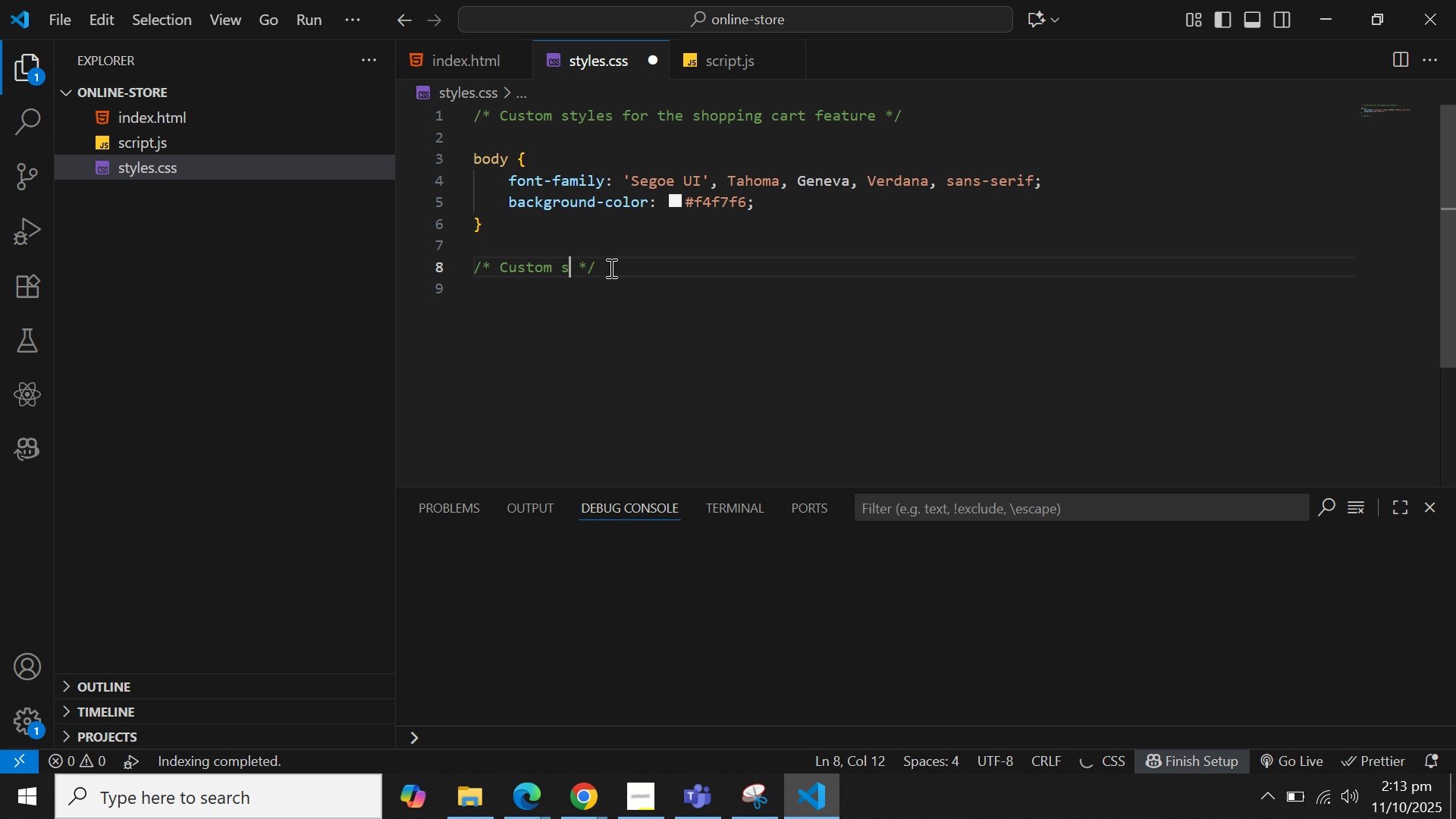 
key(Backspace)
 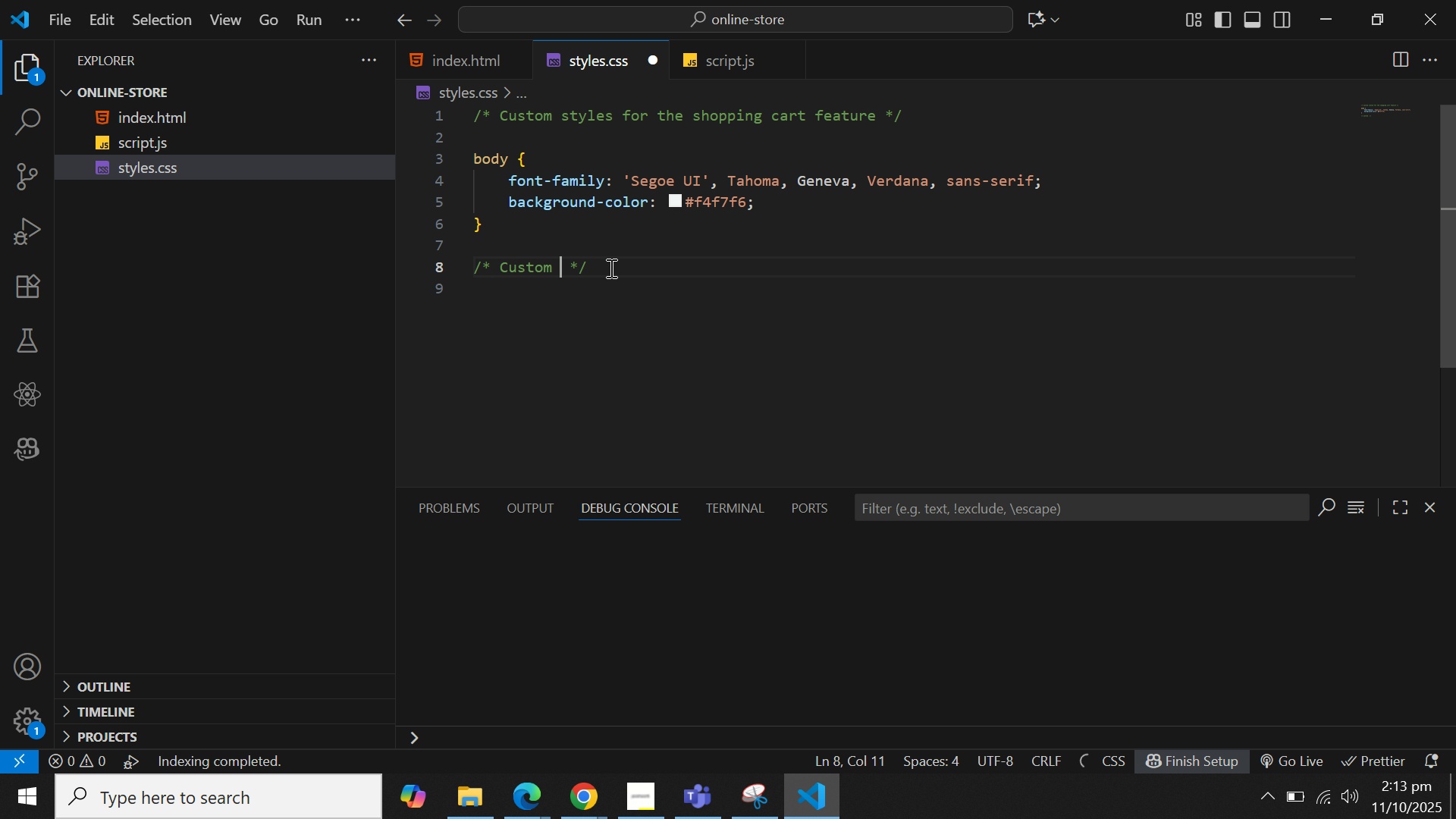 
key(Backspace)
 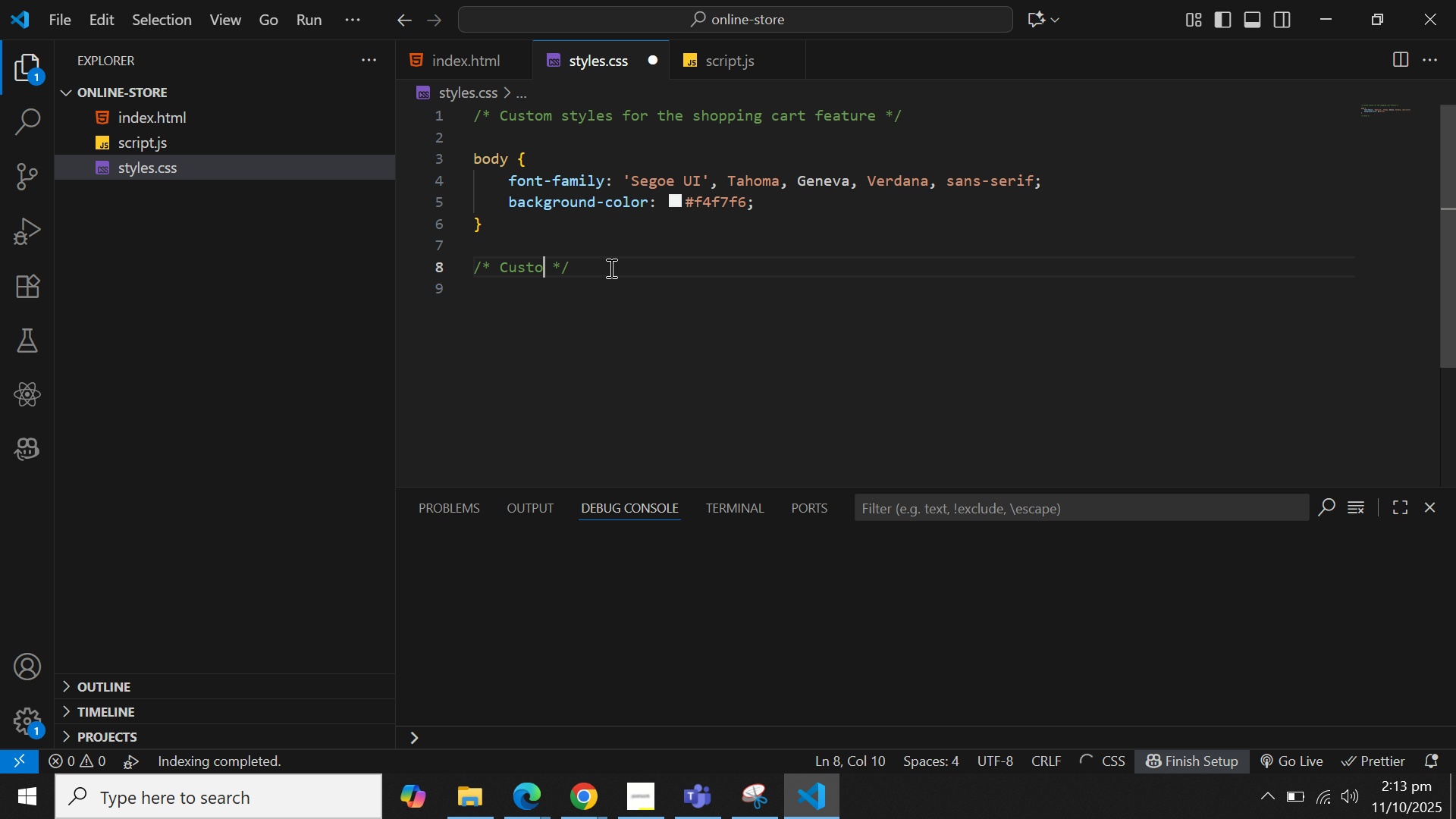 
key(Backspace)
 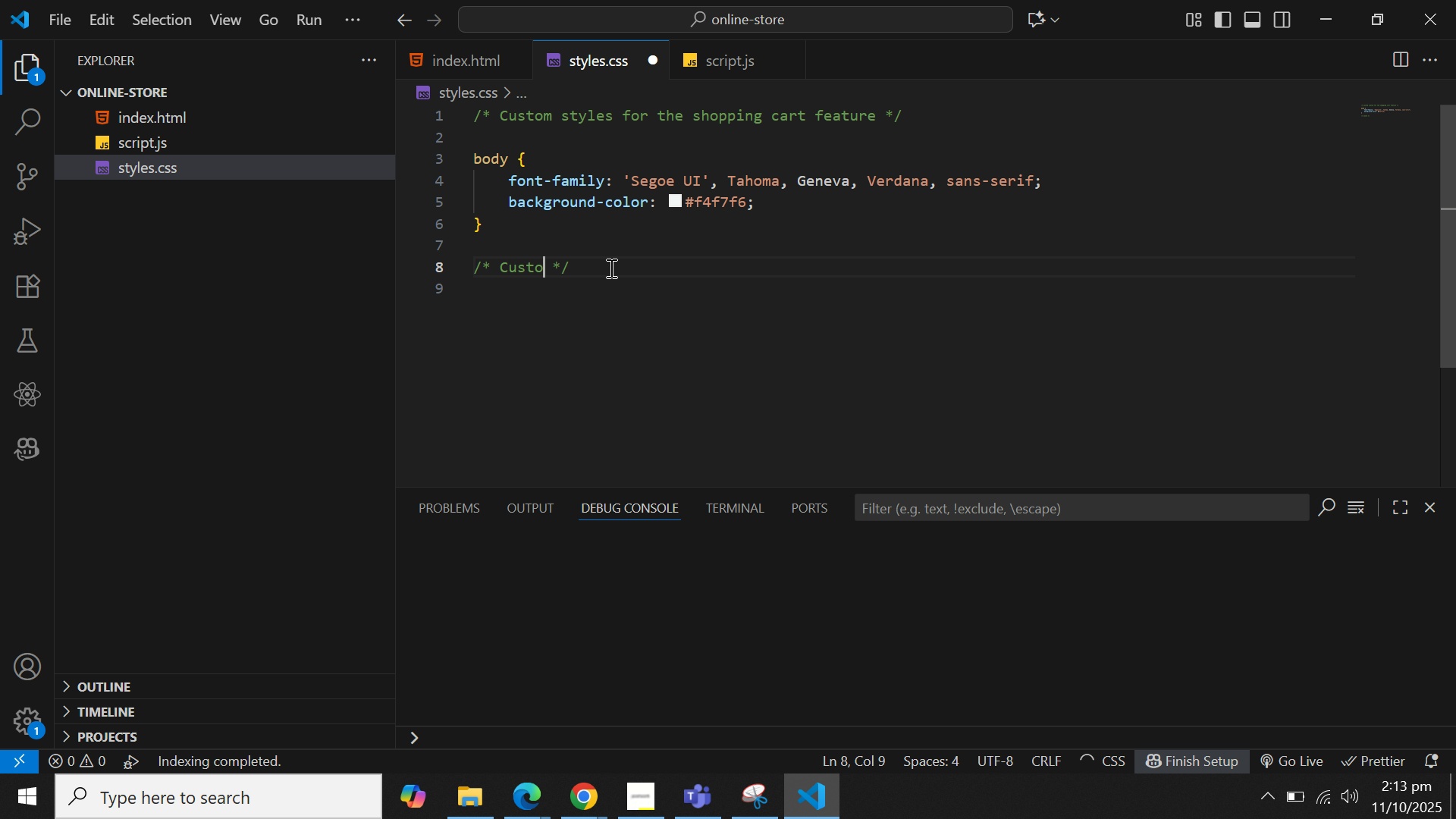 
key(Backspace)
 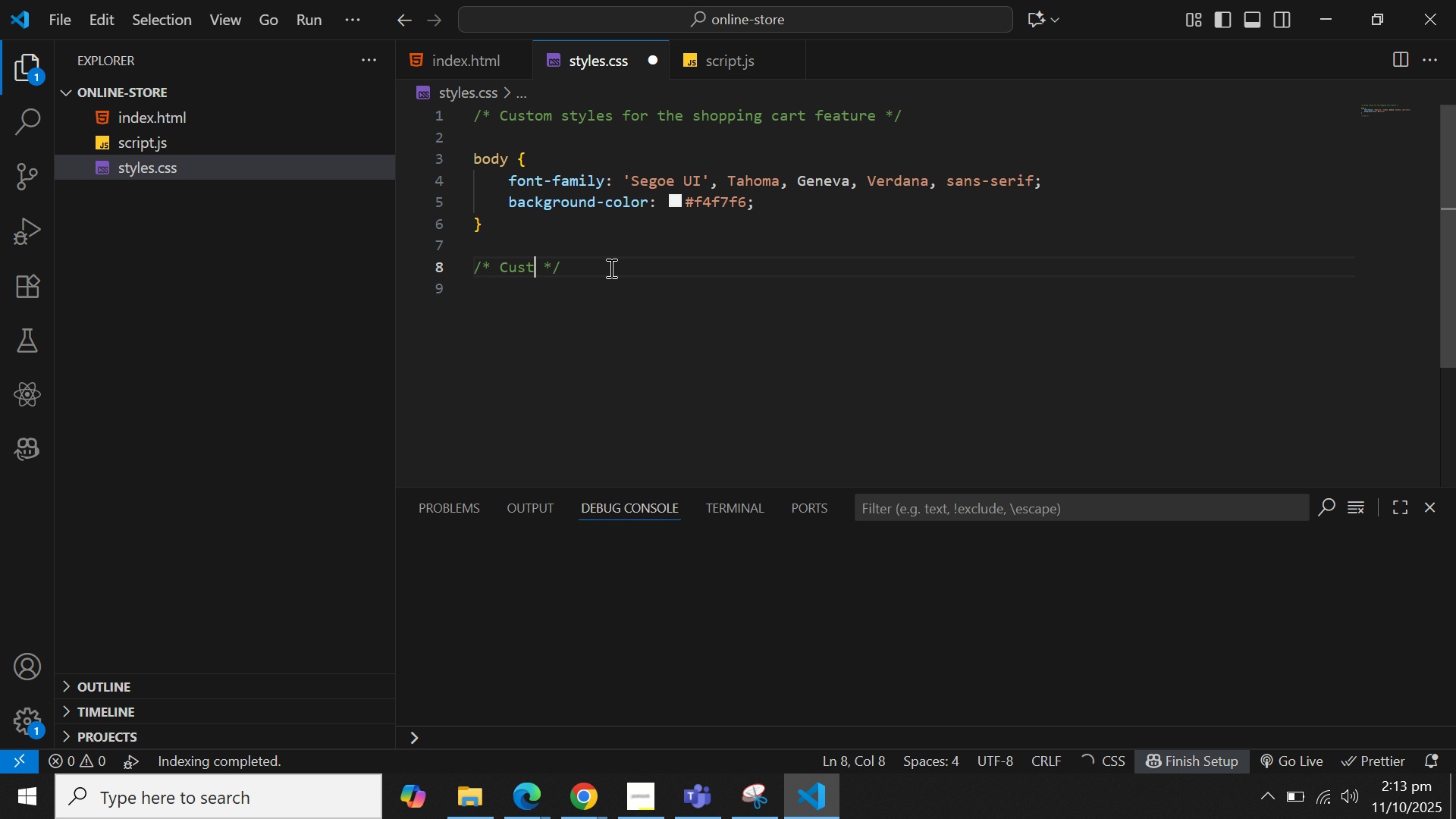 
key(Backspace)
 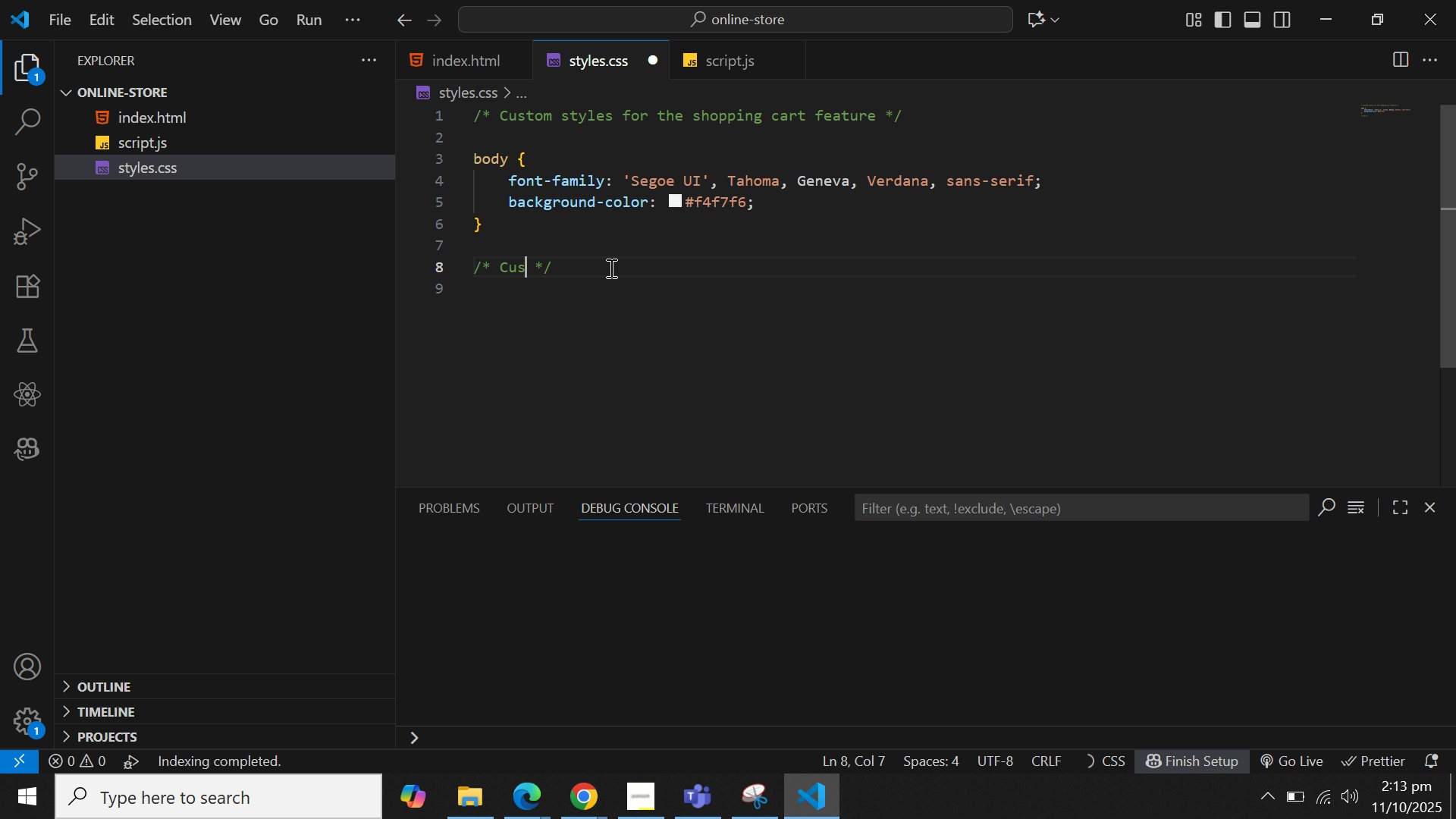 
key(Backspace)
 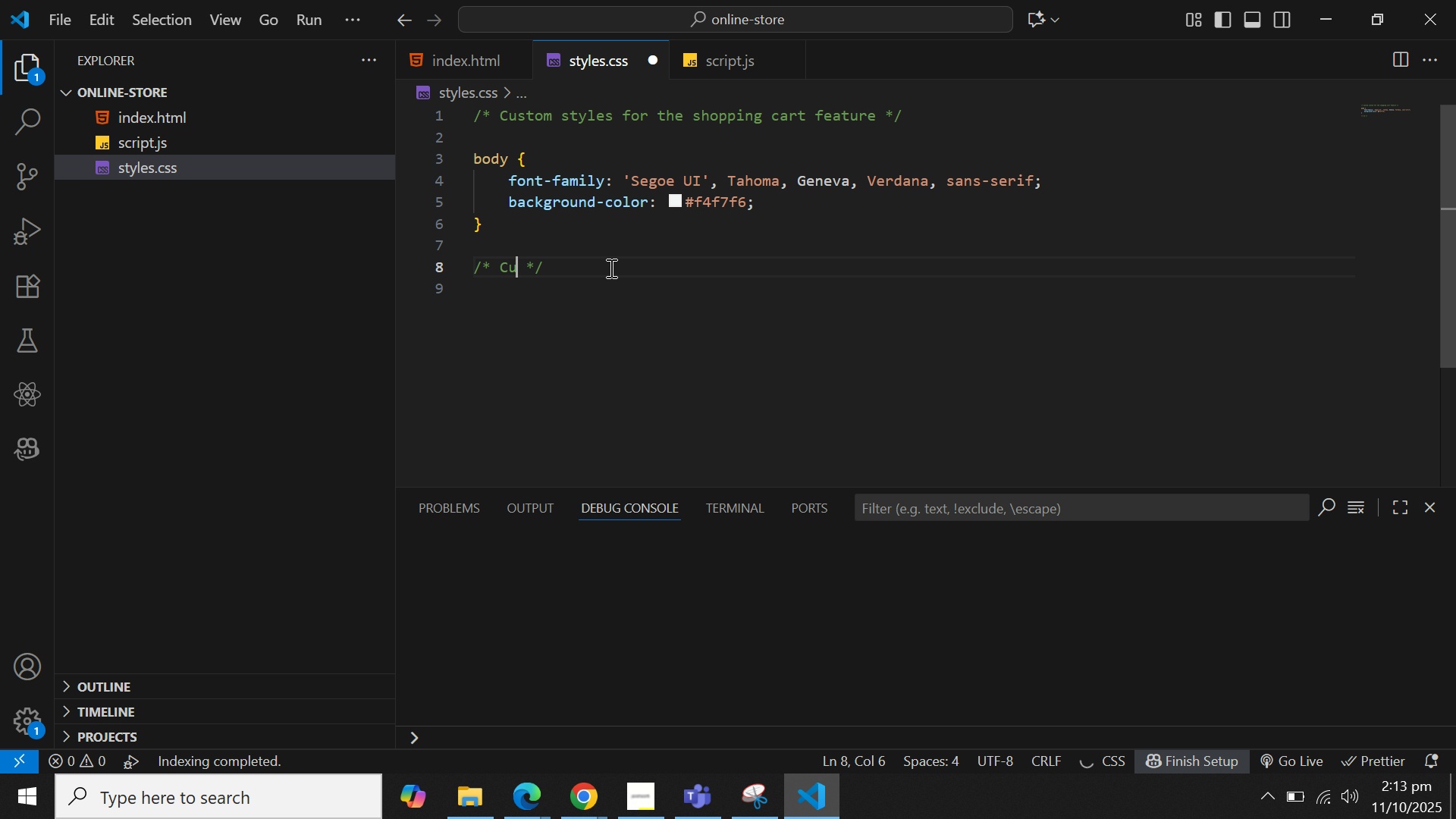 
key(Backspace)
 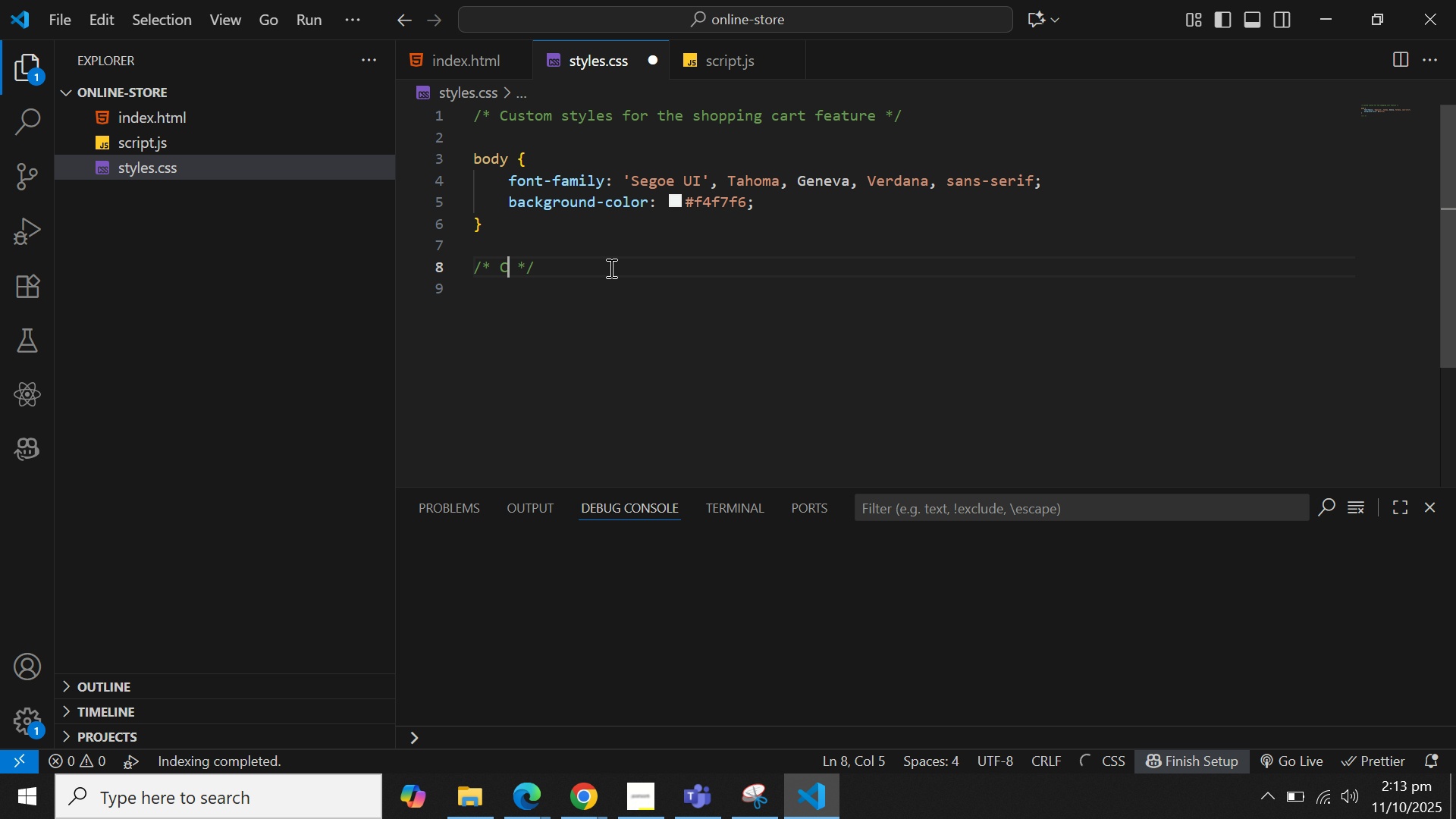 
key(Backspace)
 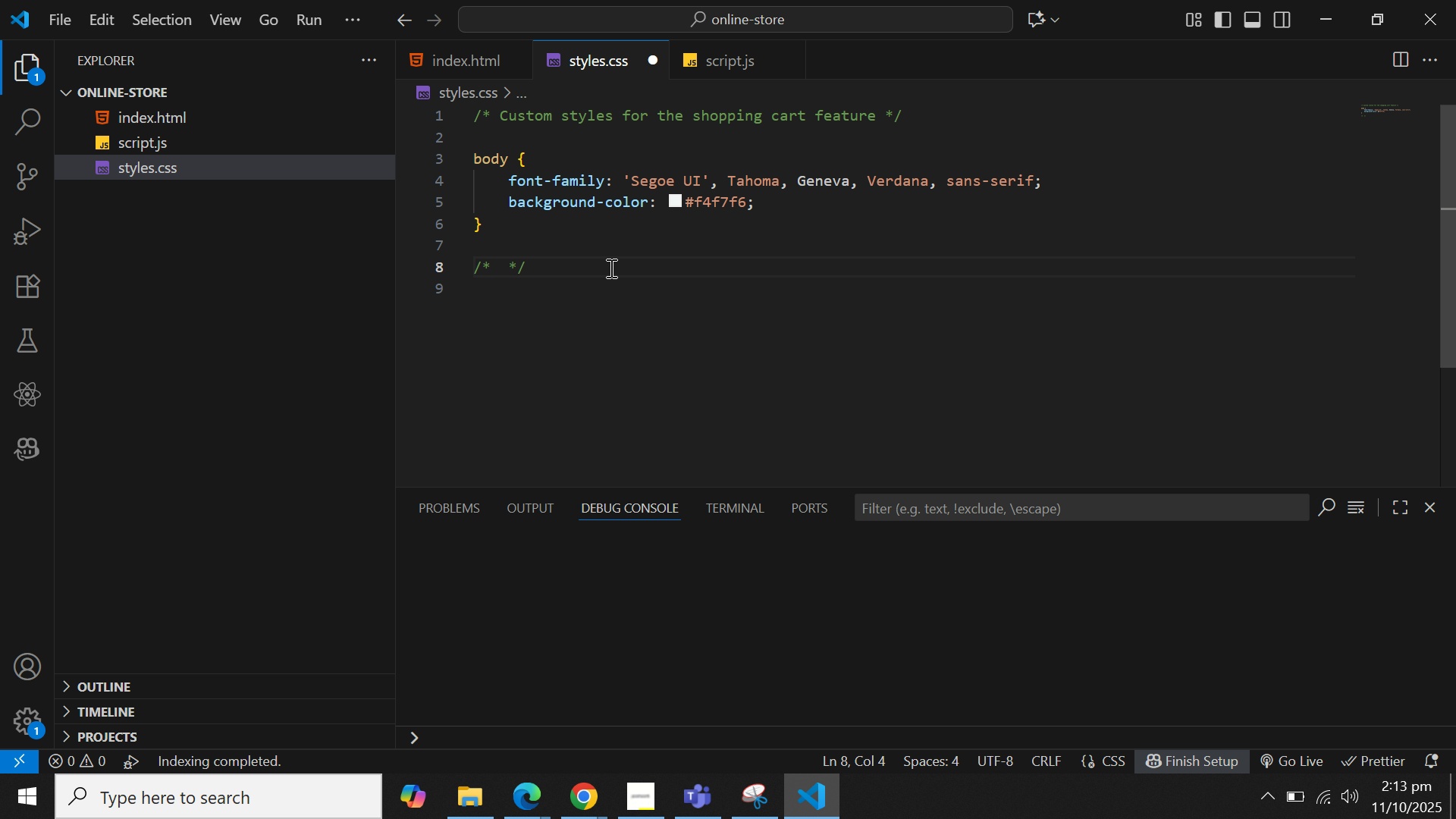 
hold_key(key=ShiftLeft, duration=0.38)
 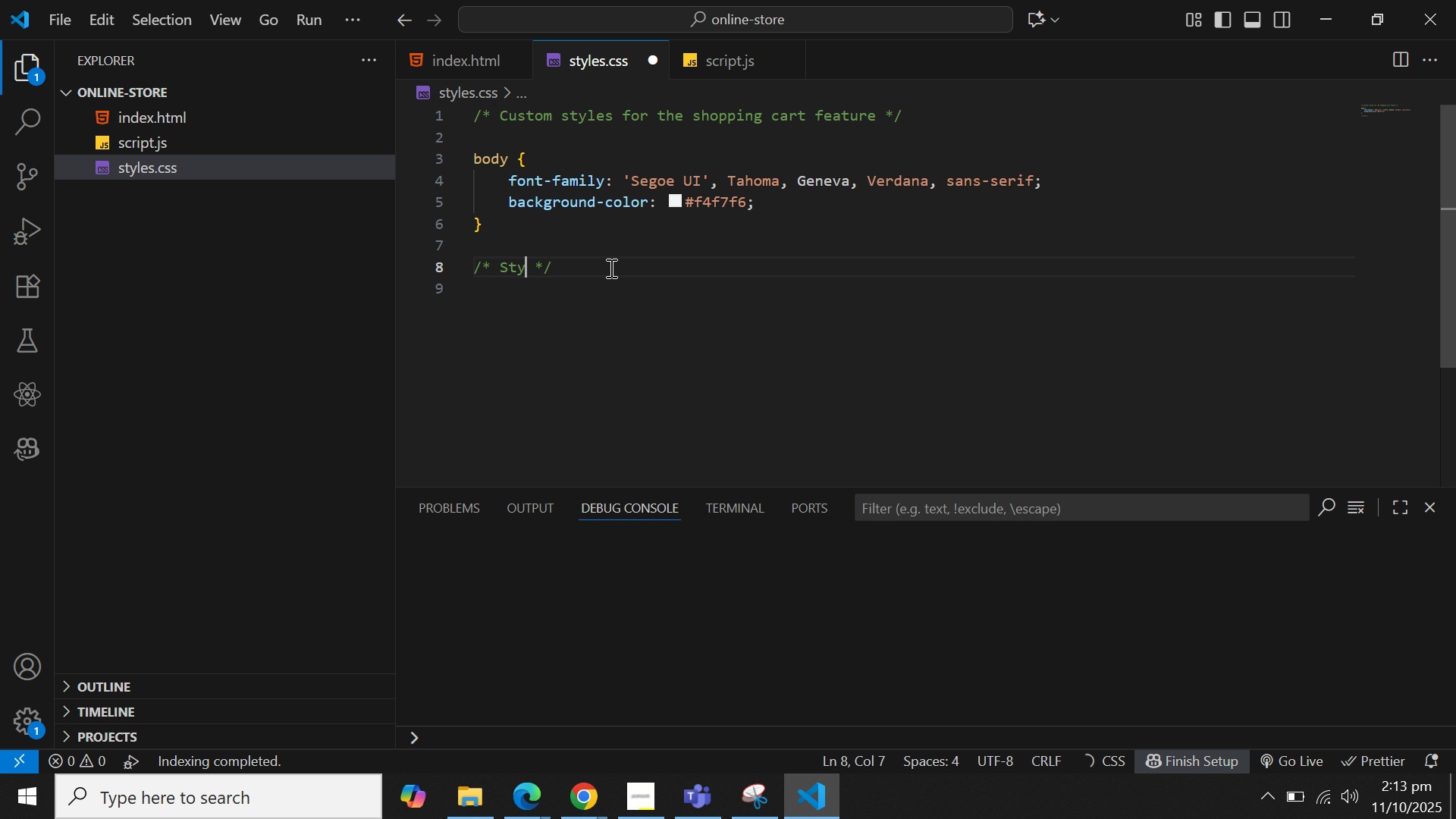 
type(style for product cards)
 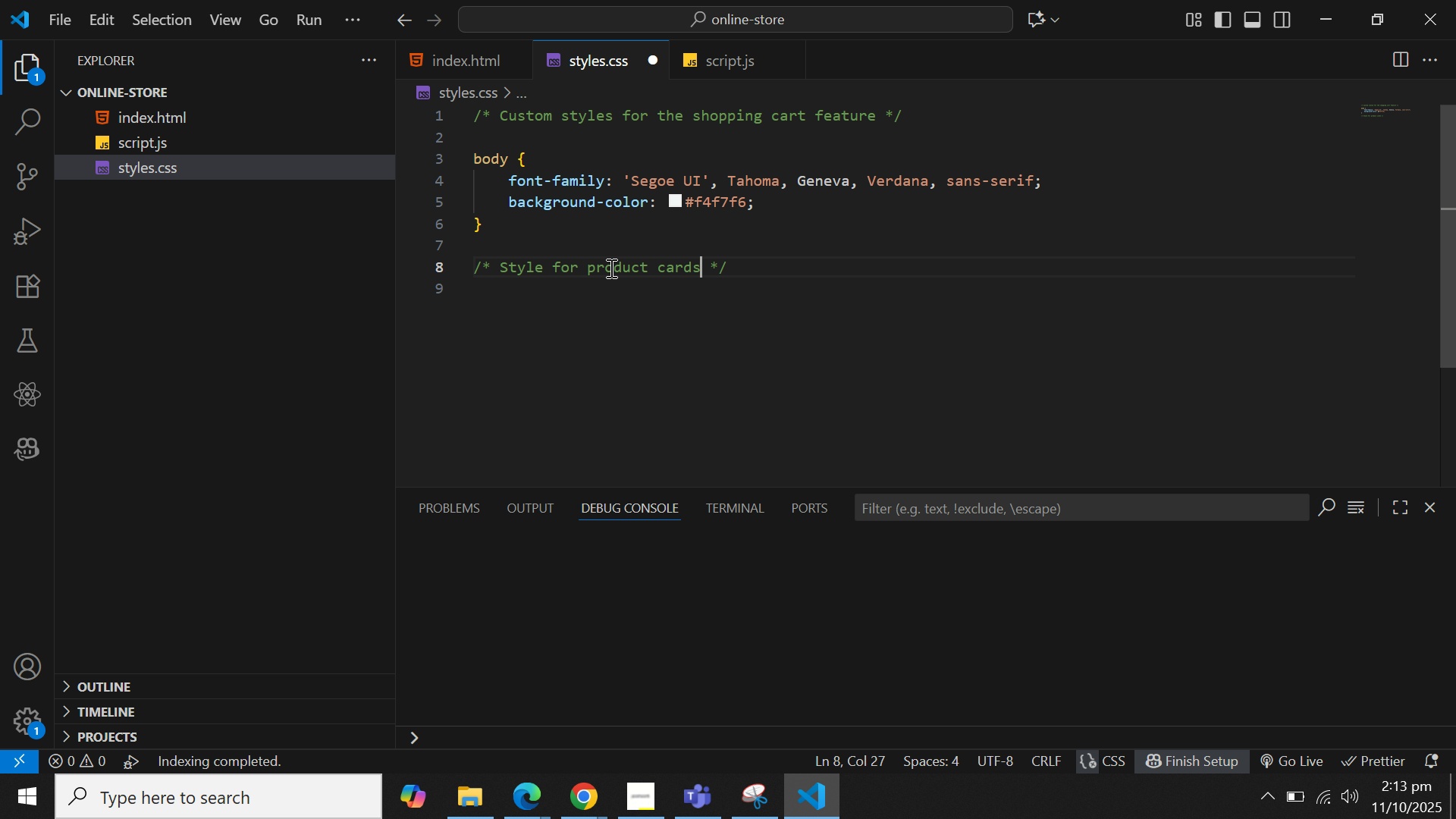 
key(ArrowRight)
 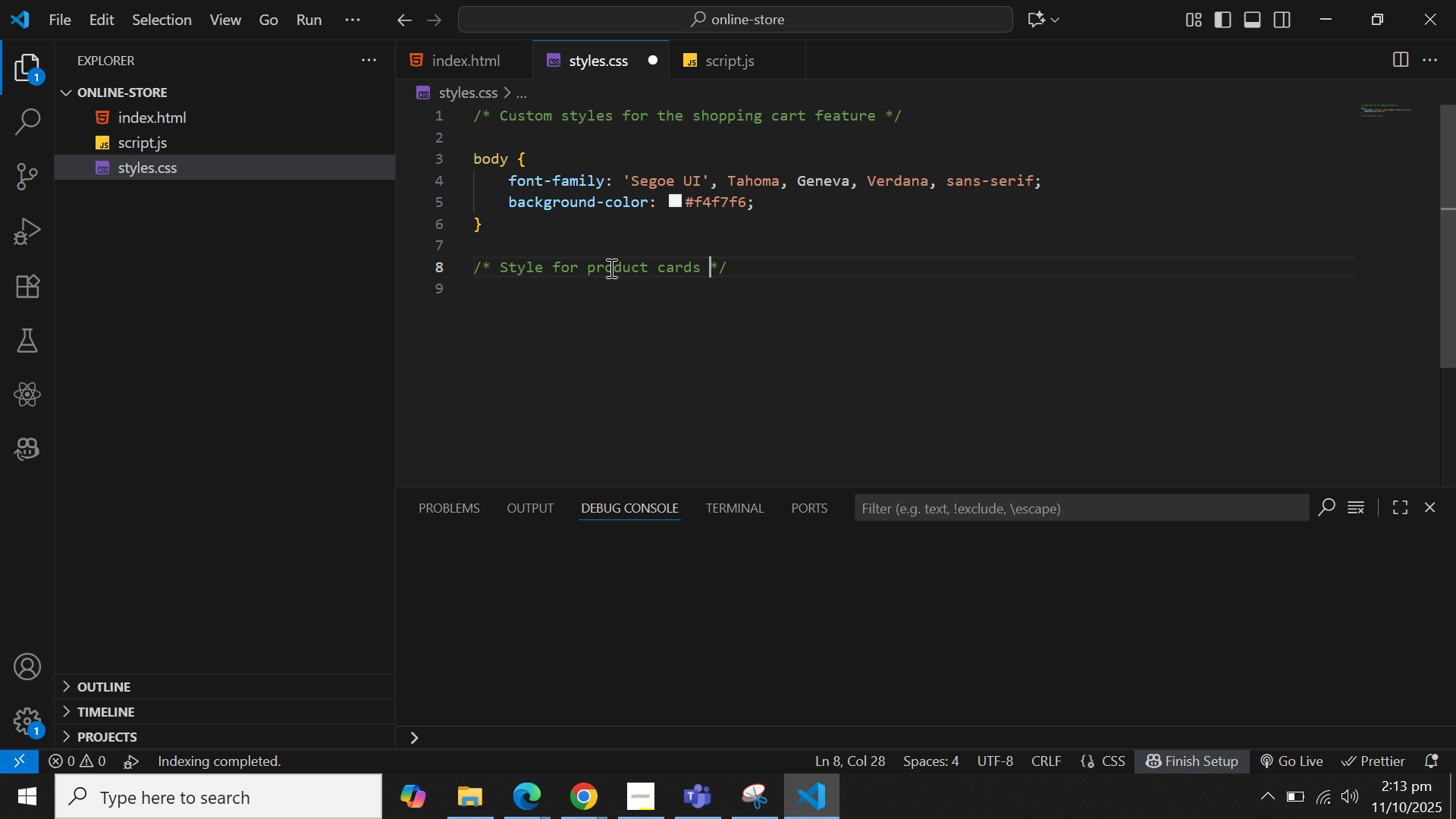 
key(ArrowRight)
 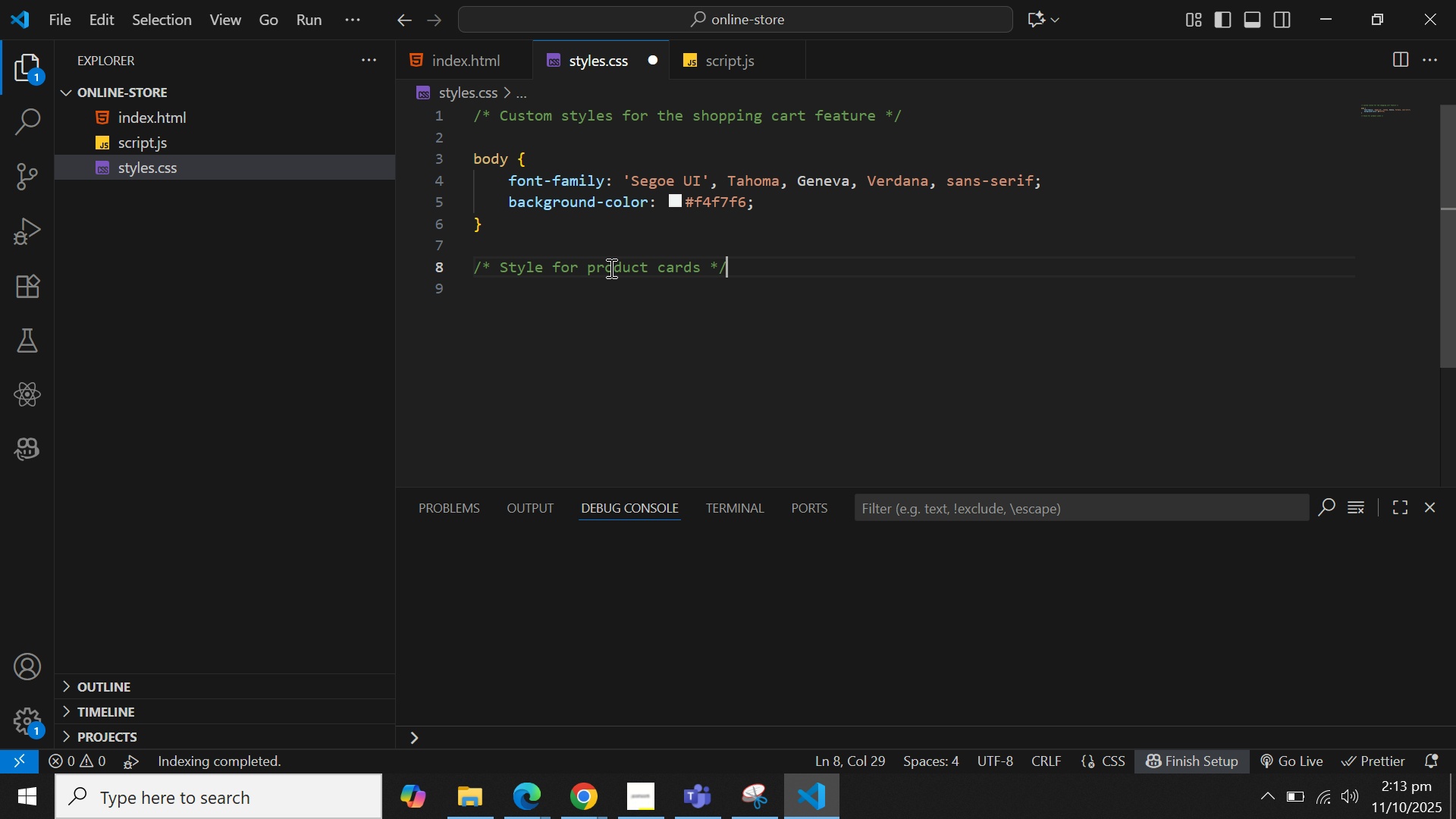 
key(ArrowRight)
 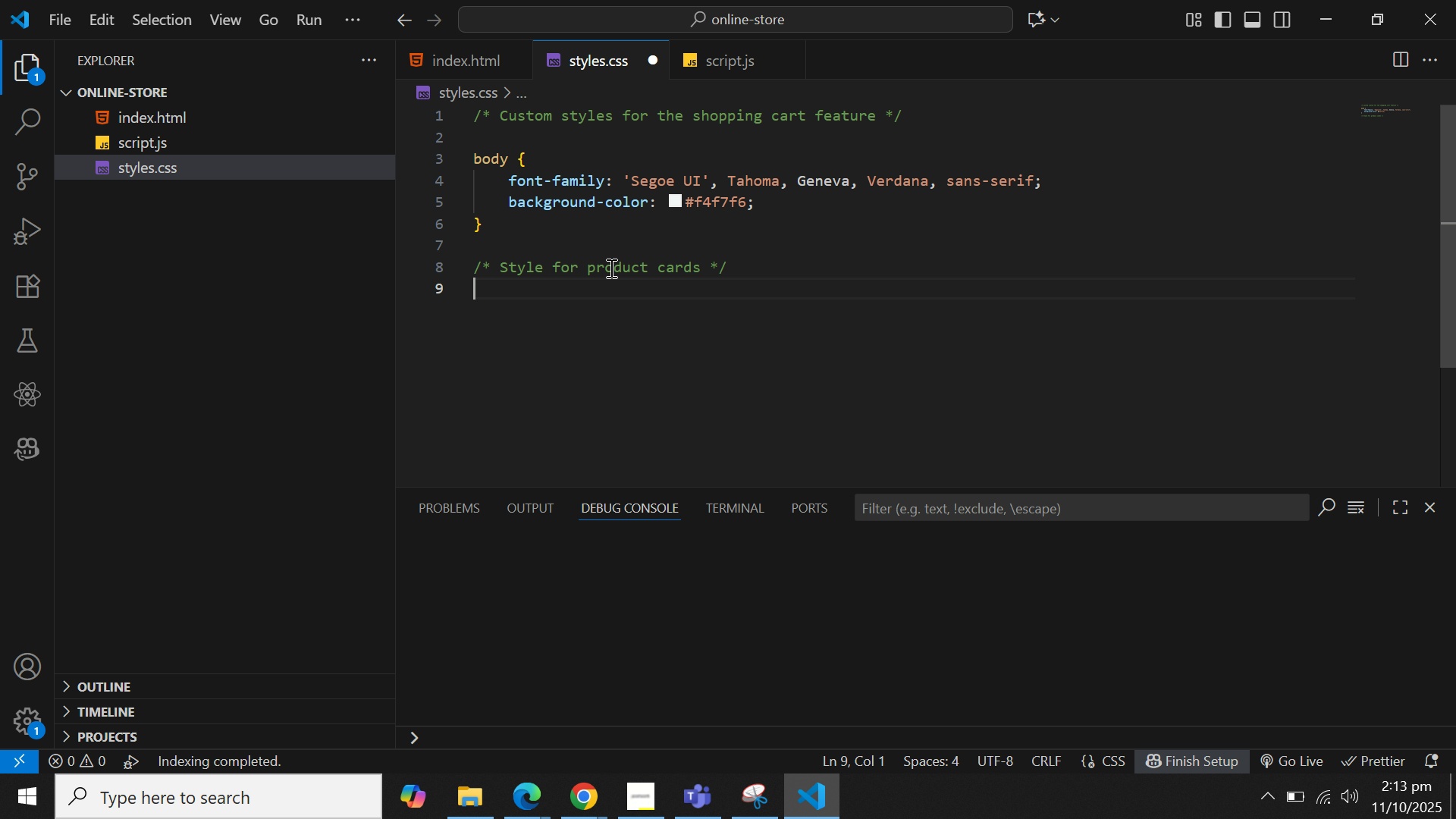 
key(ArrowRight)
 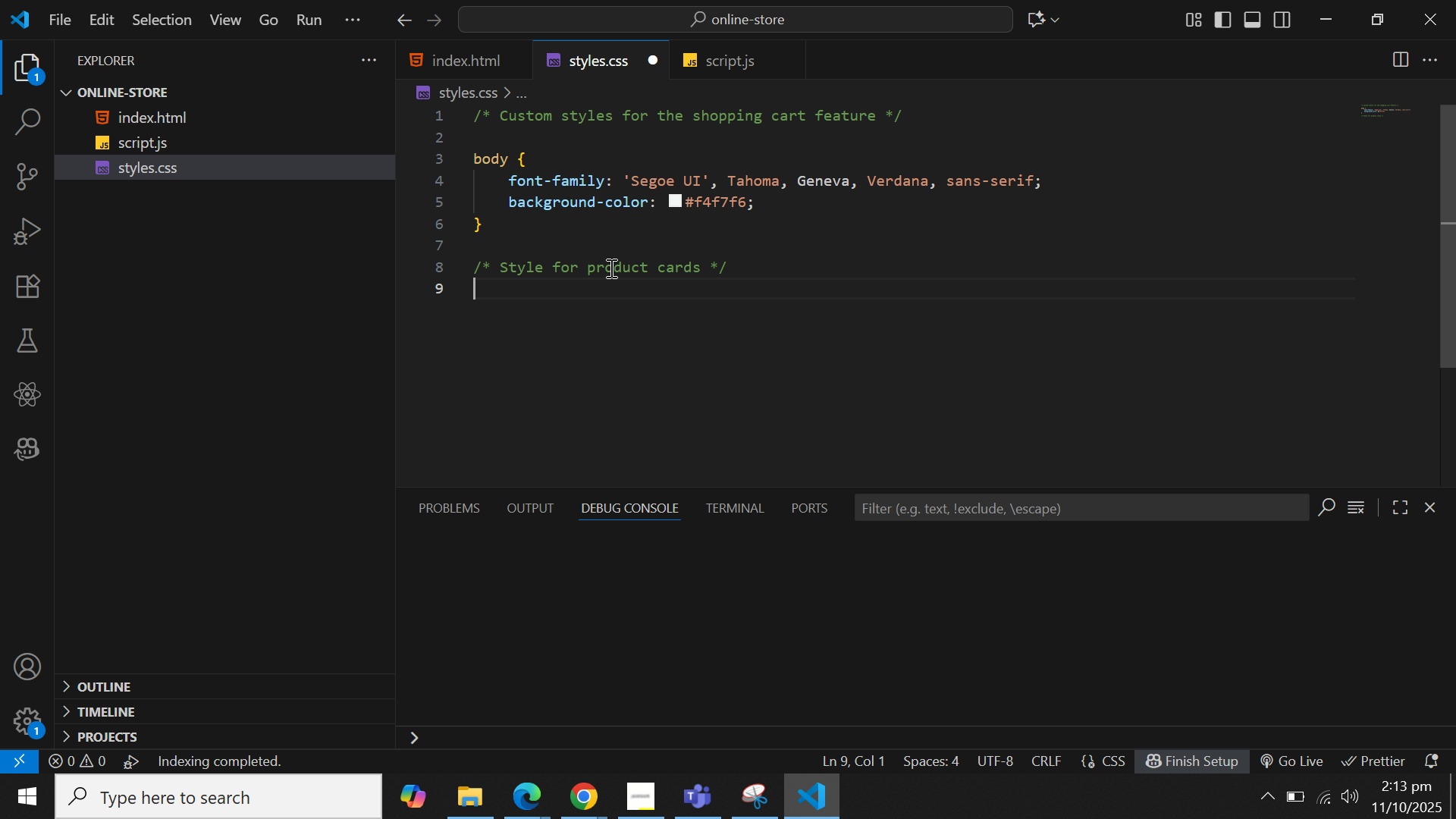 
wait(5.48)
 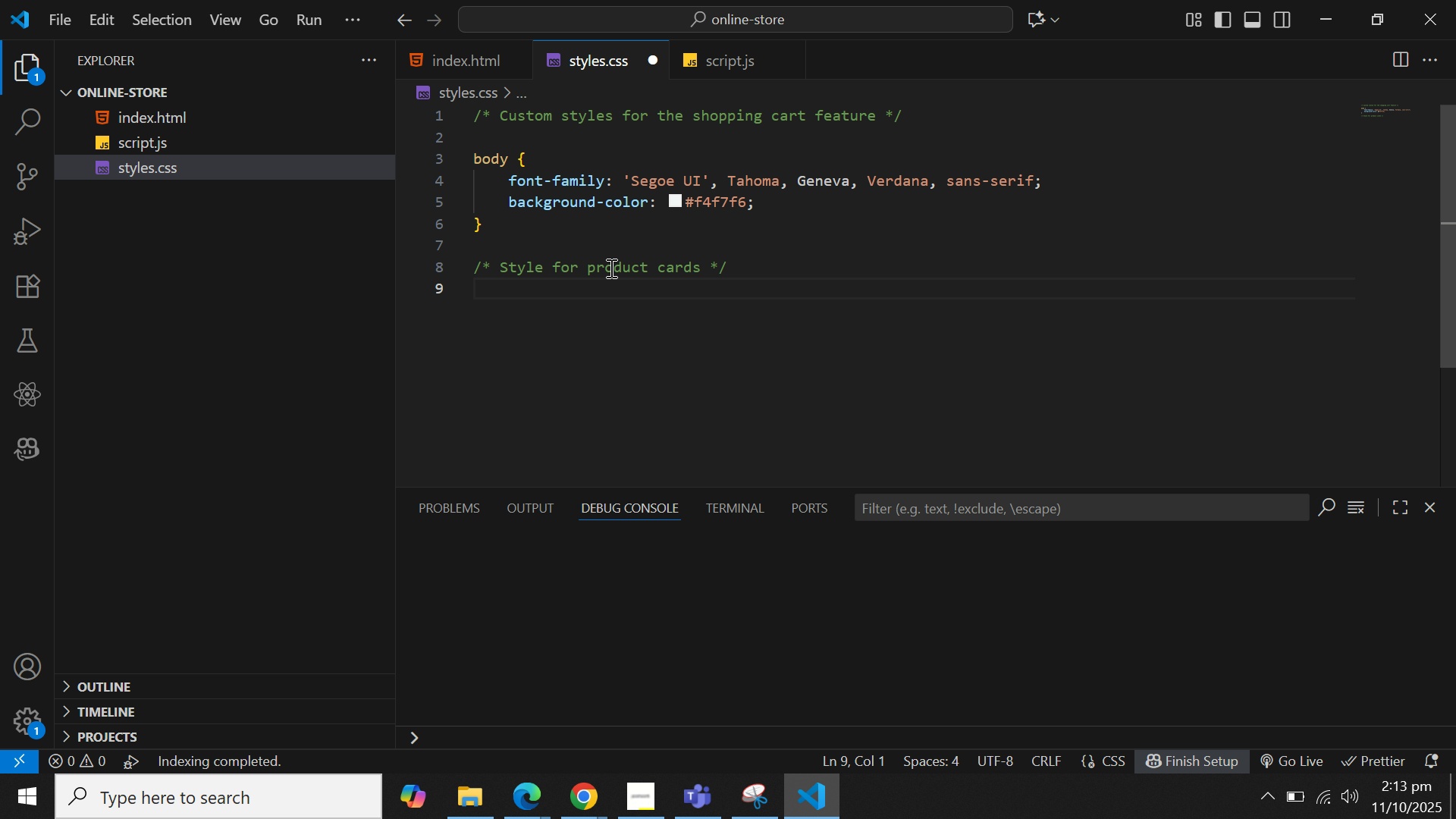 
type(.prdo)
key(Backspace)
key(Backspace)
type(oc)
key(Backspace)
type(duct-card {)
 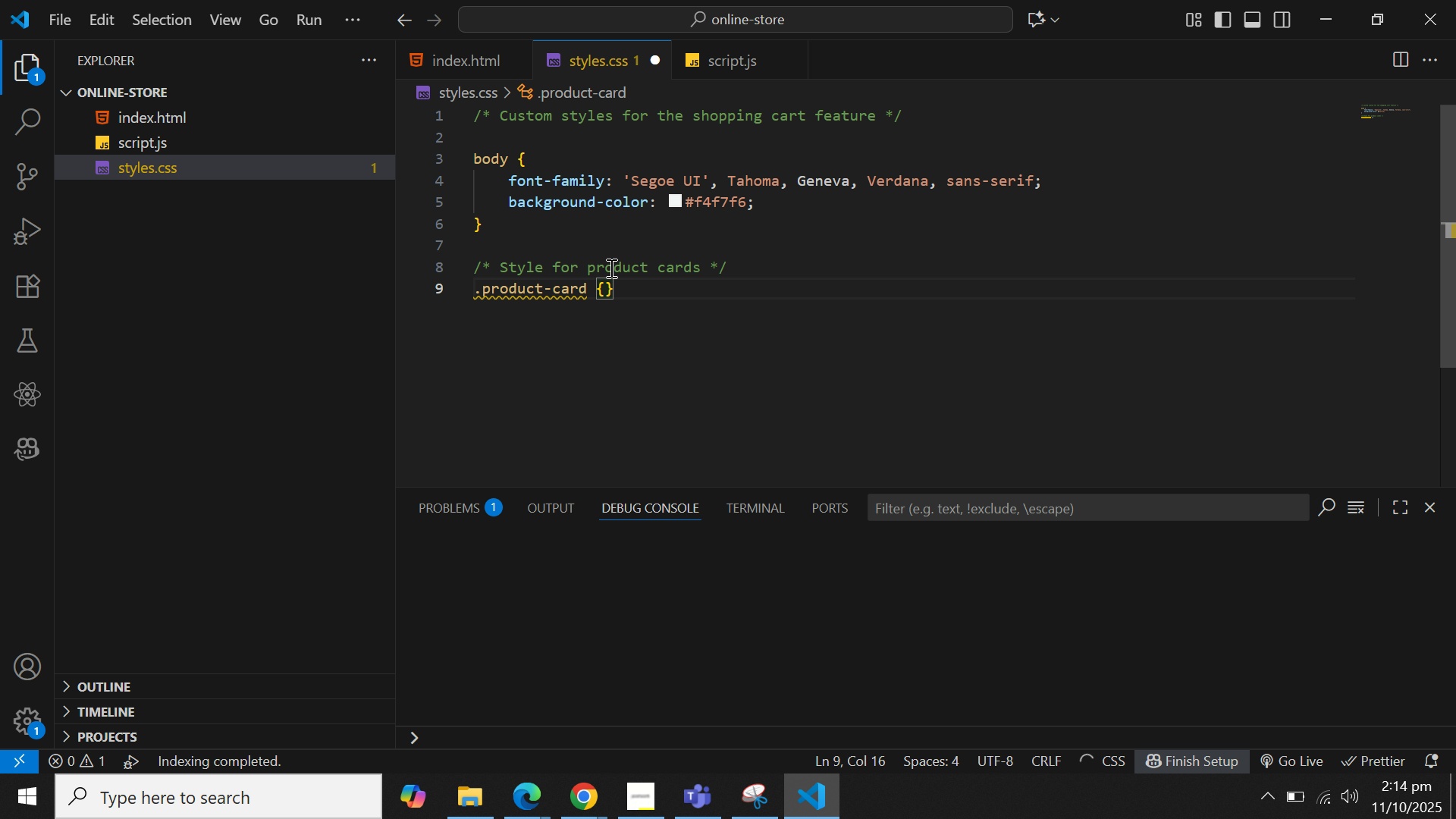 
key(Enter)
 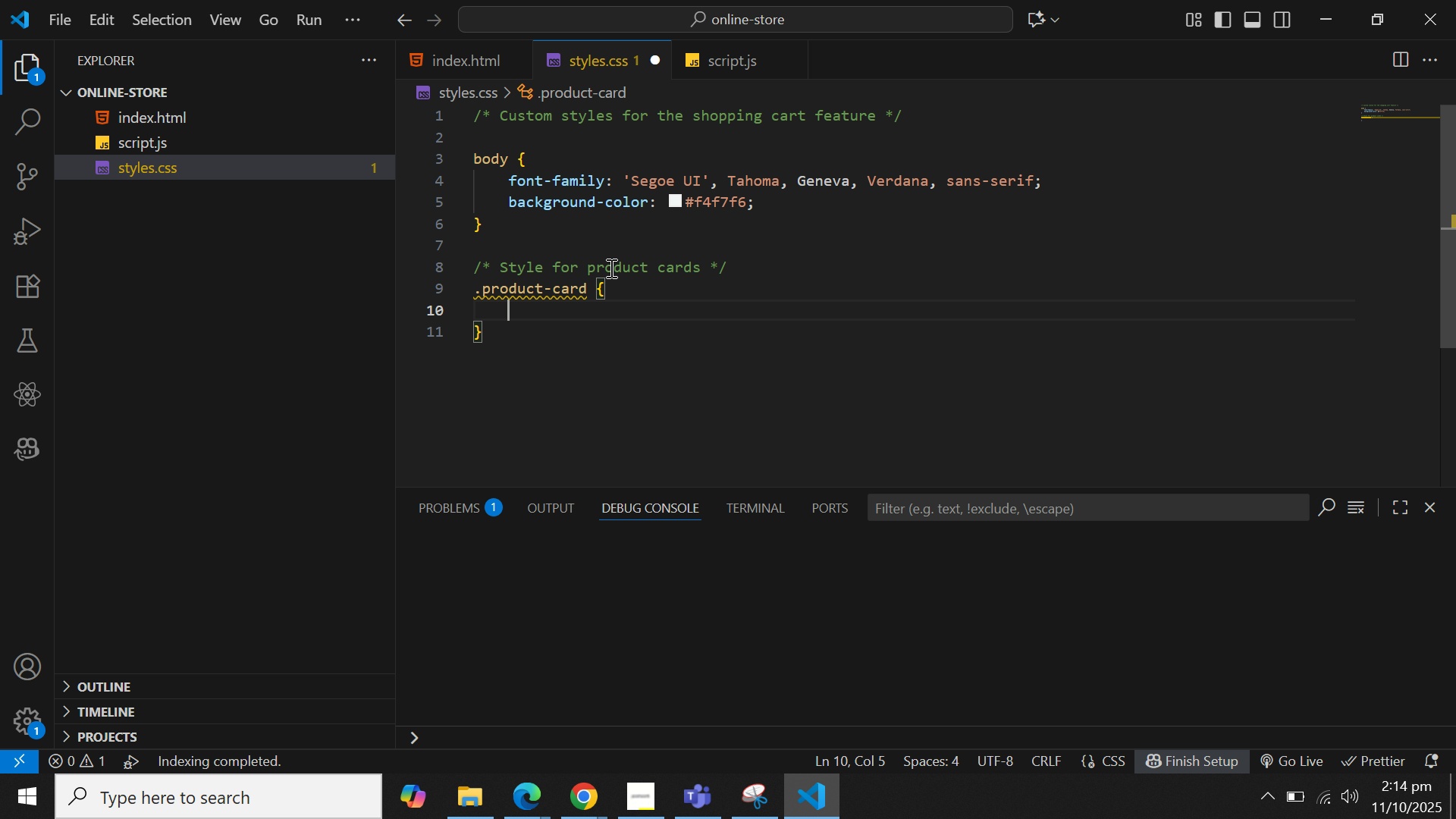 
type(ord)
 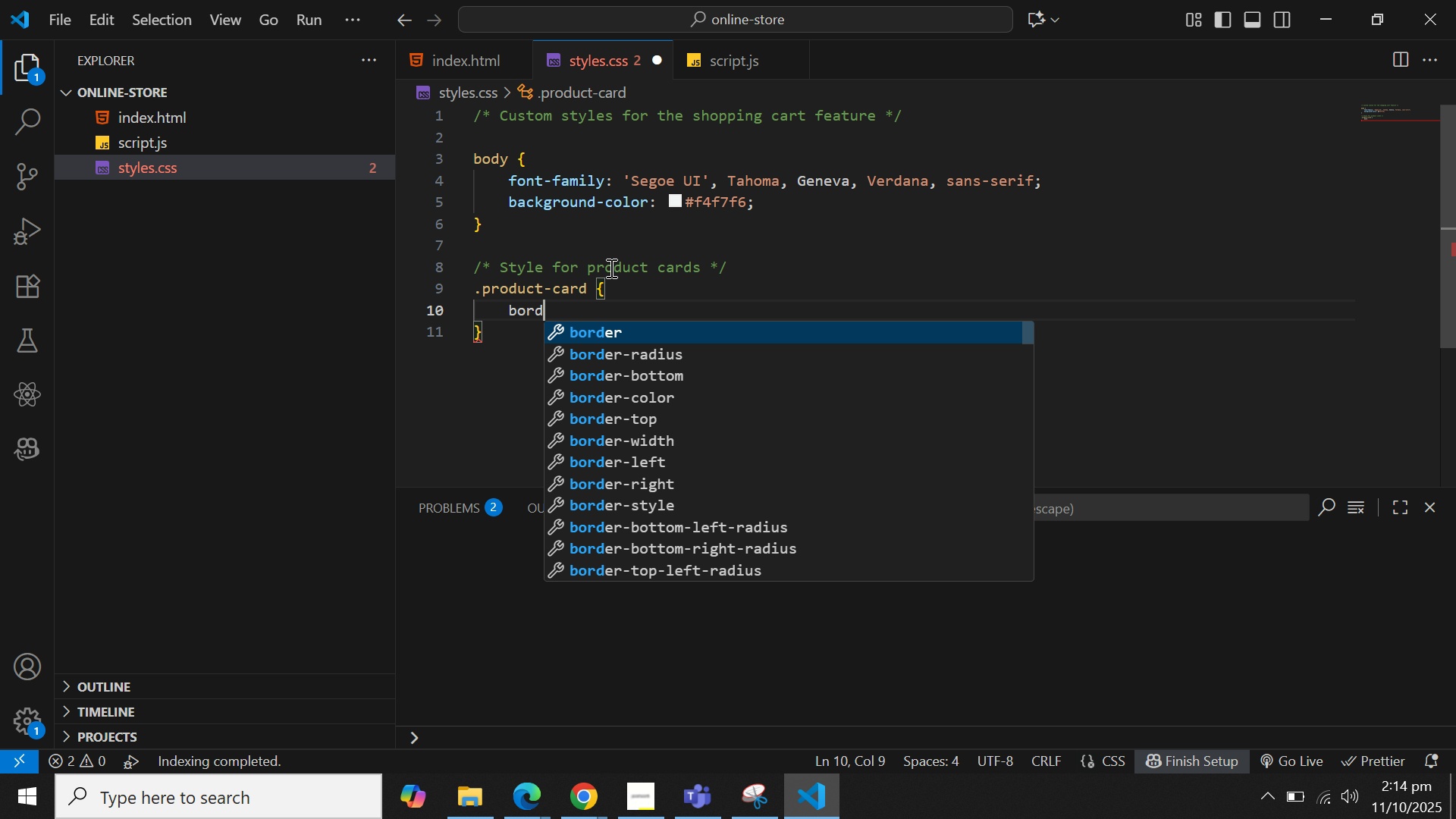 
key(Enter)
 